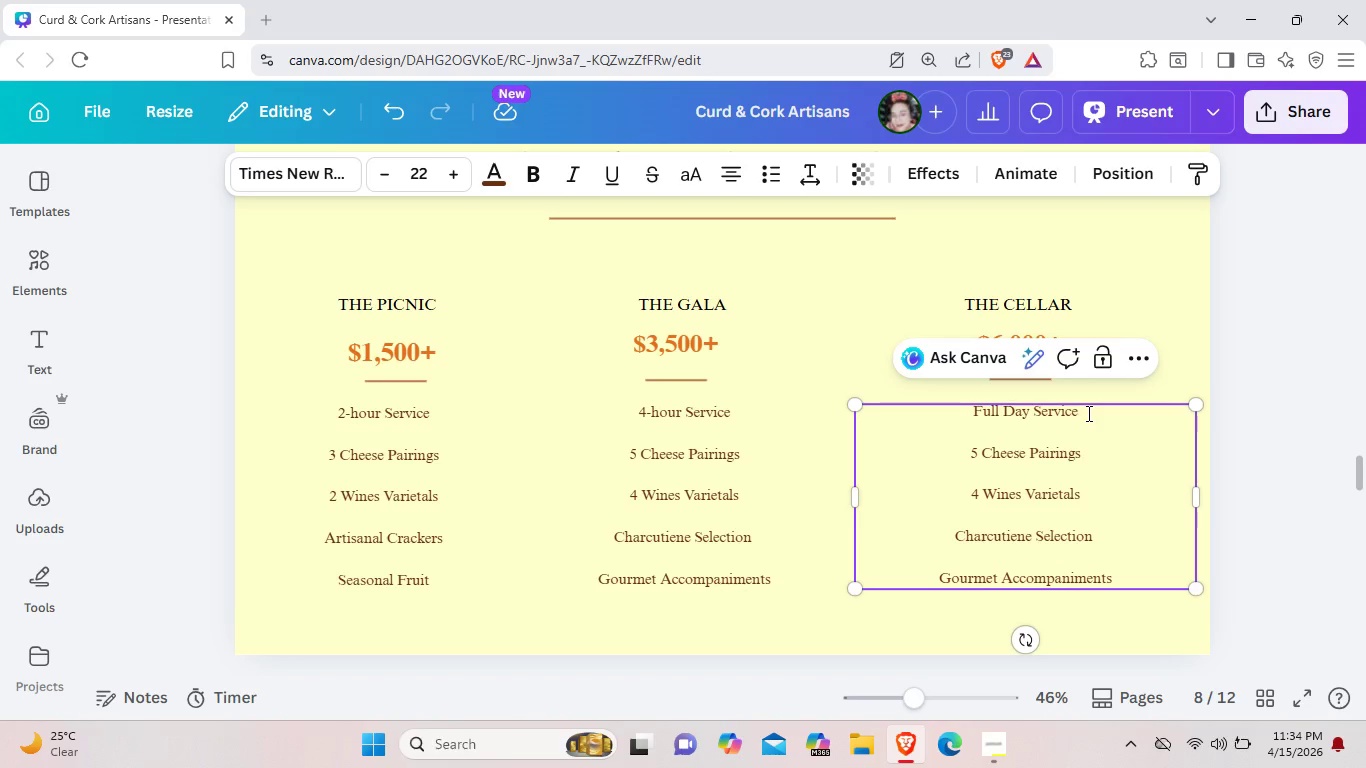 
left_click([1093, 452])
 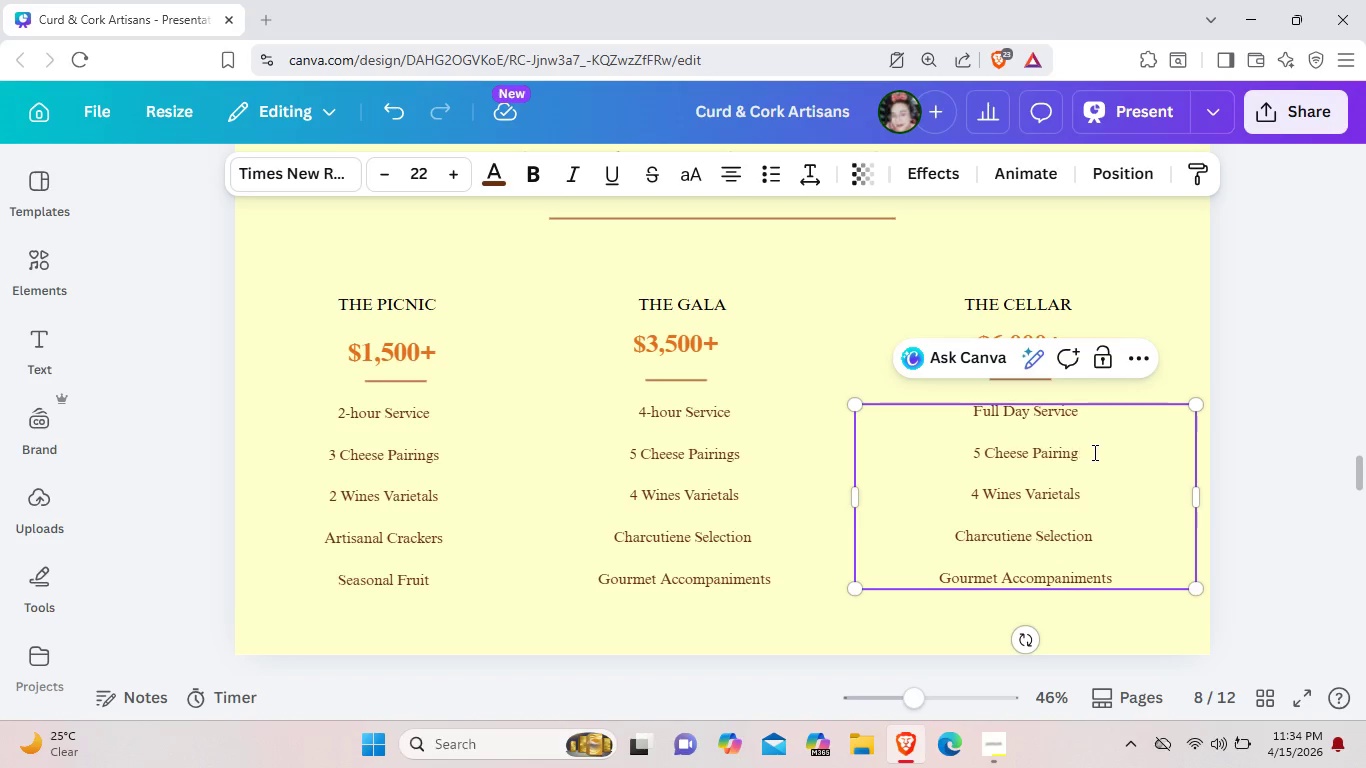 
key(Backspace)
key(Backspace)
key(Backspace)
key(Backspace)
key(Backspace)
key(Backspace)
key(Backspace)
key(Backspace)
key(Backspace)
key(Backspace)
key(Backspace)
key(Backspace)
key(Backspace)
key(Backspace)
key(Backspace)
key(Backspace)
key(Backspace)
type(Bespoke)
 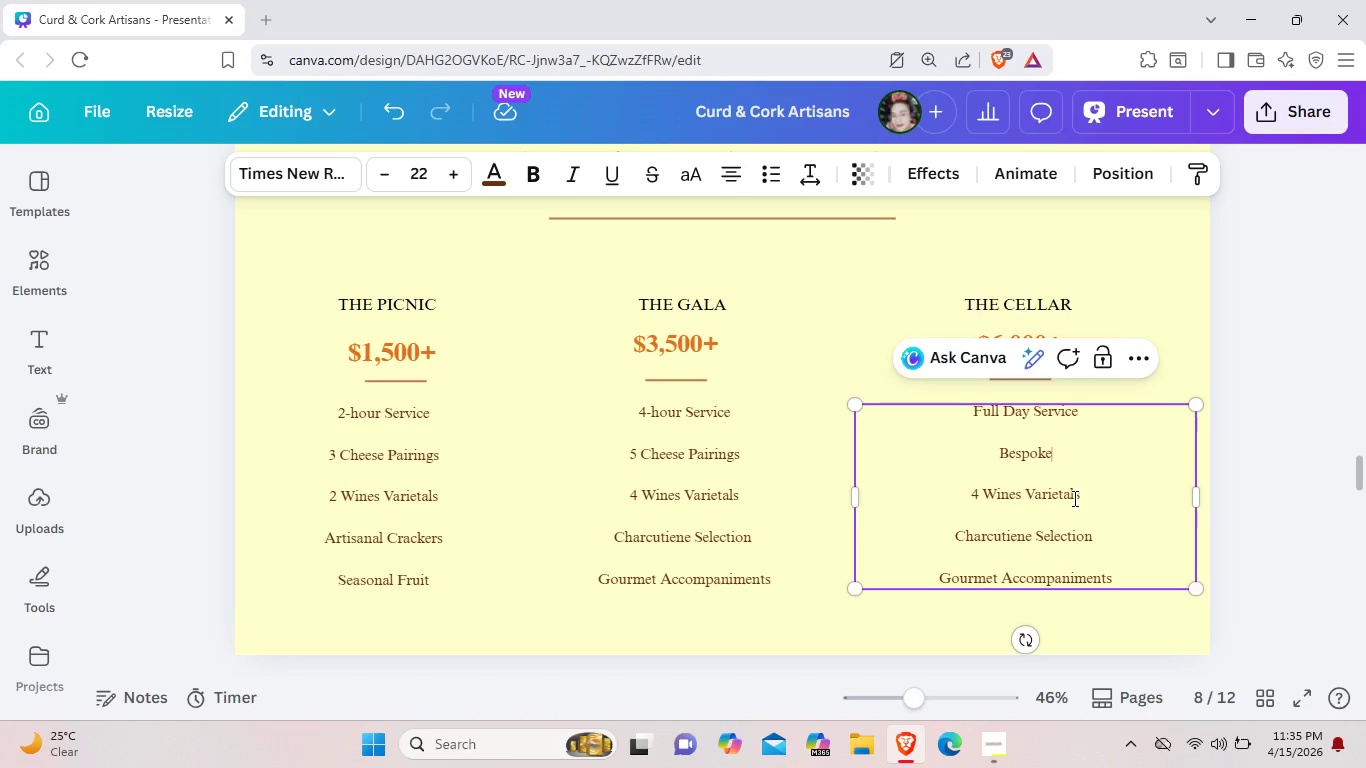 
left_click([1073, 498])
 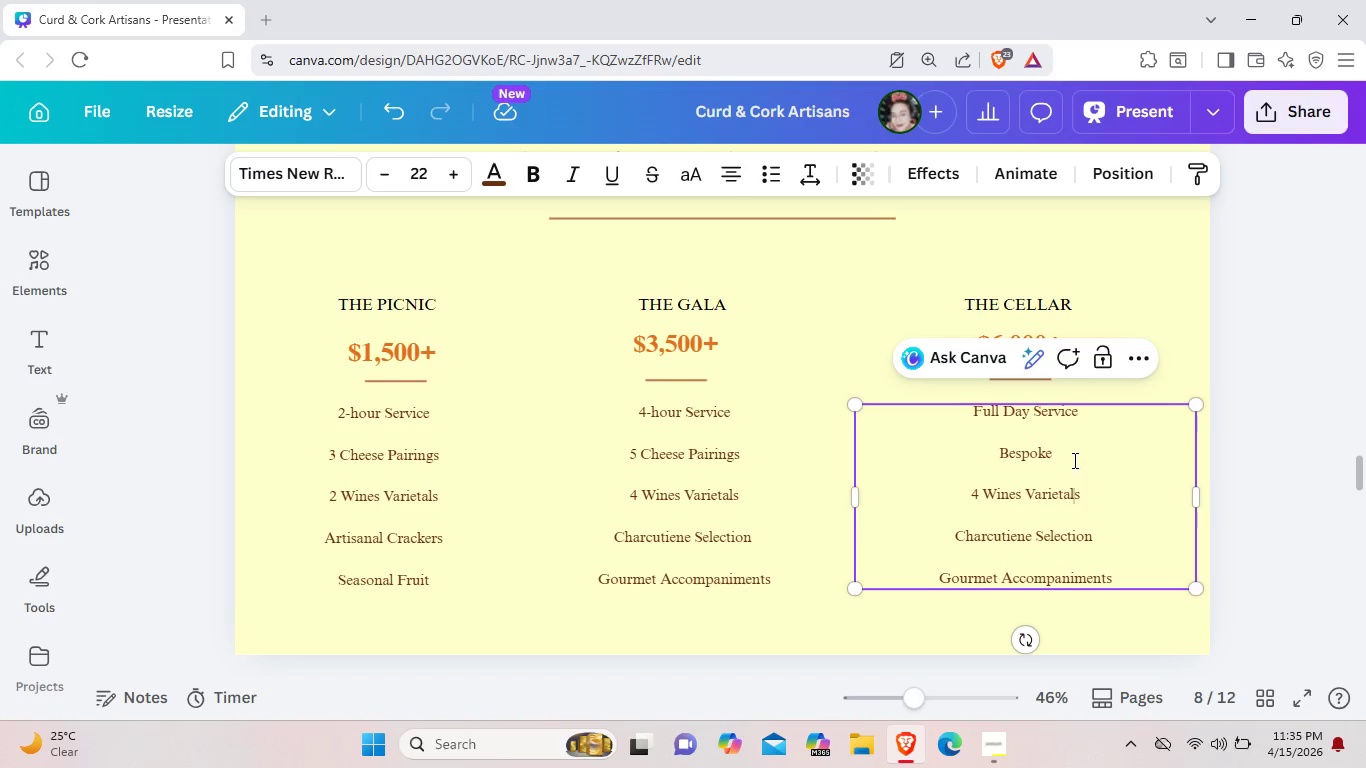 
left_click([1073, 460])
 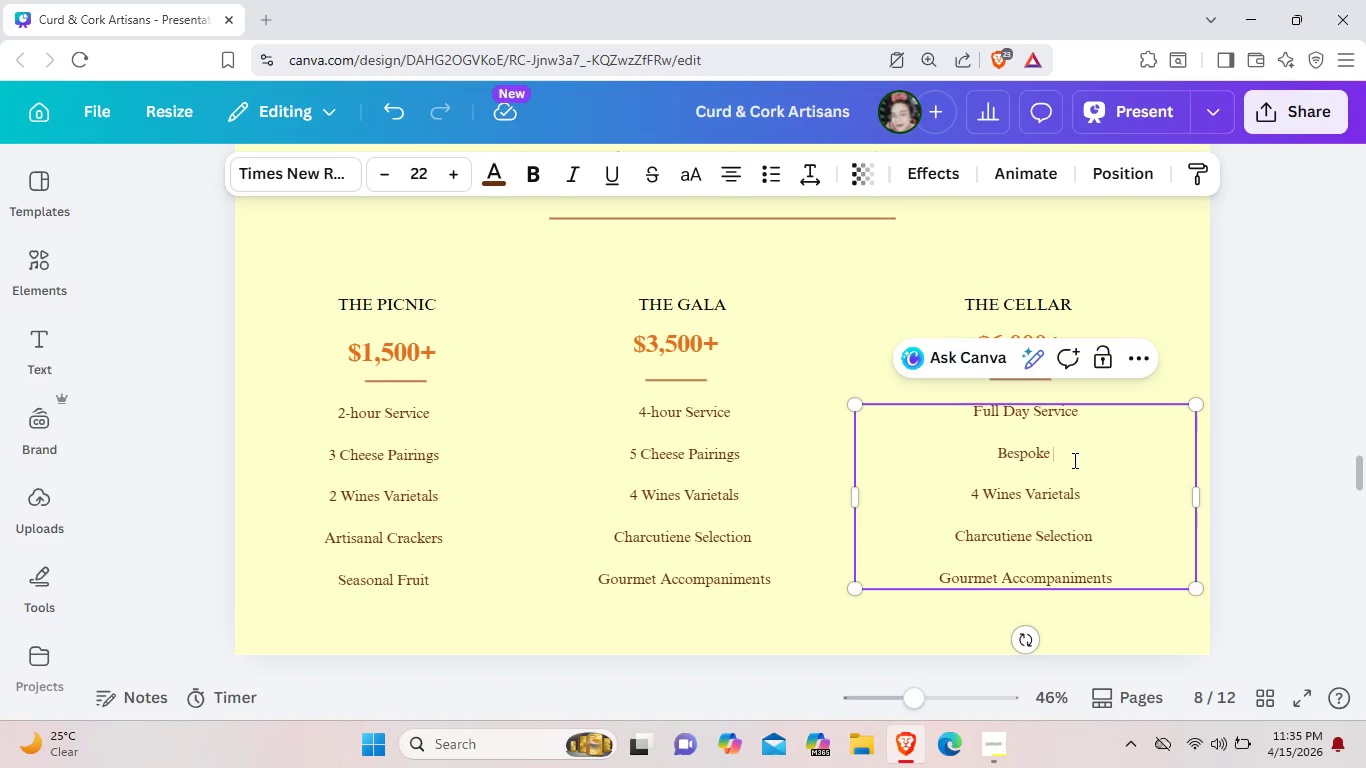 
type( Selection )
 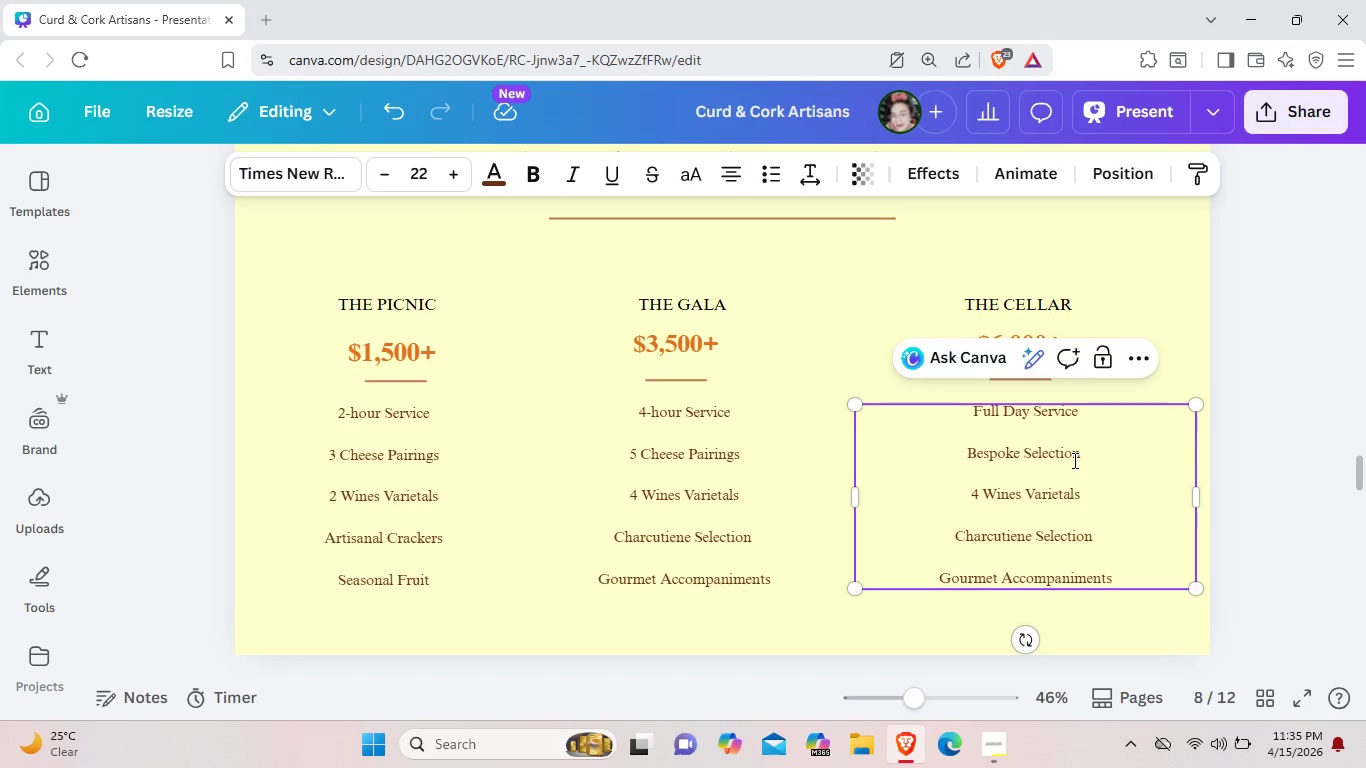 
left_click([1068, 495])
 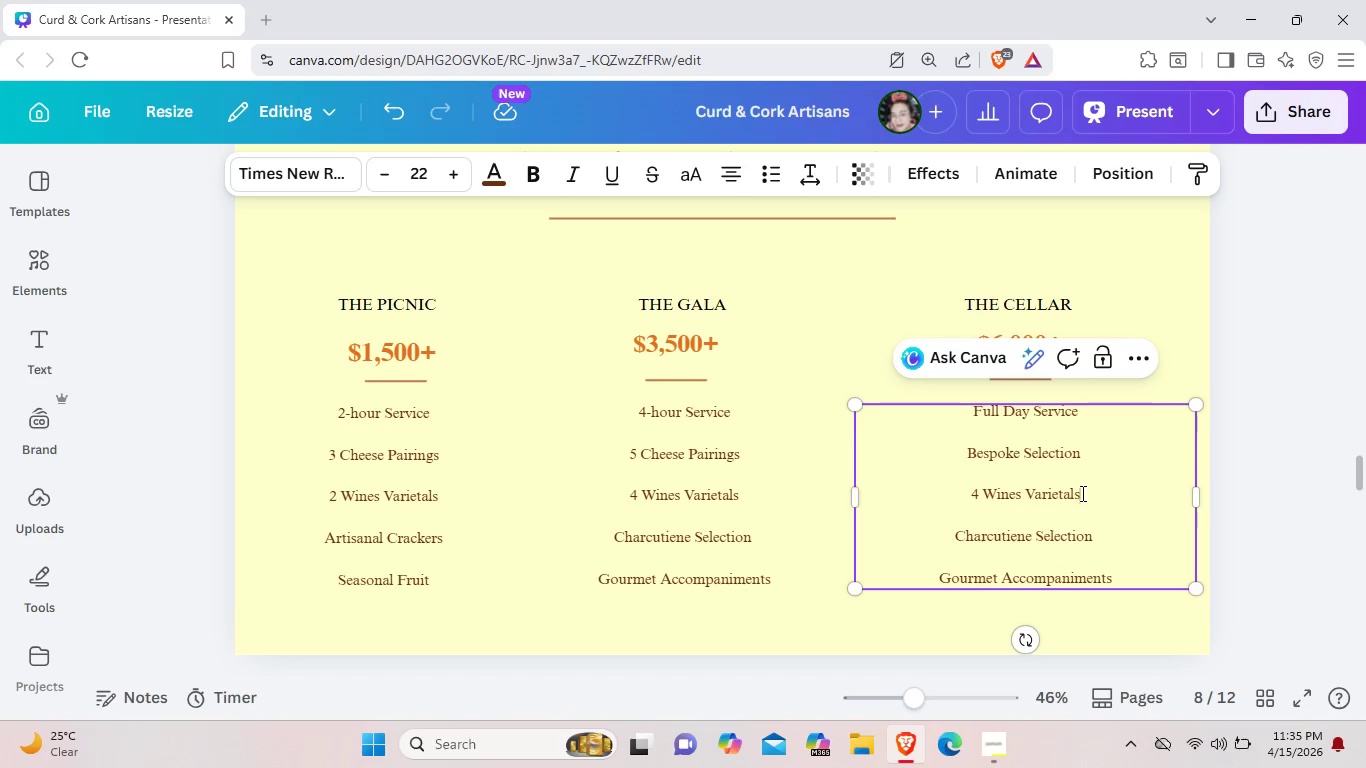 
left_click([1081, 493])
 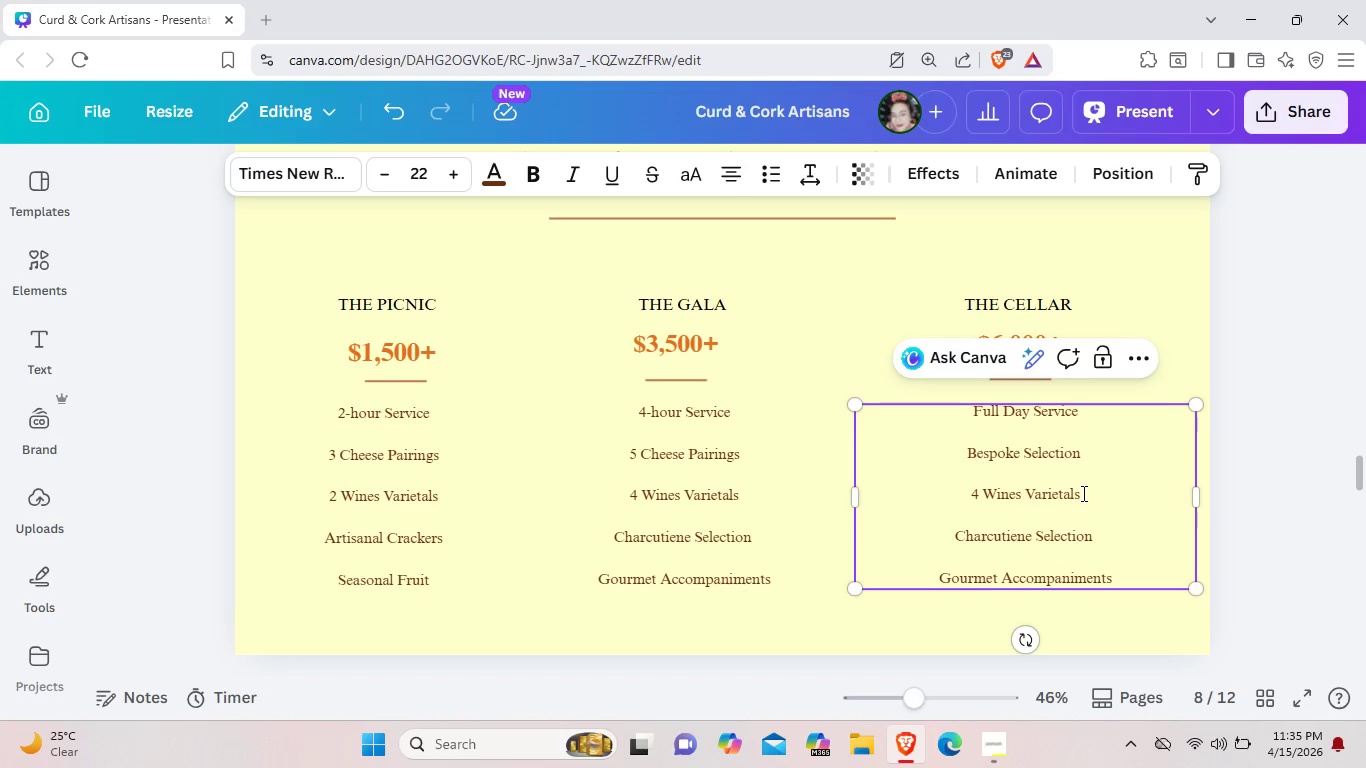 
wait(5.05)
 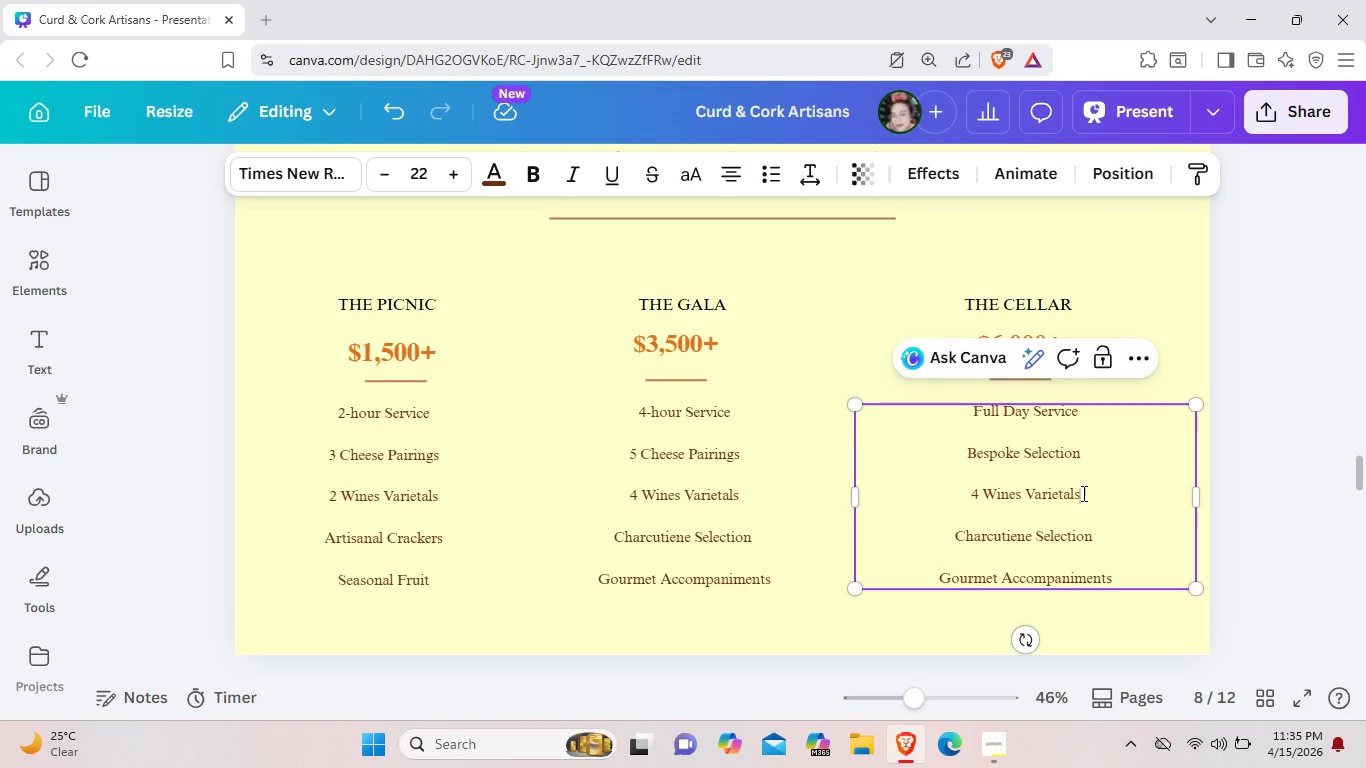 
key(Backspace)
key(Backspace)
key(Backspace)
key(Backspace)
key(Backspace)
key(Backspace)
key(Backspace)
key(Backspace)
key(Backspace)
key(Backspace)
key(Backspace)
key(Backspace)
key(Backspace)
key(Backspace)
key(Backspace)
key(Backspace)
key(Backspace)
type(Sommelier-Led rasting)
 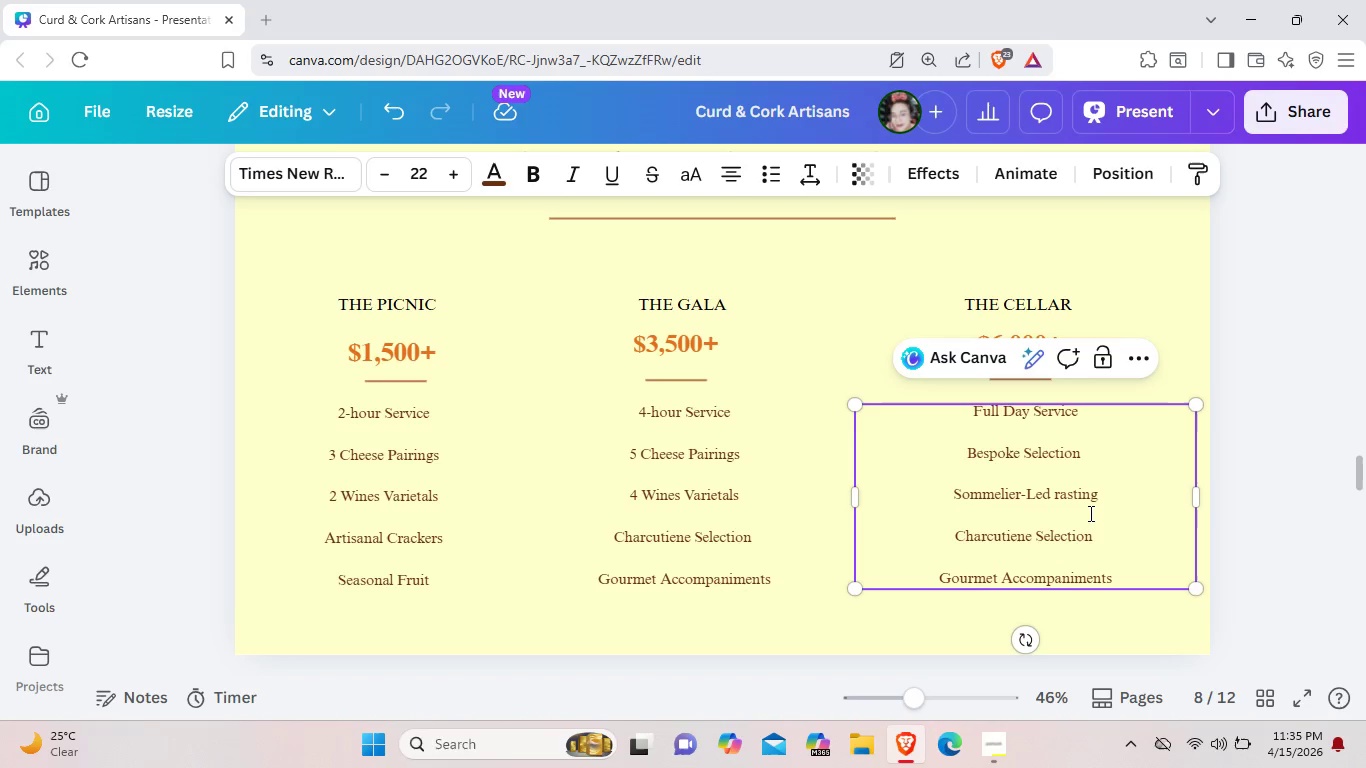 
double_click([1083, 532])
 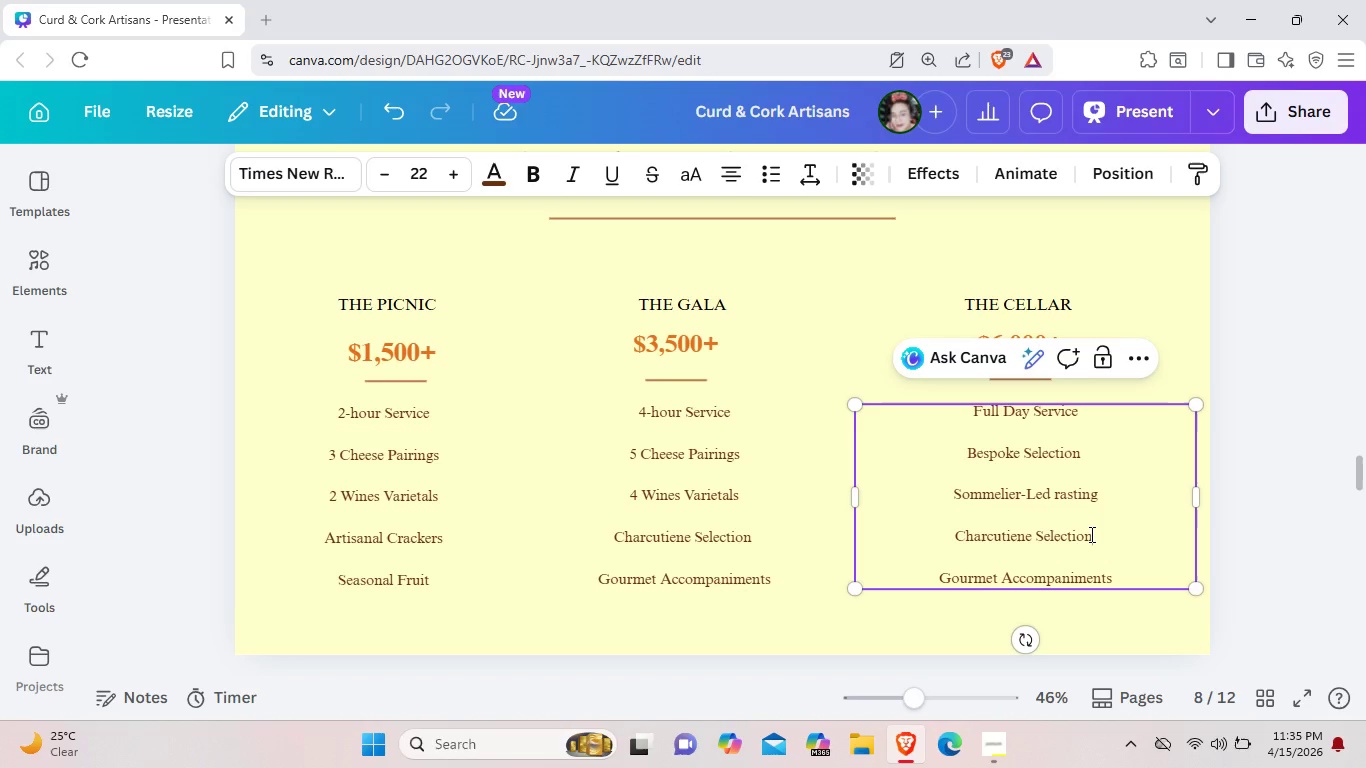 
left_click([1090, 534])
 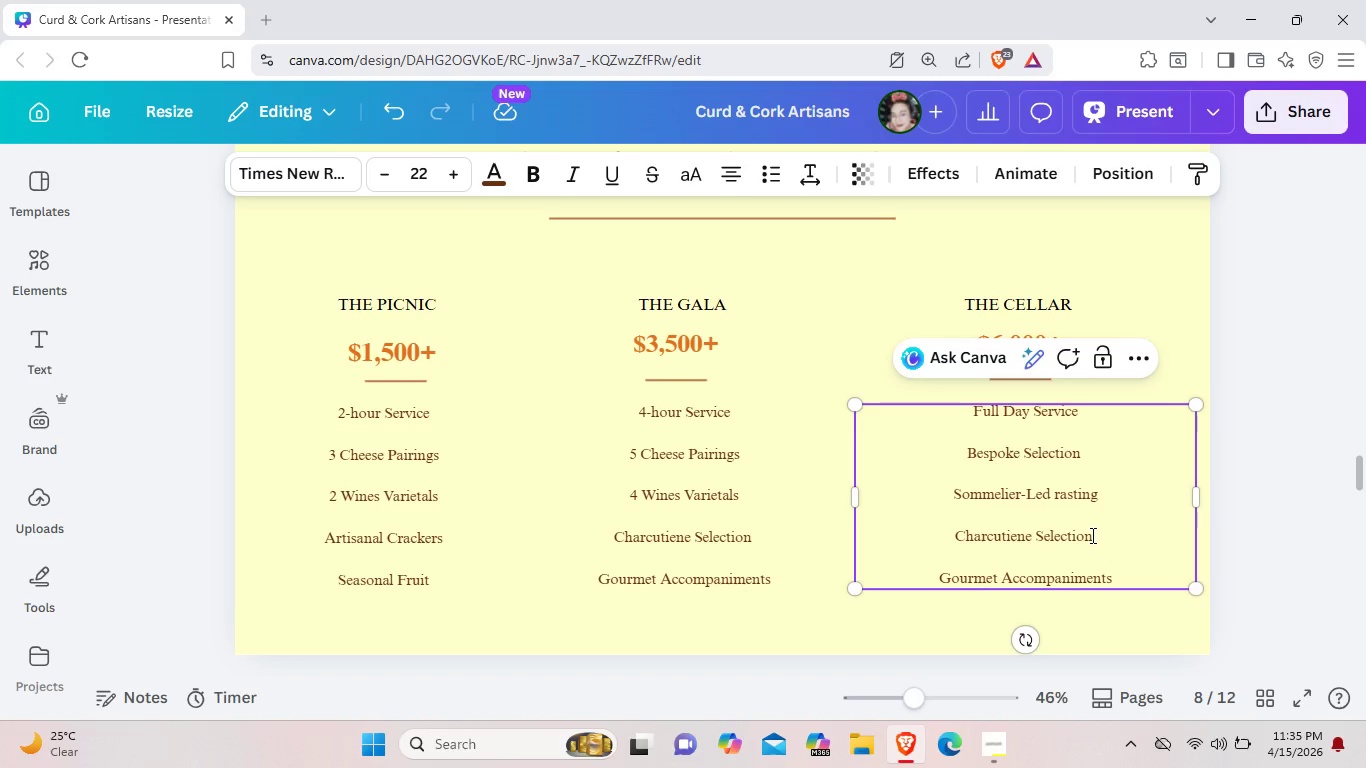 
left_click([1091, 535])
 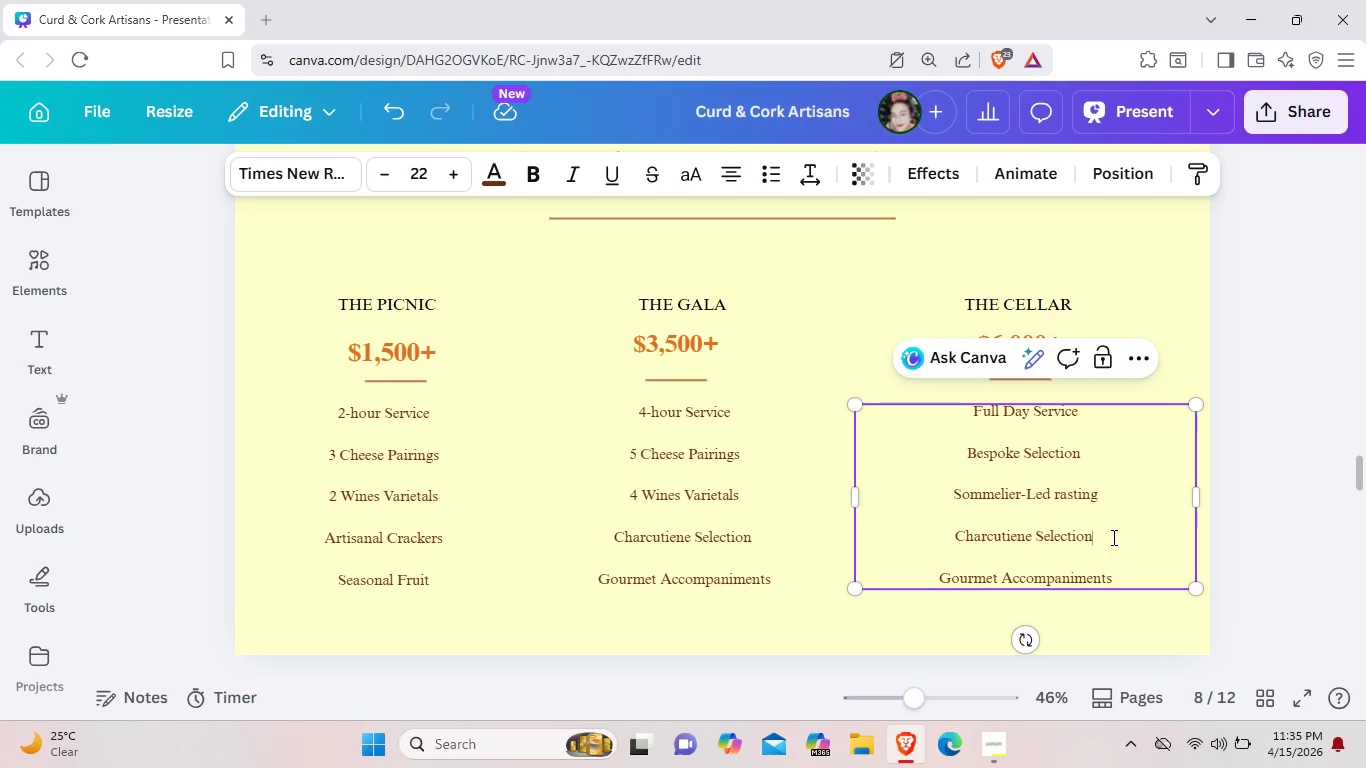 
hold_key(key=Backspace, duration=0.92)
 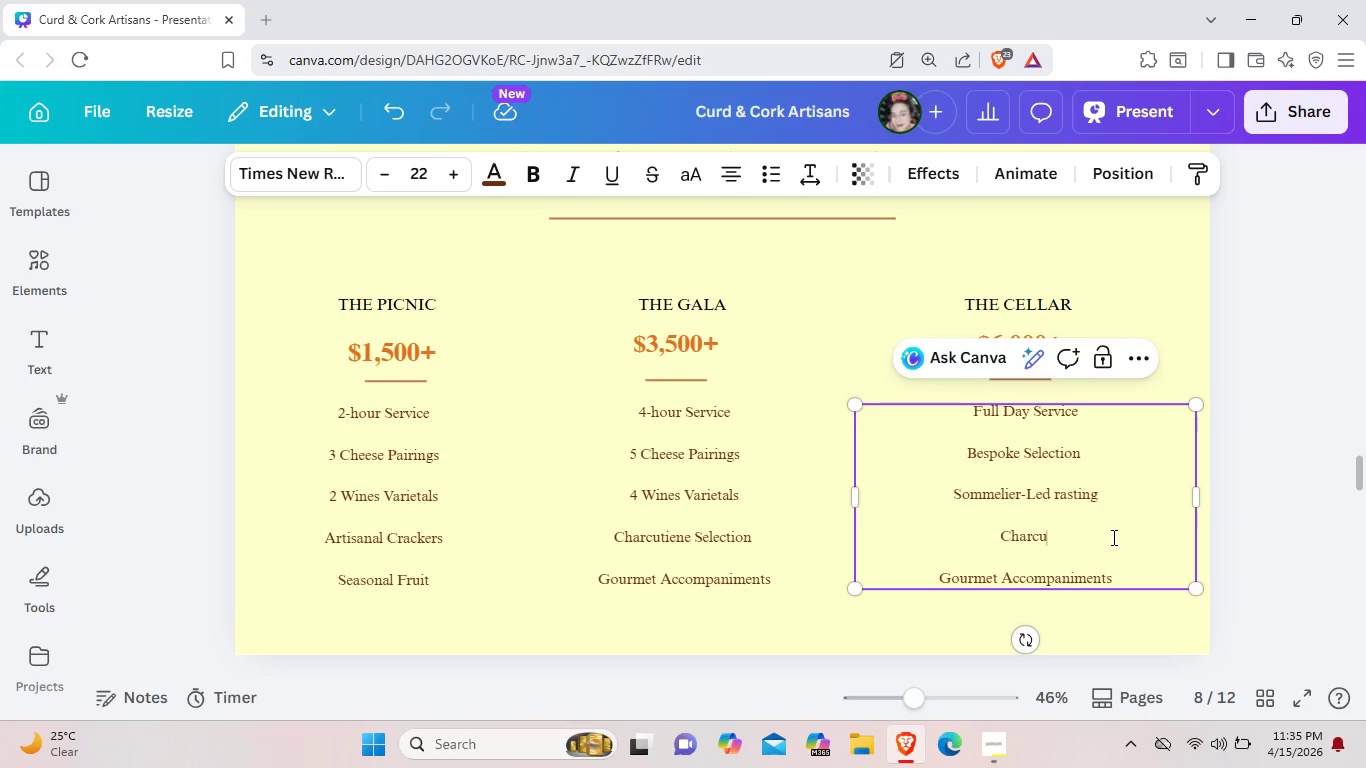 
key(Backspace)
 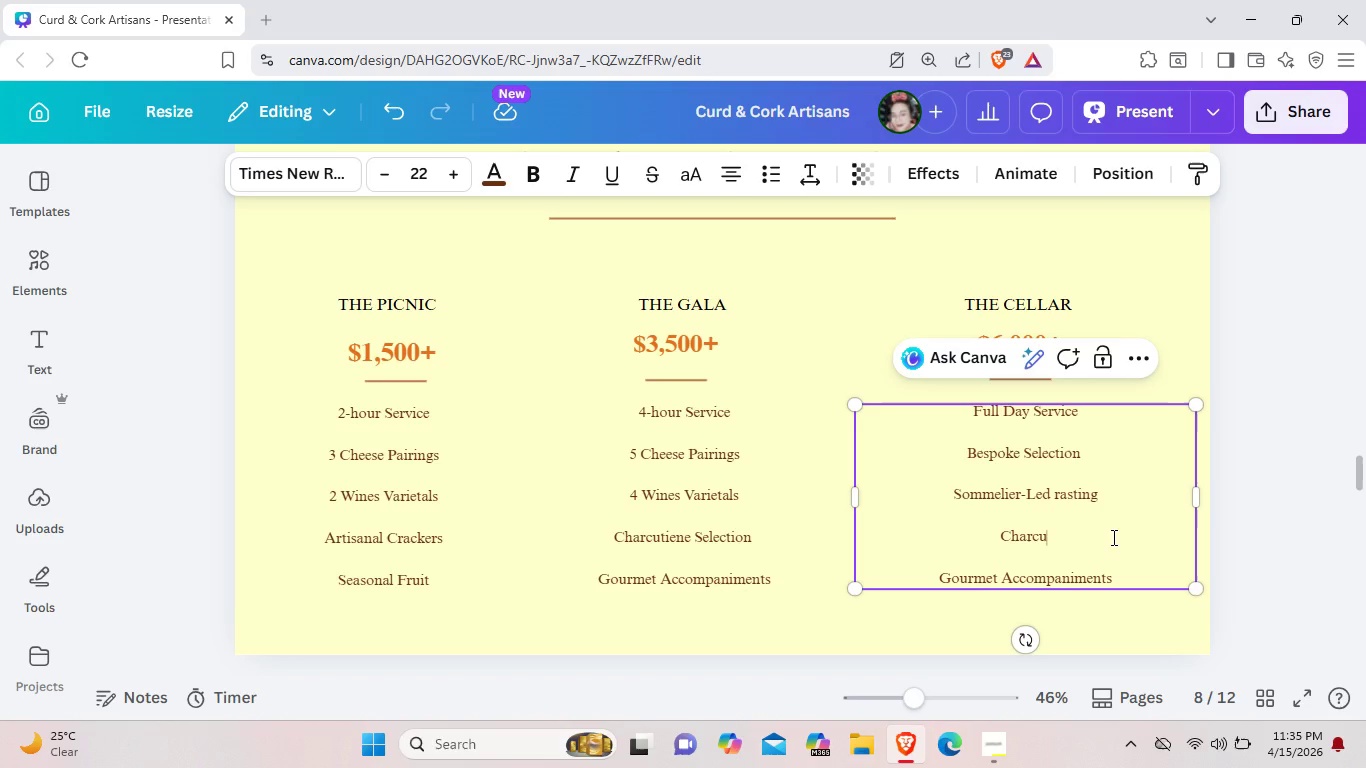 
key(Backspace)
 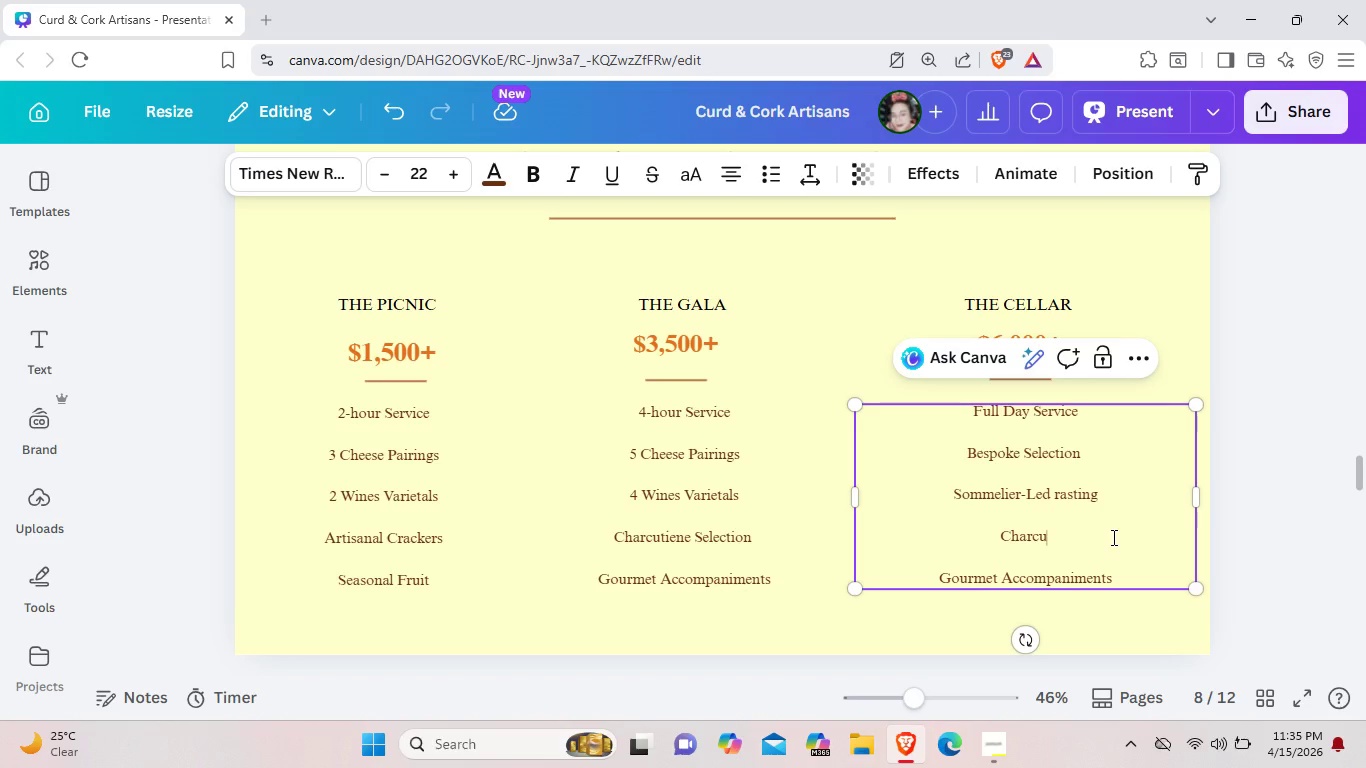 
key(Backspace)
 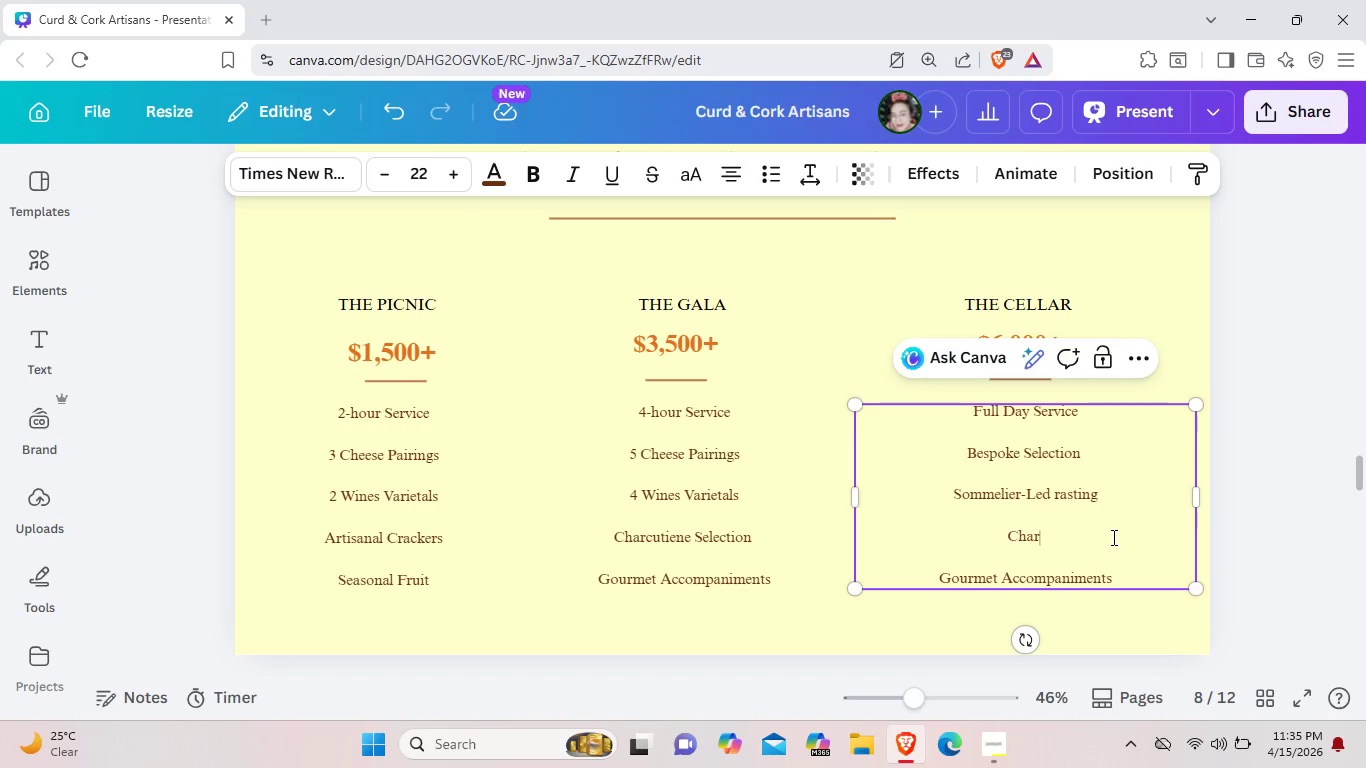 
key(Backspace)
 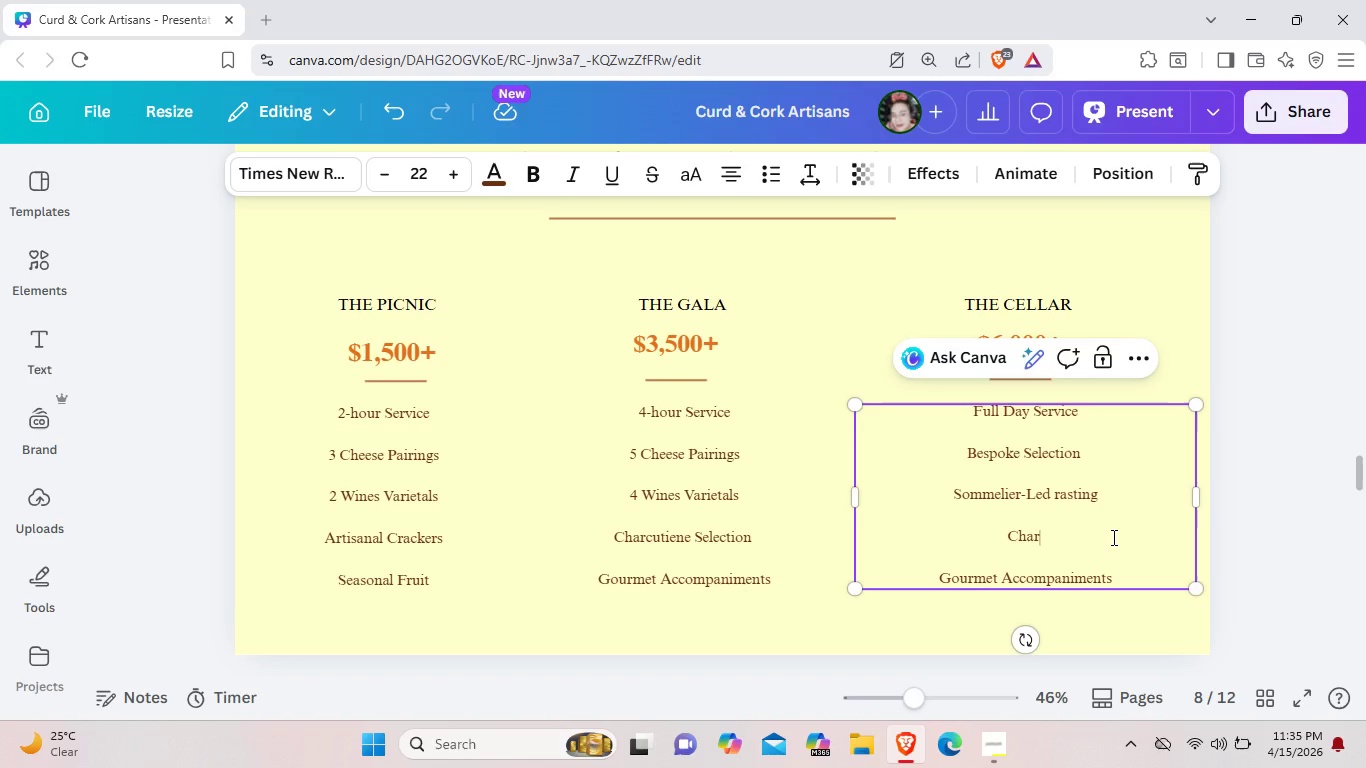 
key(Backspace)
 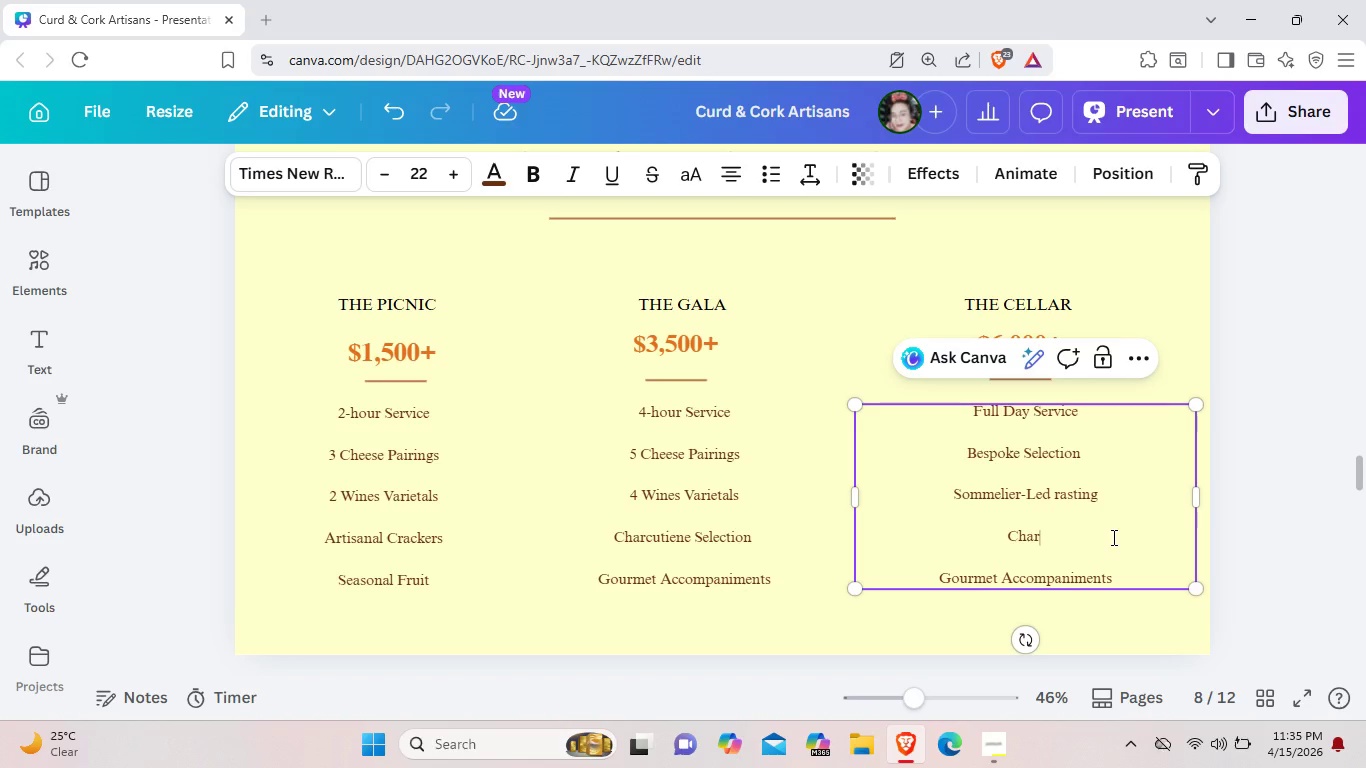 
key(Backspace)
 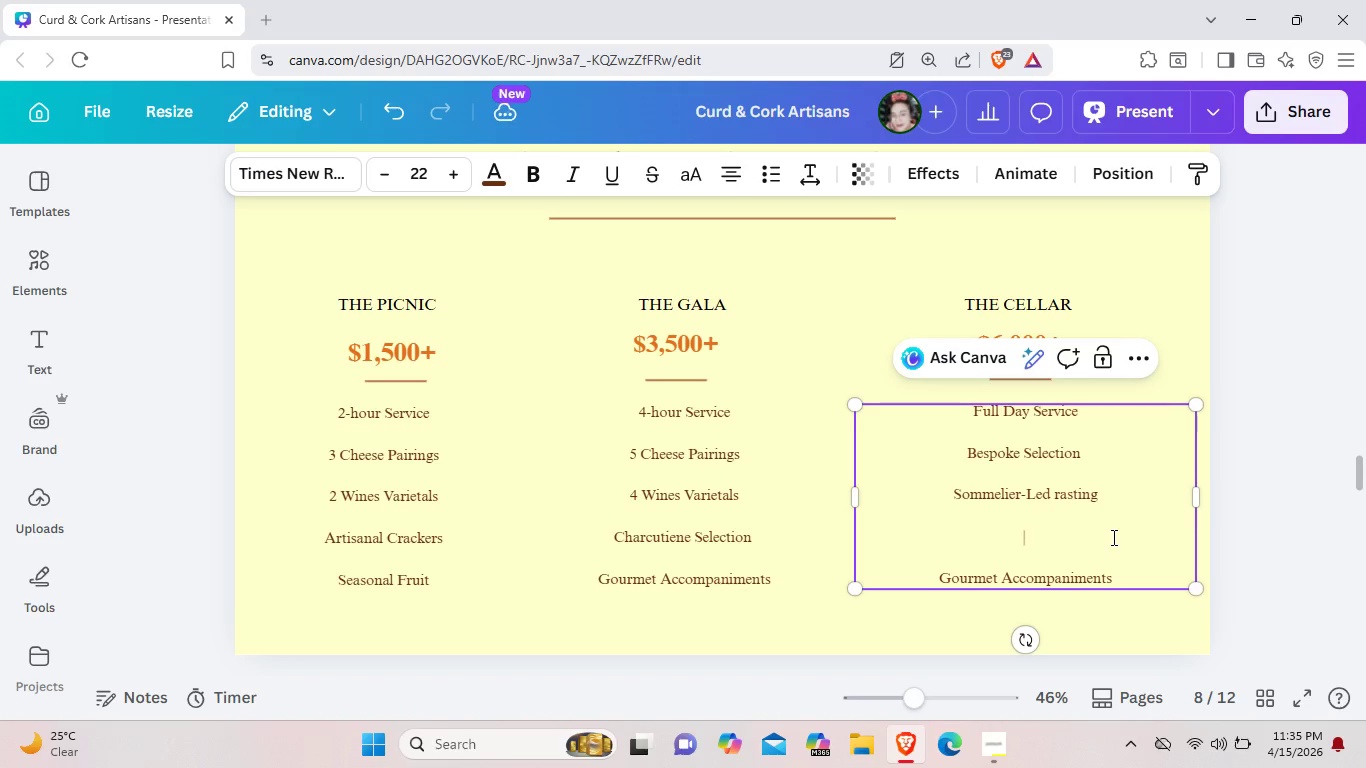 
key(Backspace)
 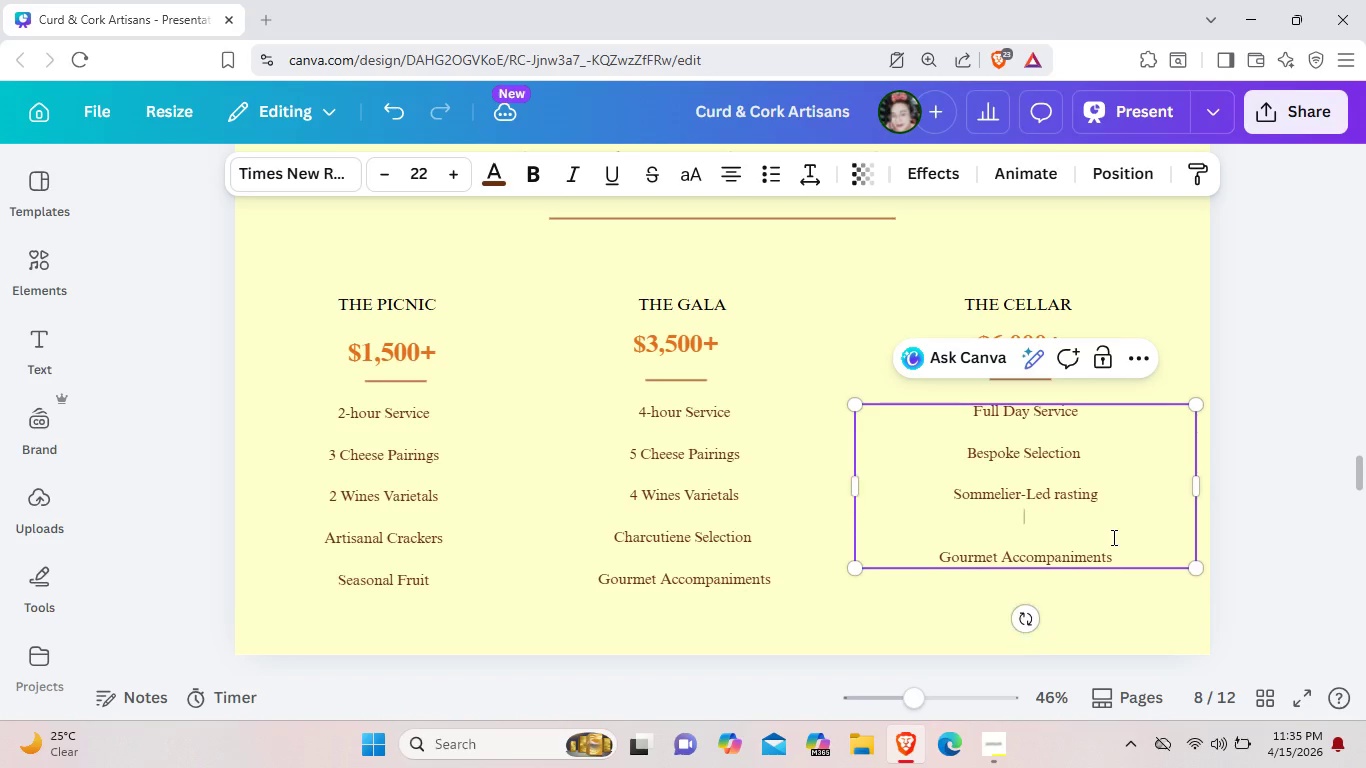 
key(Backspace)
 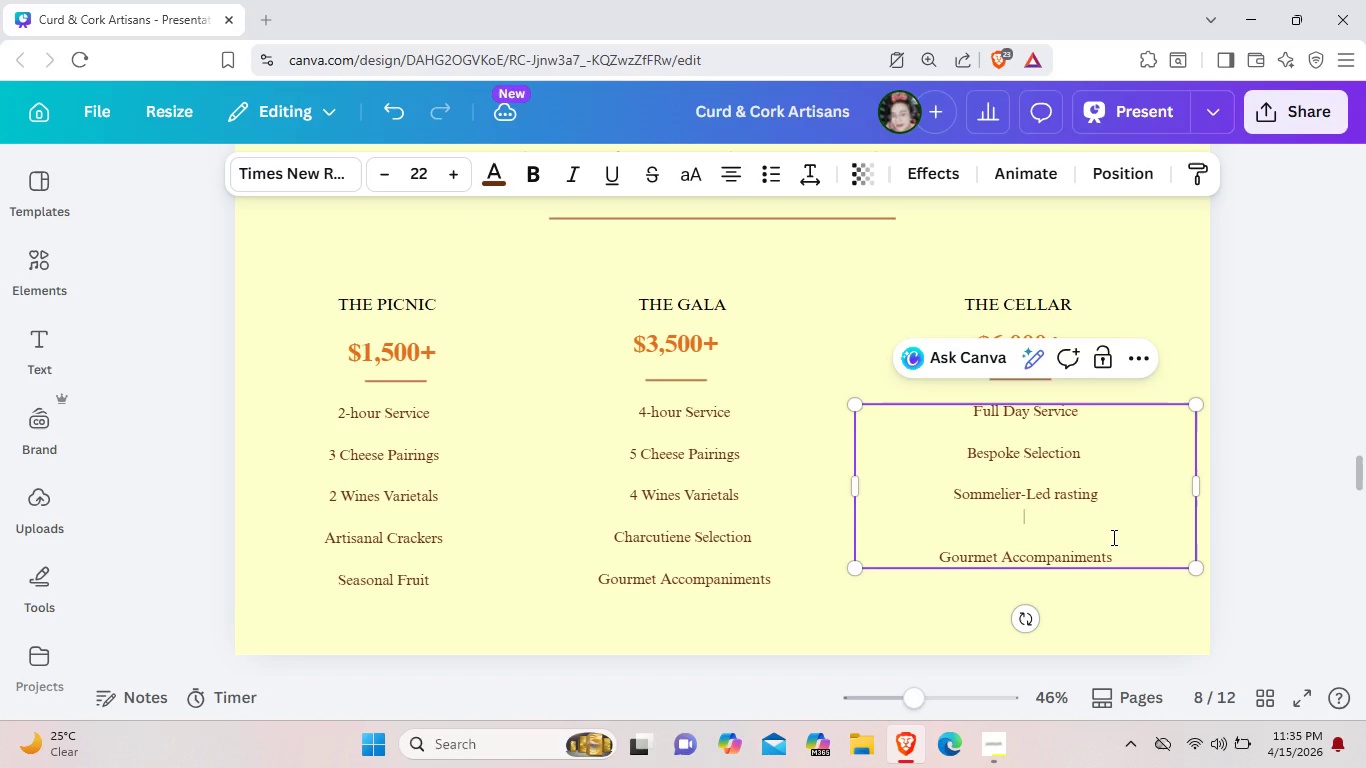 
key(Backspace)
 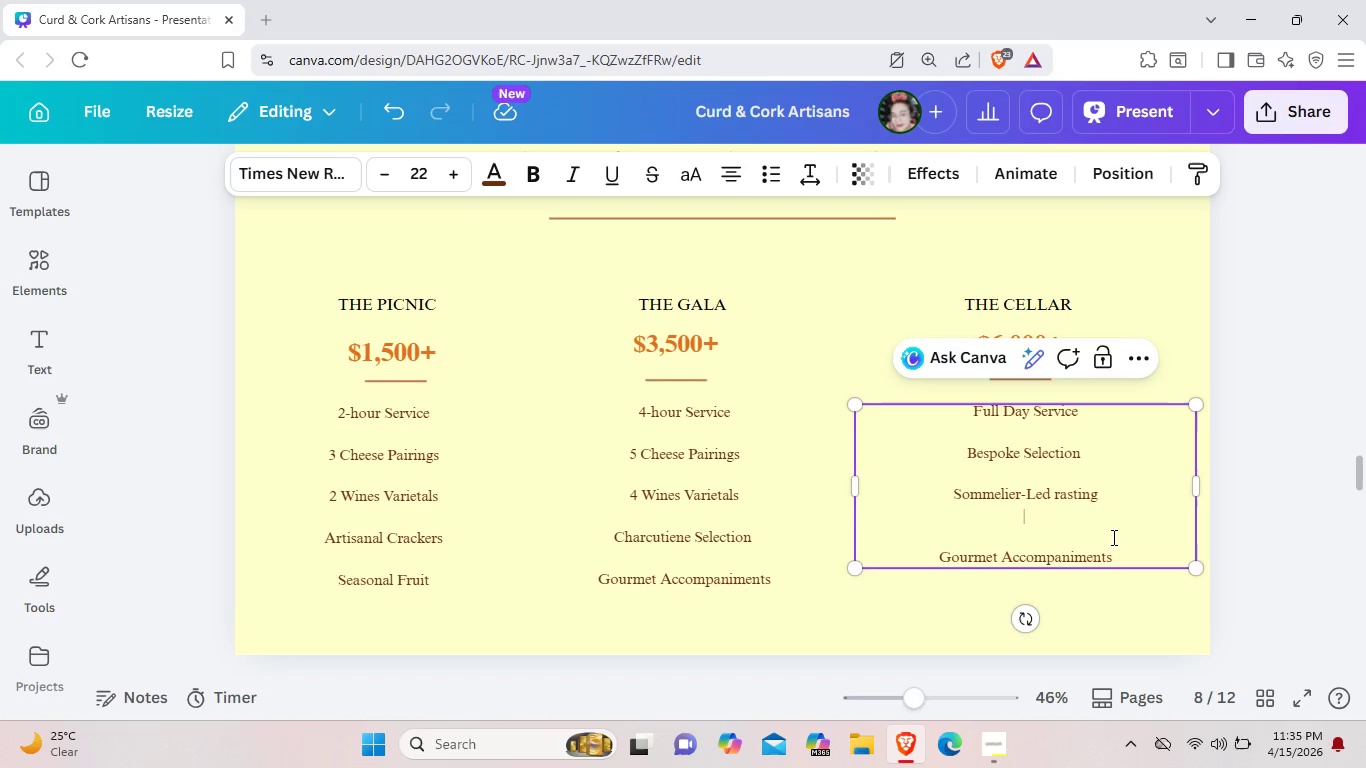 
key(Control+ControlLeft)
 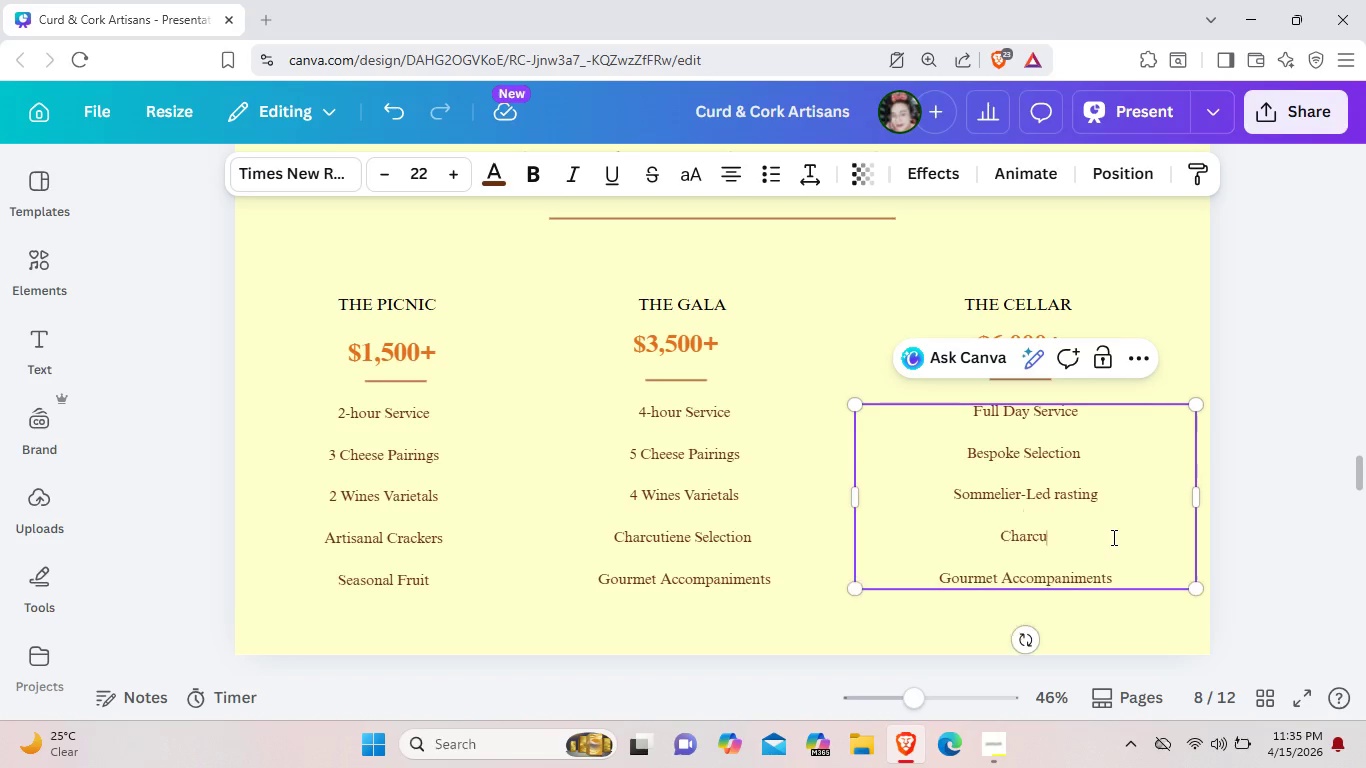 
key(Control+Z)
 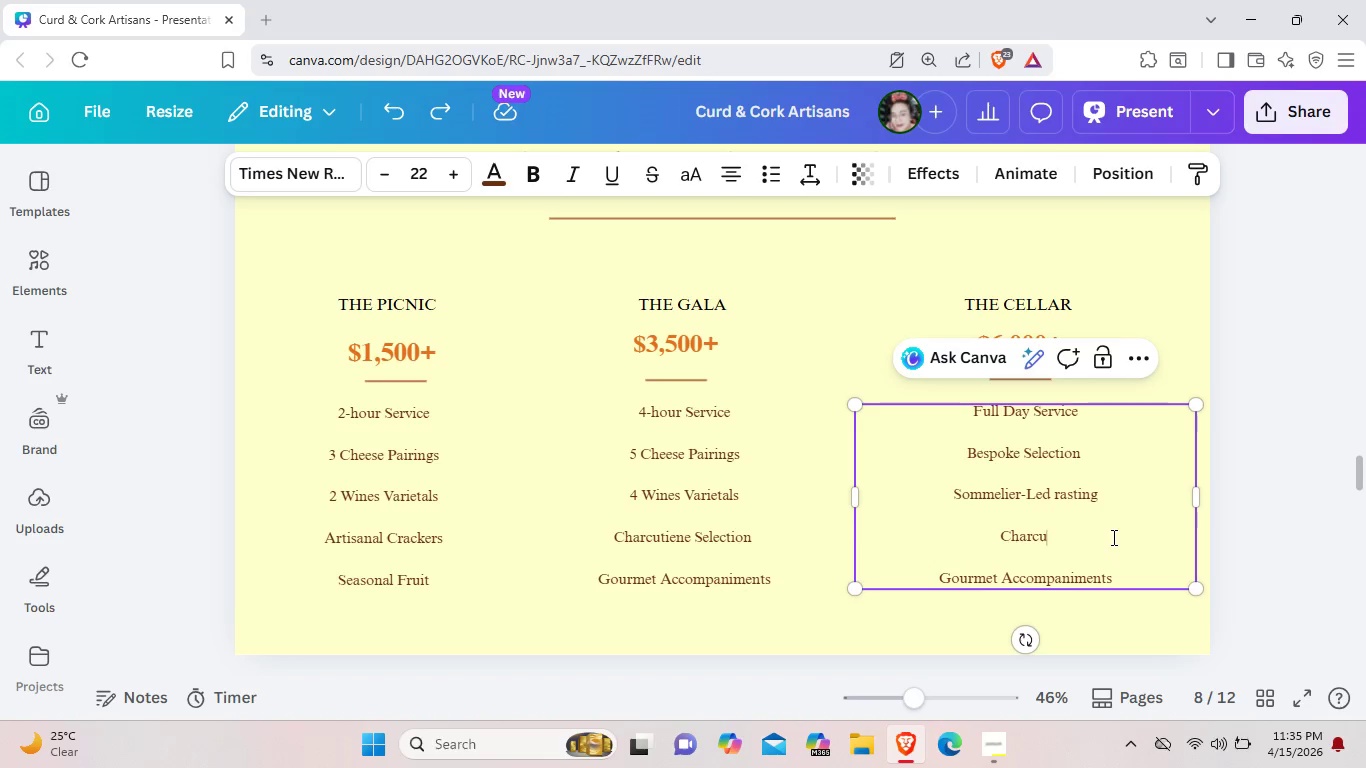 
key(Backspace)
key(Backspace)
key(Backspace)
key(Backspace)
key(Backspace)
key(Backspace)
type(Rate Vintage Access)
 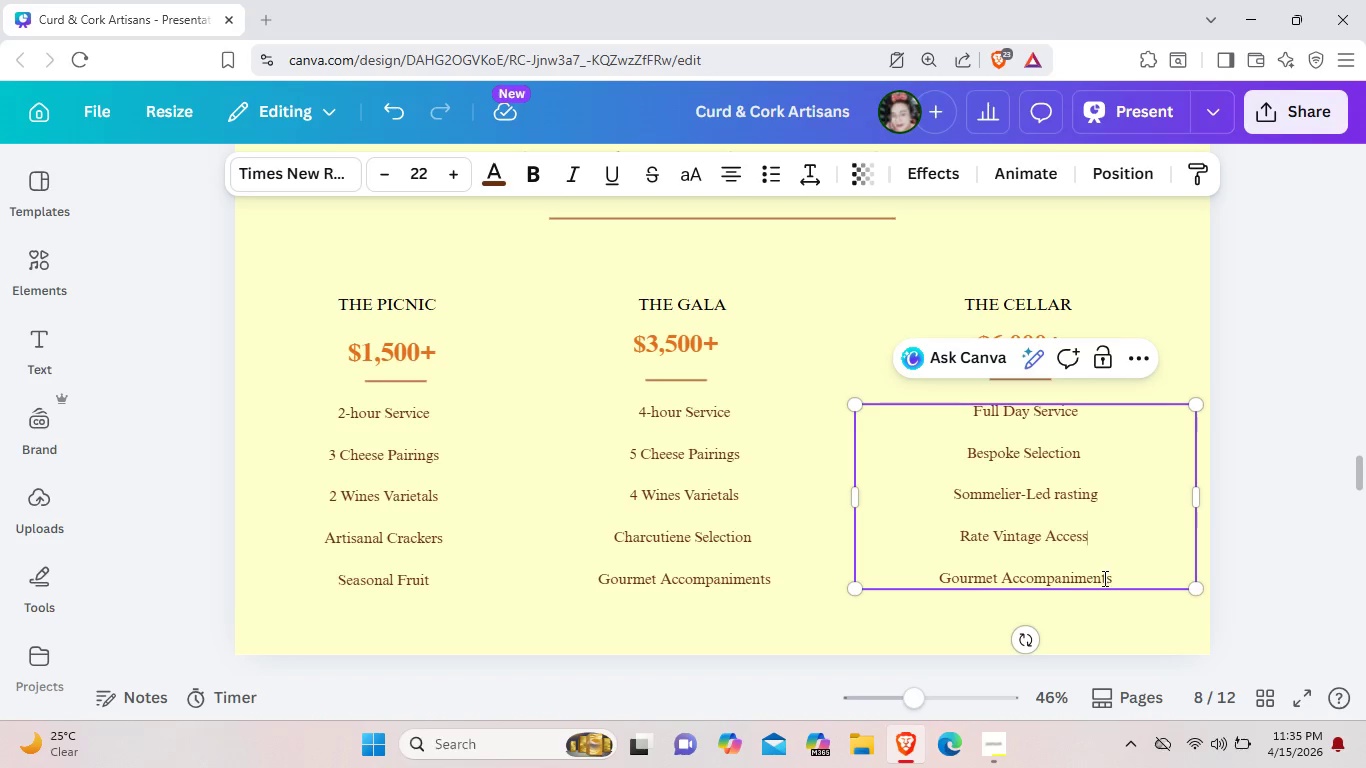 
left_click([1124, 576])
 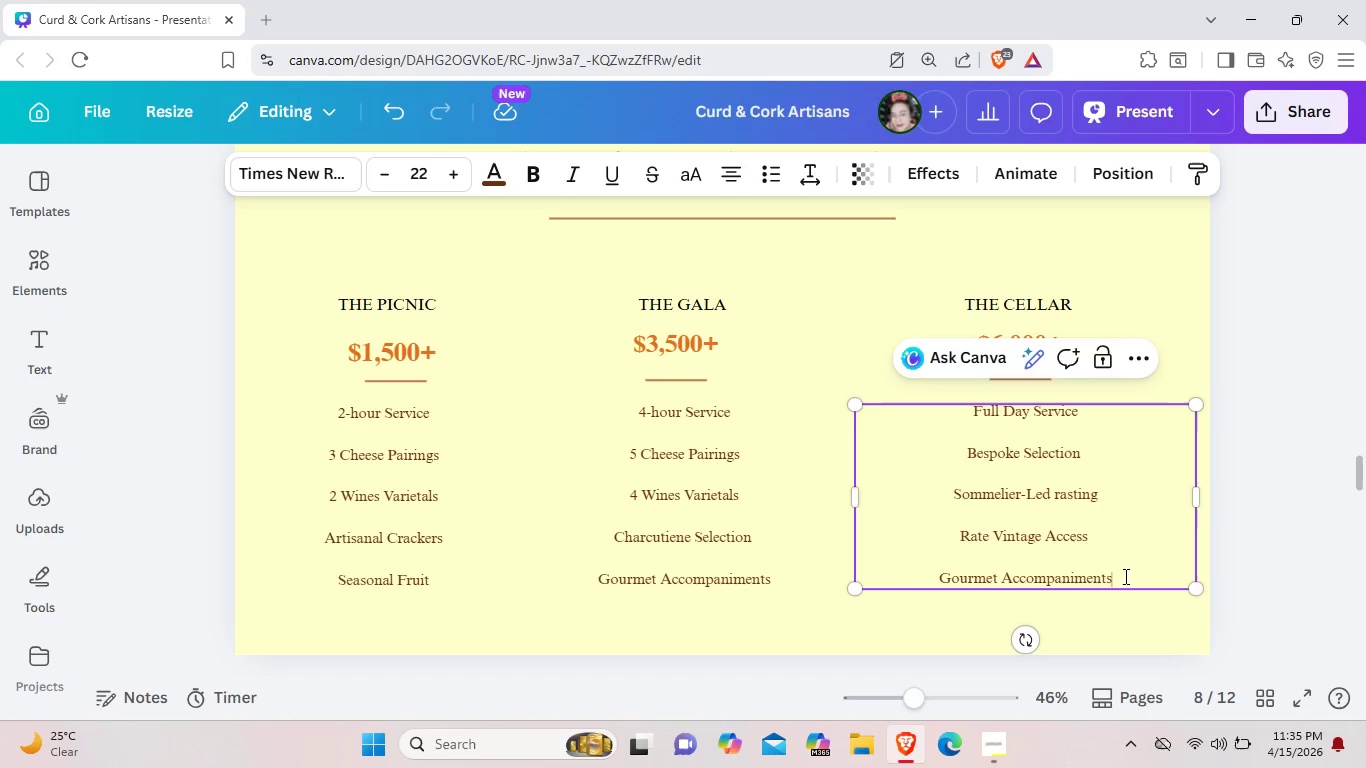 
hold_key(key=Backspace, duration=0.92)
 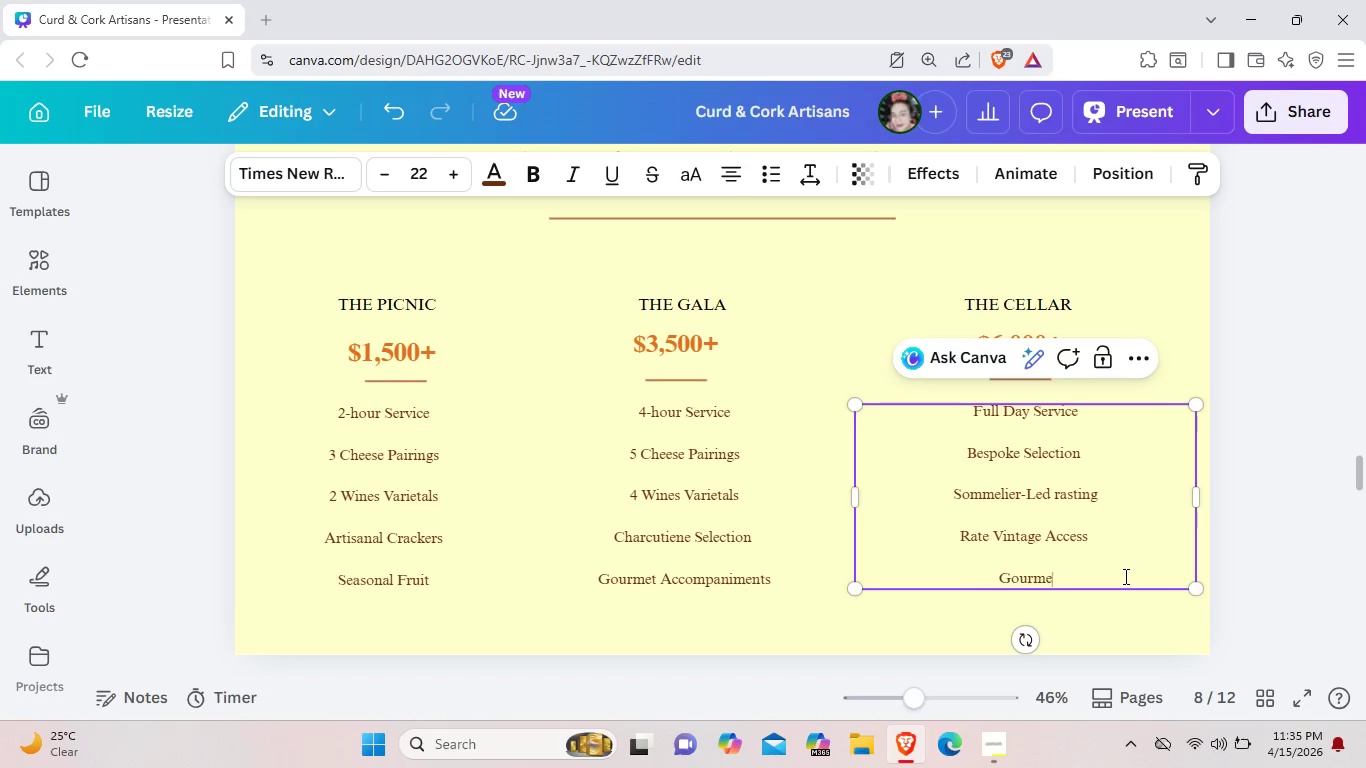 
key(Backspace)
key(Backspace)
key(Backspace)
key(Backspace)
key(Backspace)
key(Backspace)
key(Backspace)
key(Backspace)
type(Custom MEnu)
key(Backspace)
key(Backspace)
key(Backspace)
type(enu Design)
 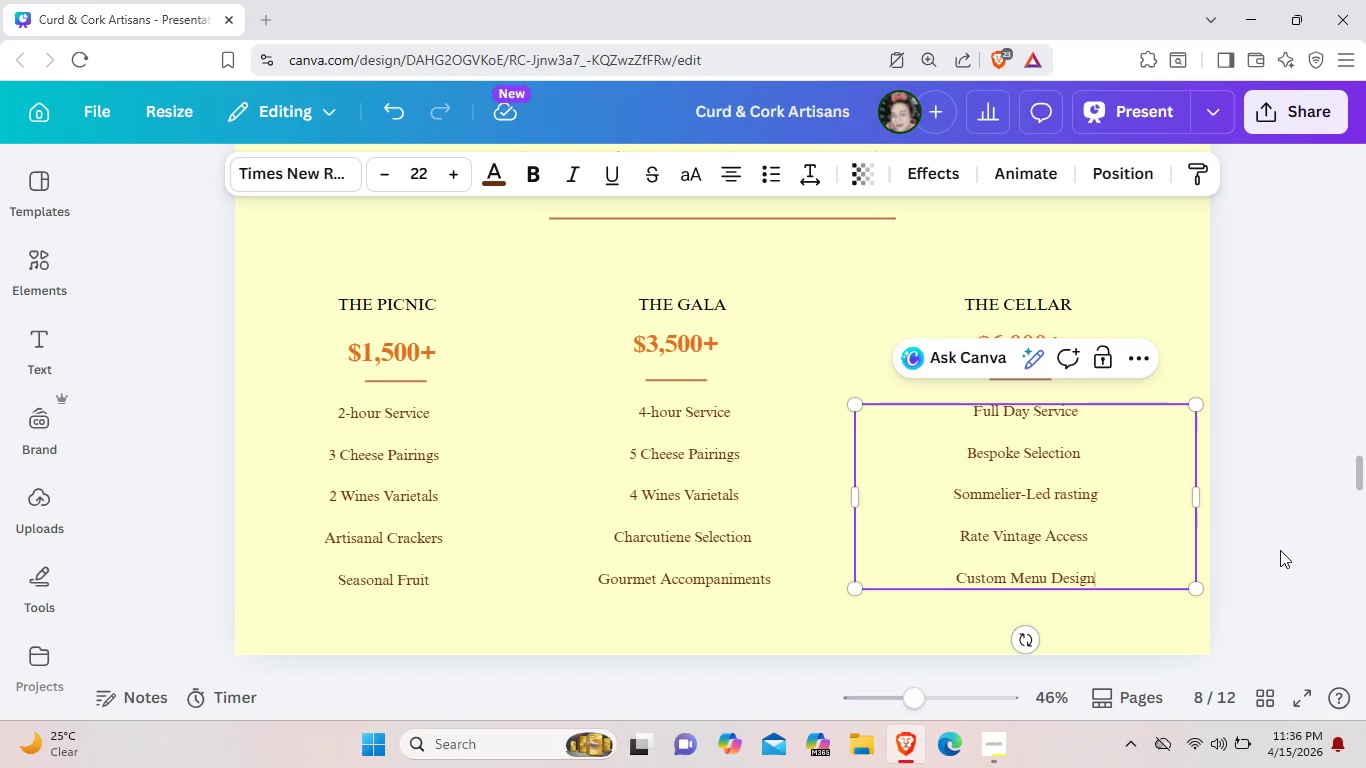 
left_click([1280, 549])
 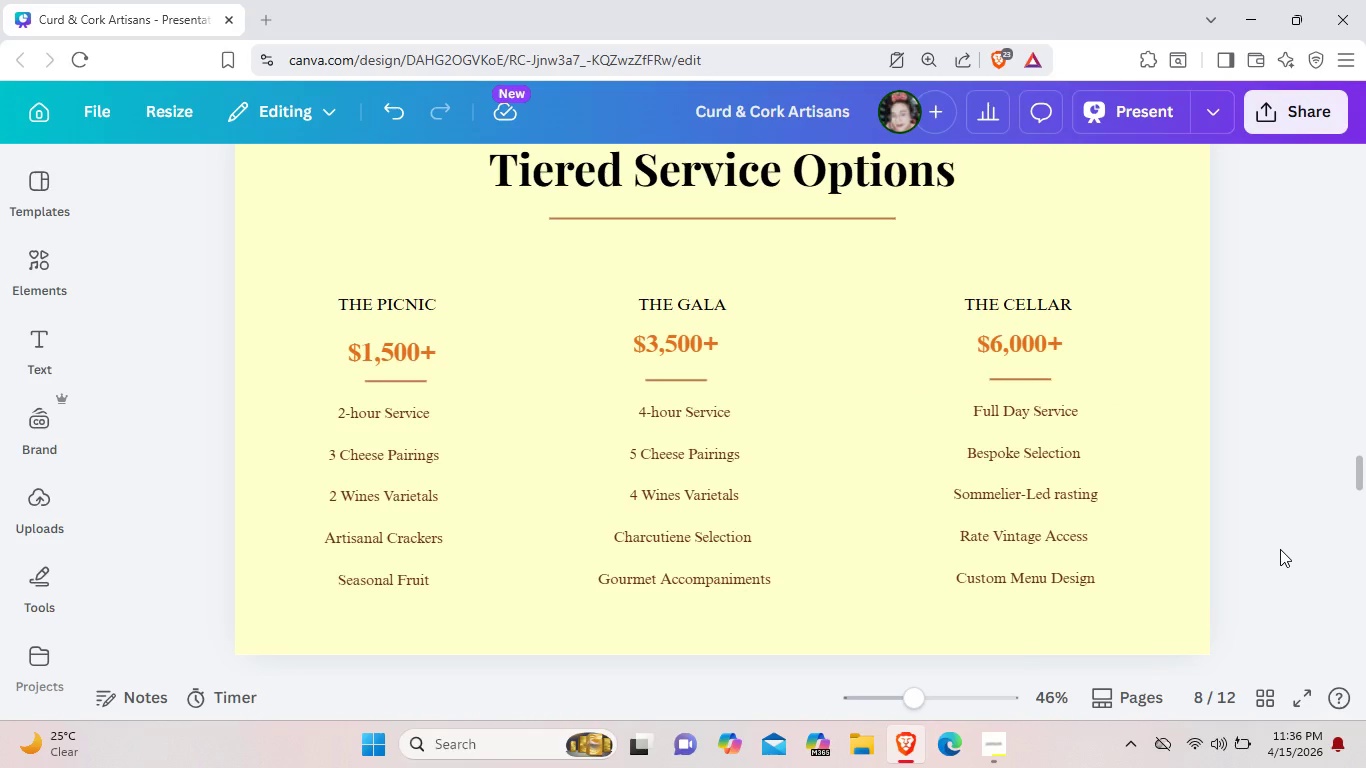 
wait(9.36)
 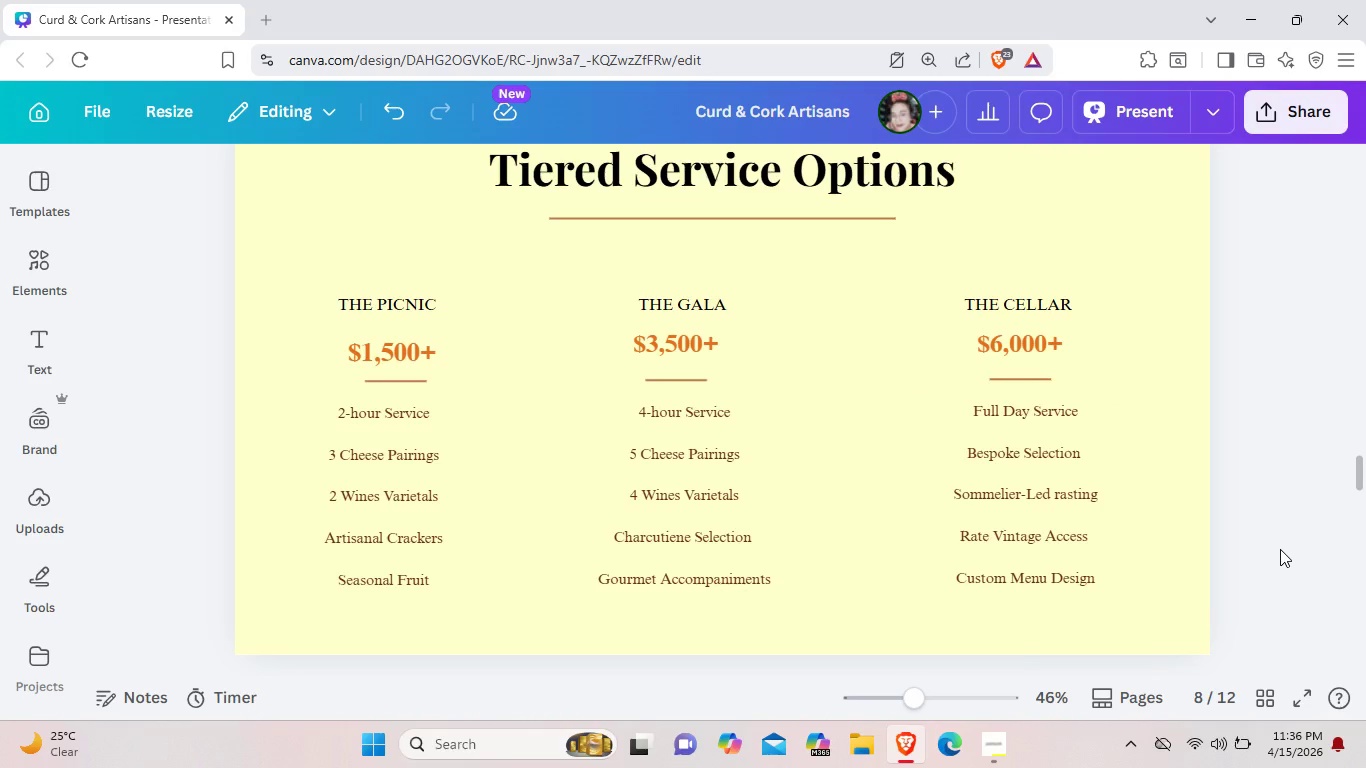 
left_click_drag(start_coordinate=[618, 277], to_coordinate=[781, 578])
 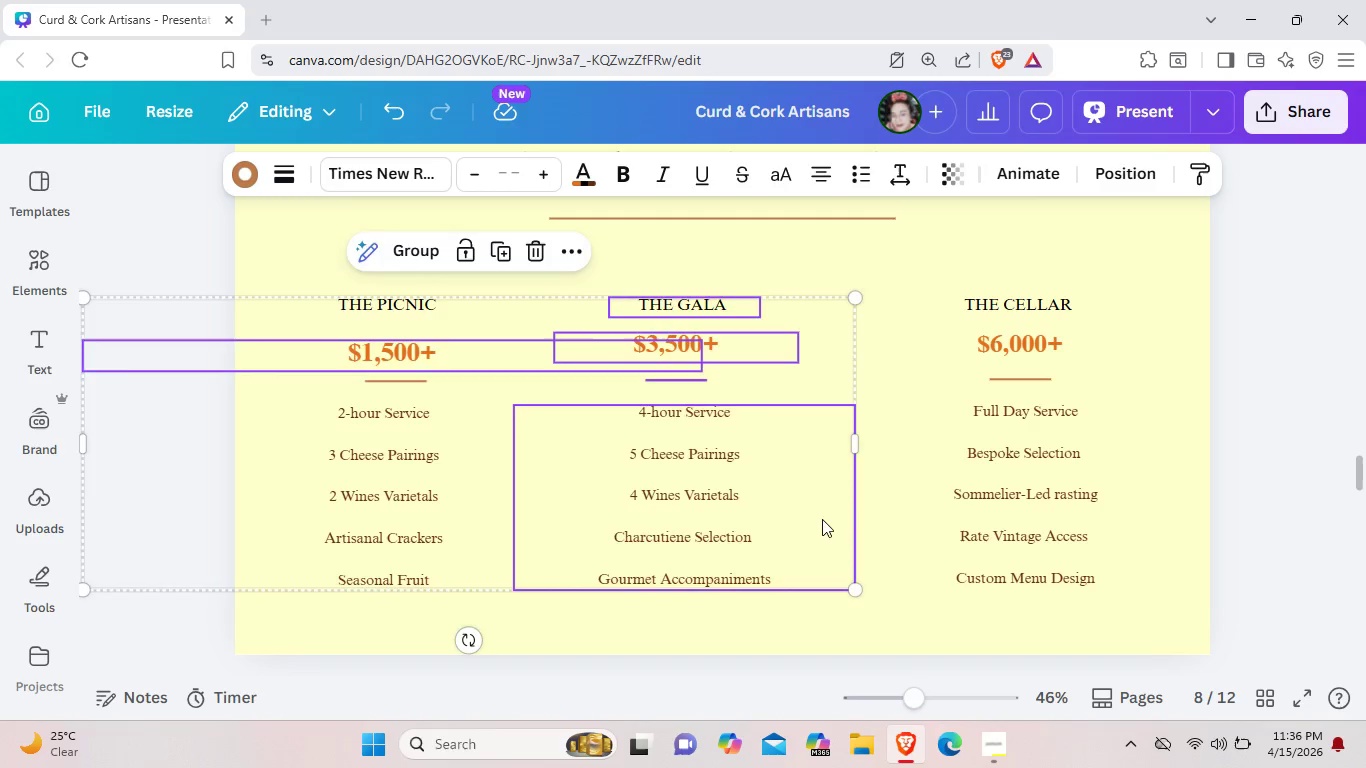 
left_click_drag(start_coordinate=[790, 512], to_coordinate=[822, 514])
 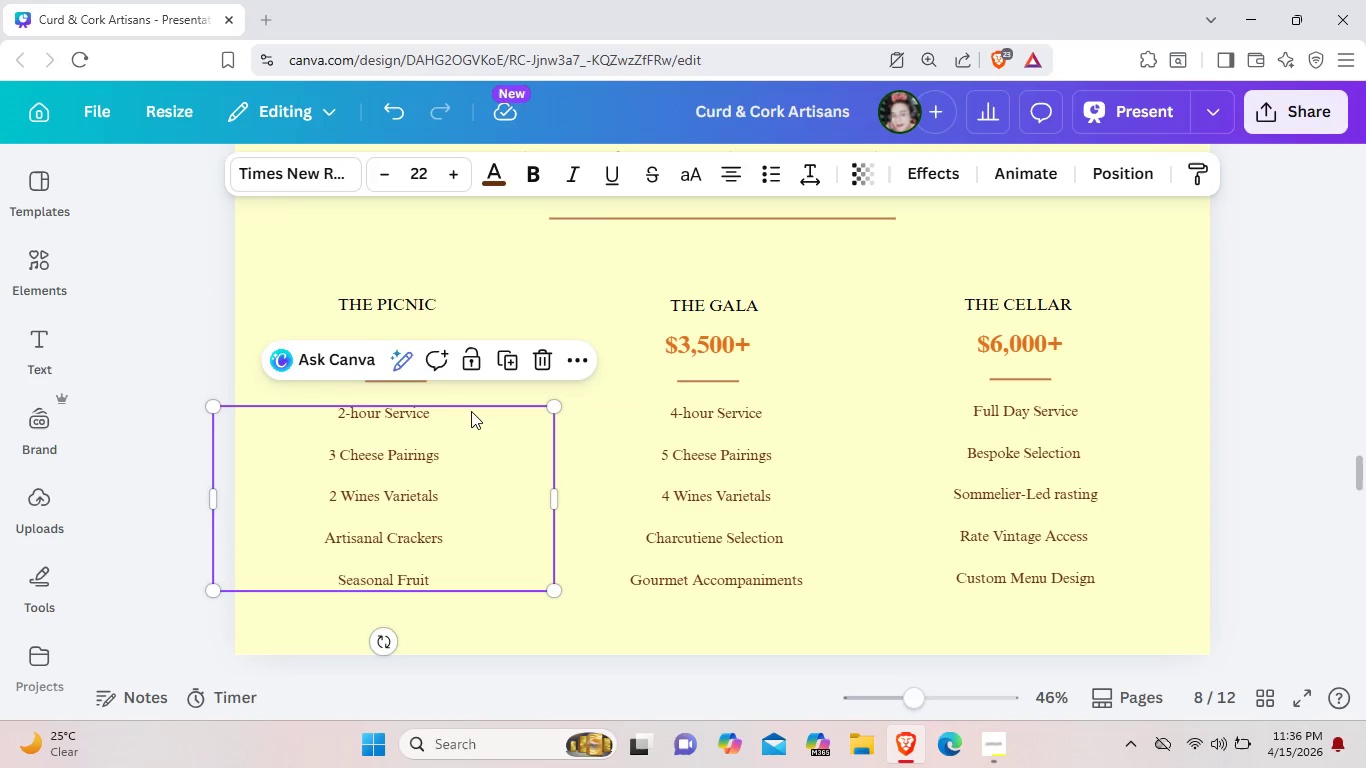 
left_click([471, 411])
 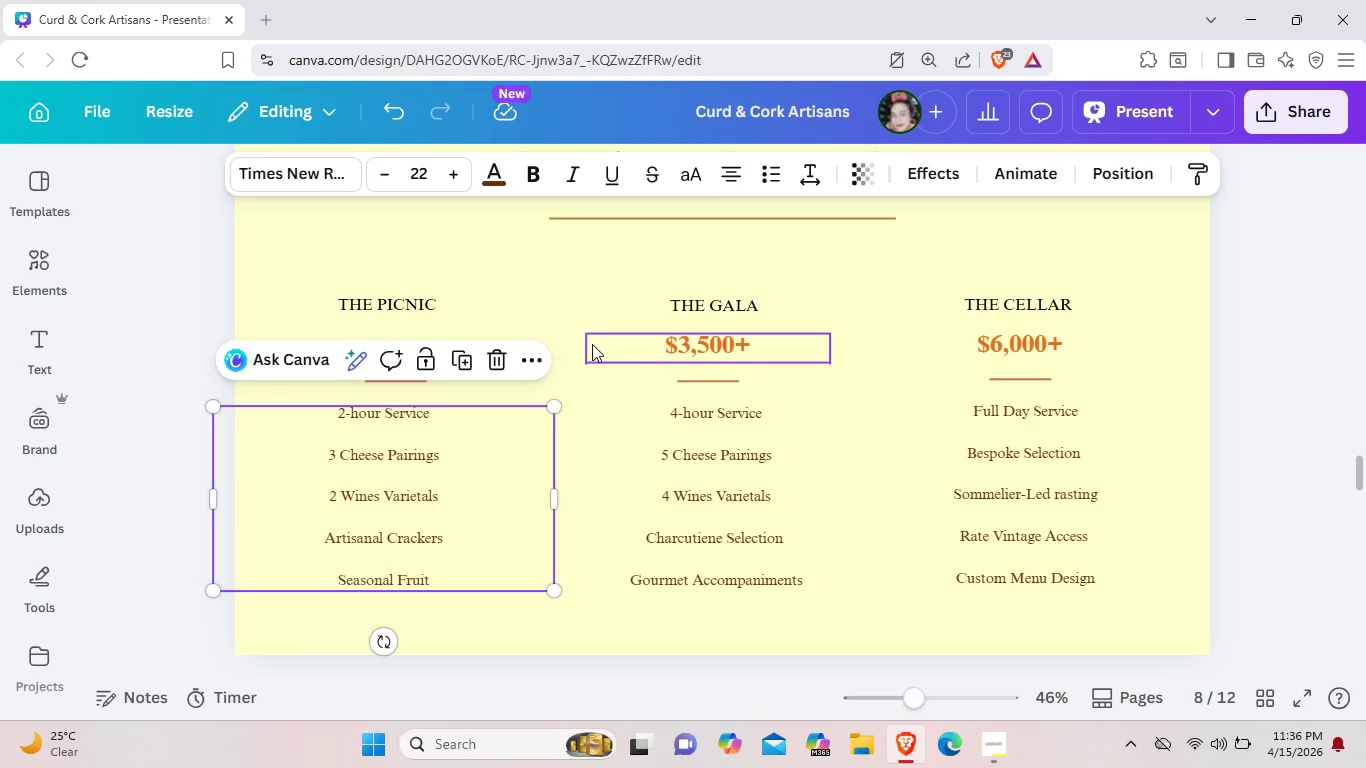 
left_click([592, 344])
 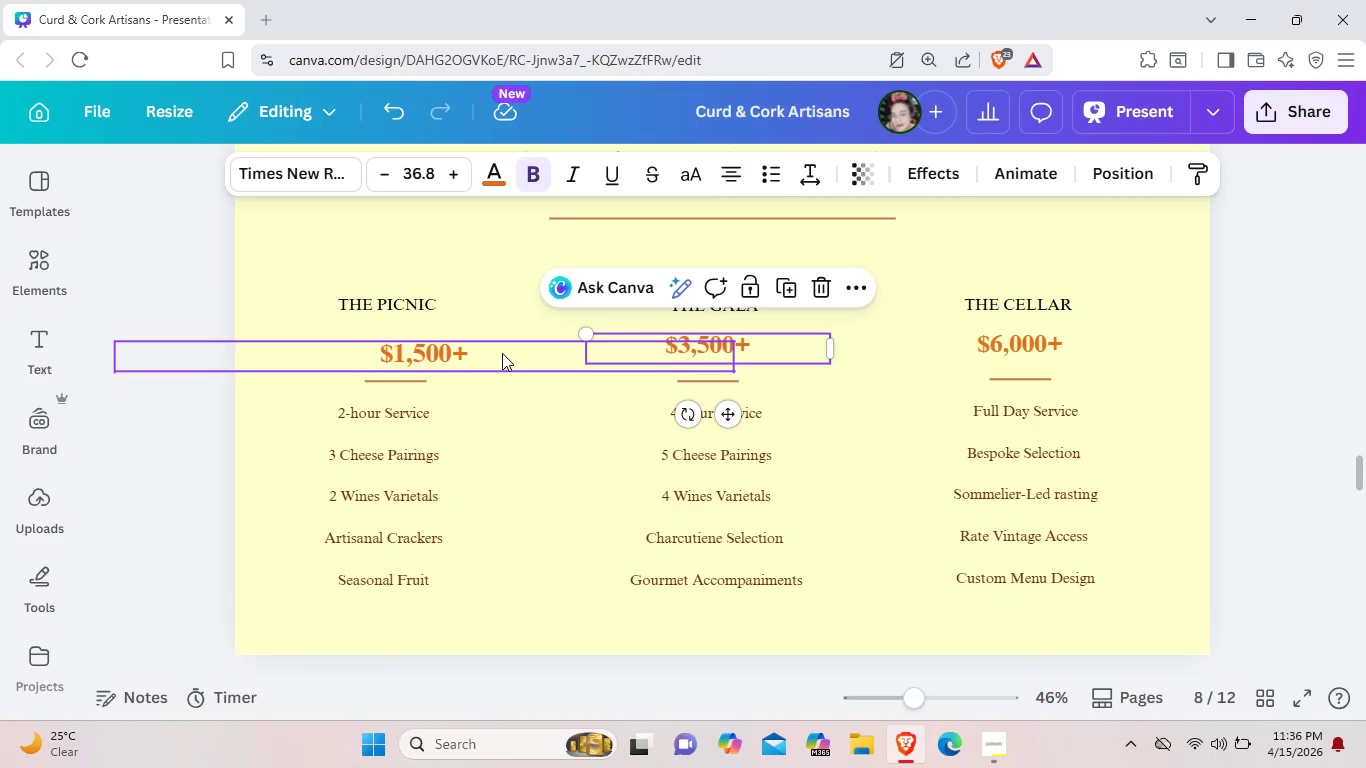 
left_click([502, 353])
 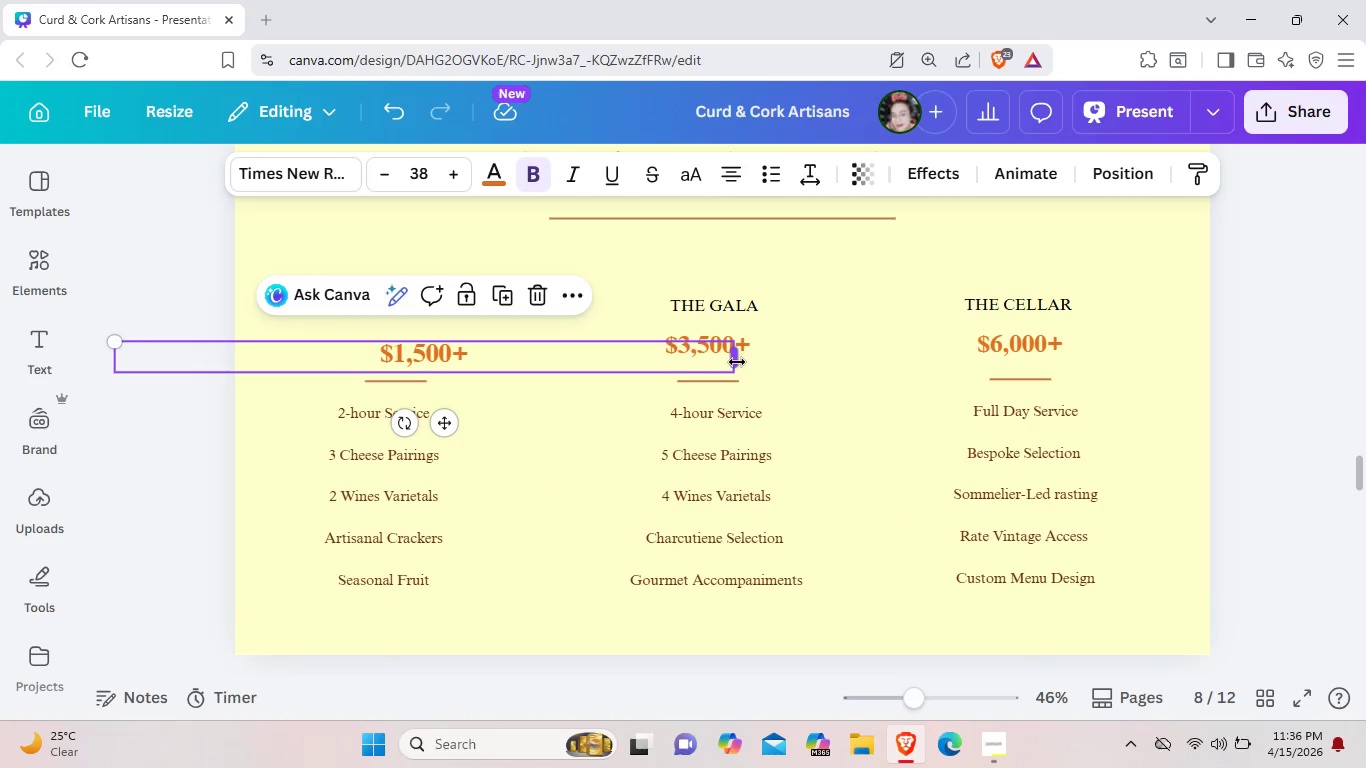 
left_click_drag(start_coordinate=[737, 362], to_coordinate=[308, 341])
 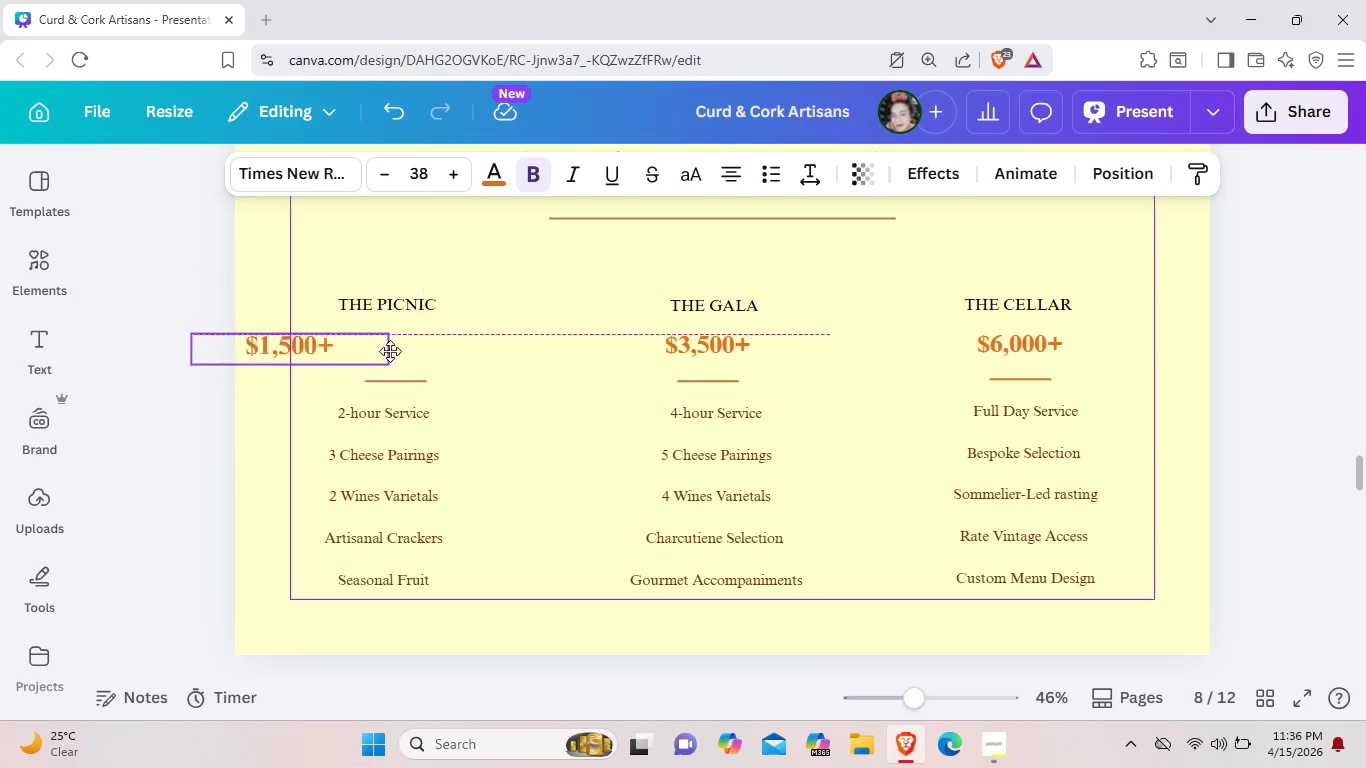 
left_click_drag(start_coordinate=[283, 353], to_coordinate=[456, 351])
 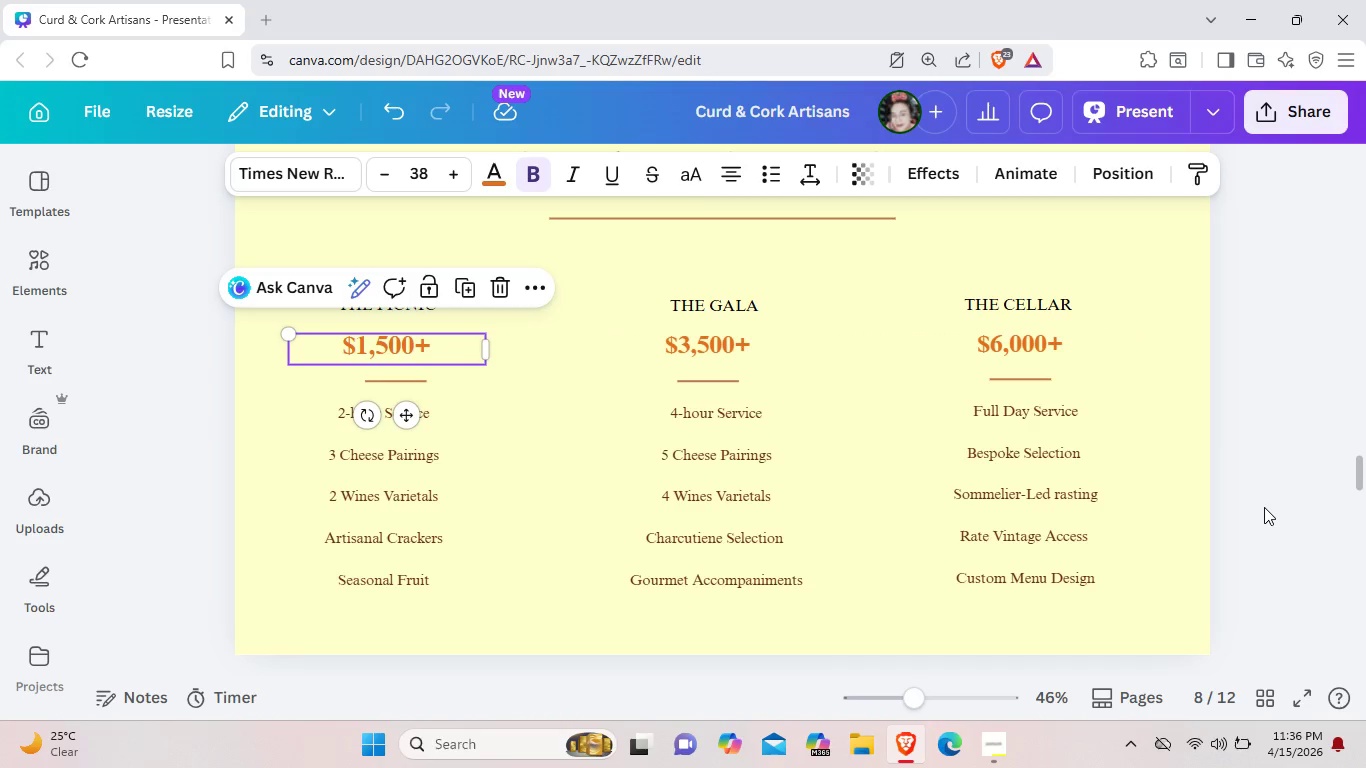 
left_click([1264, 507])
 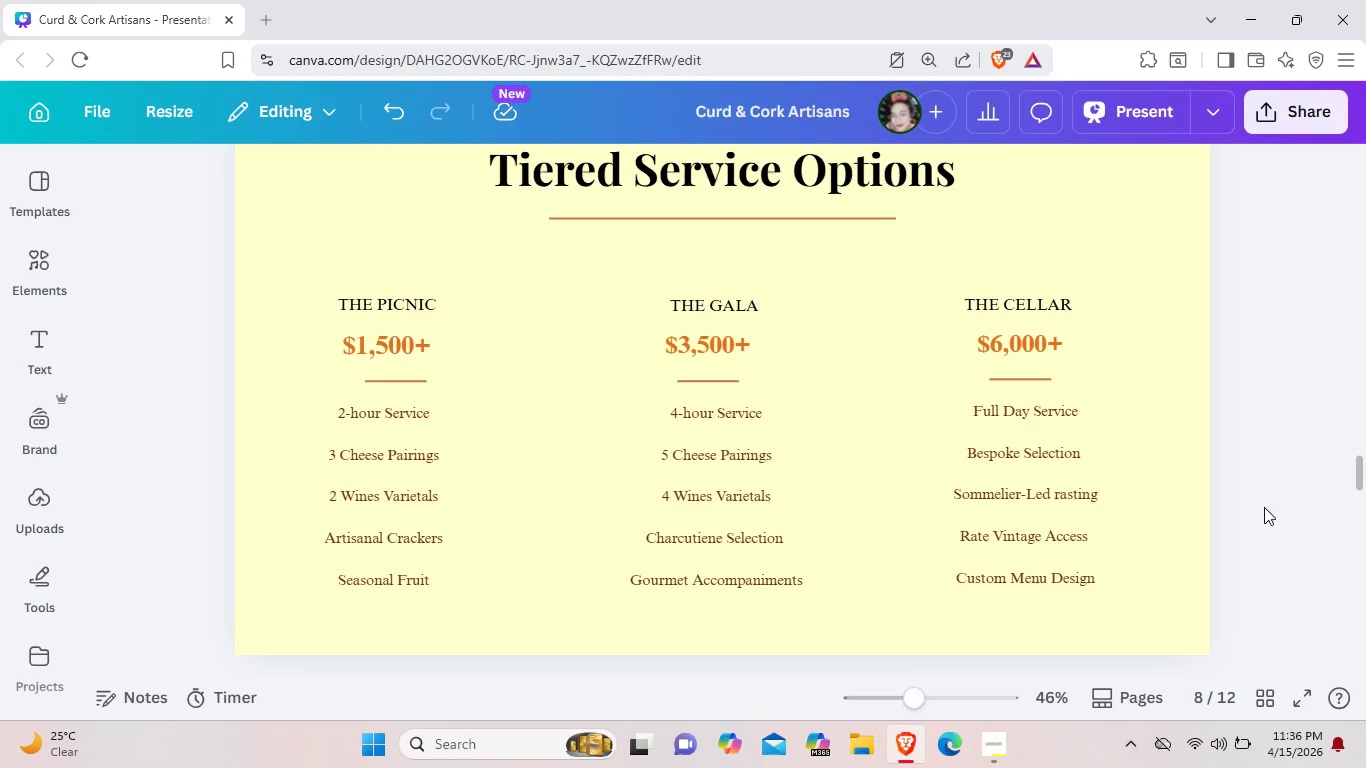 
scroll: coordinate [1089, 489], scroll_direction: down, amount: 10.0
 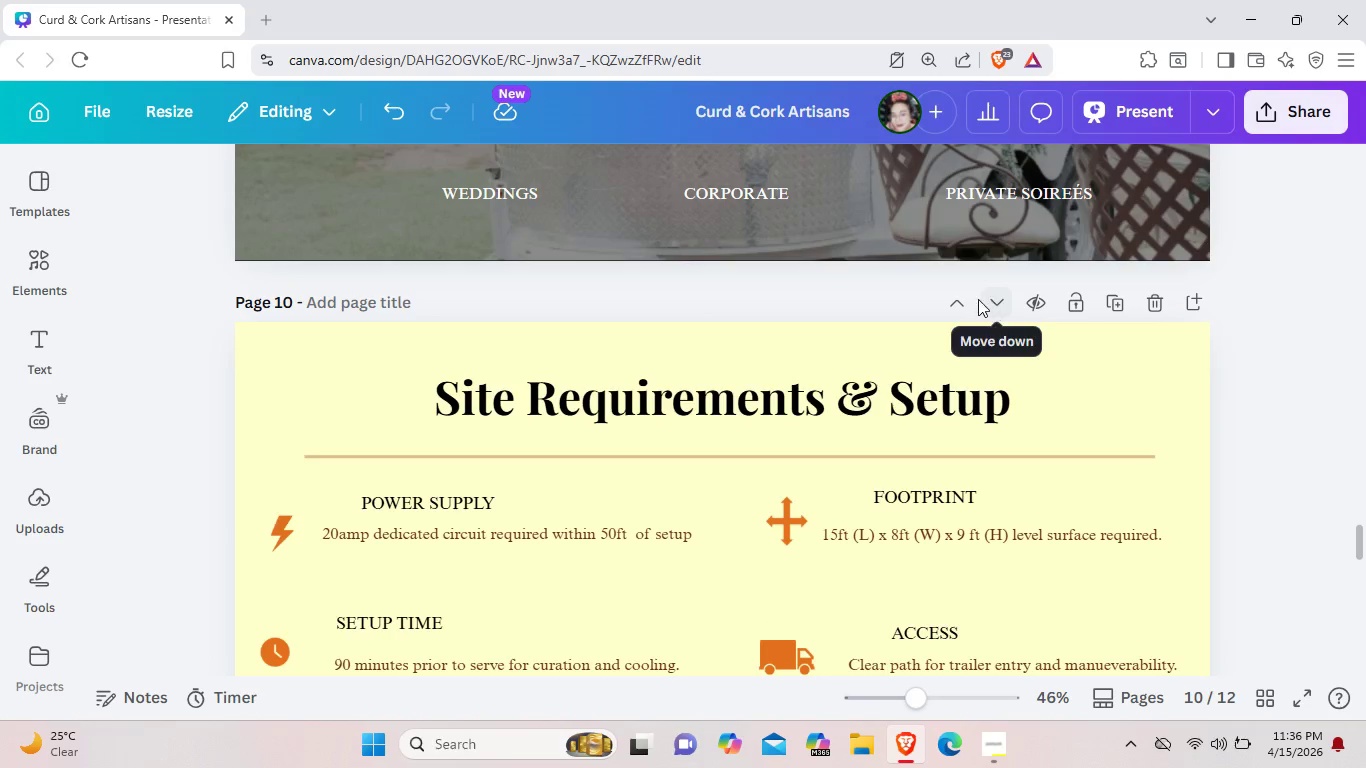 
left_click([964, 298])
 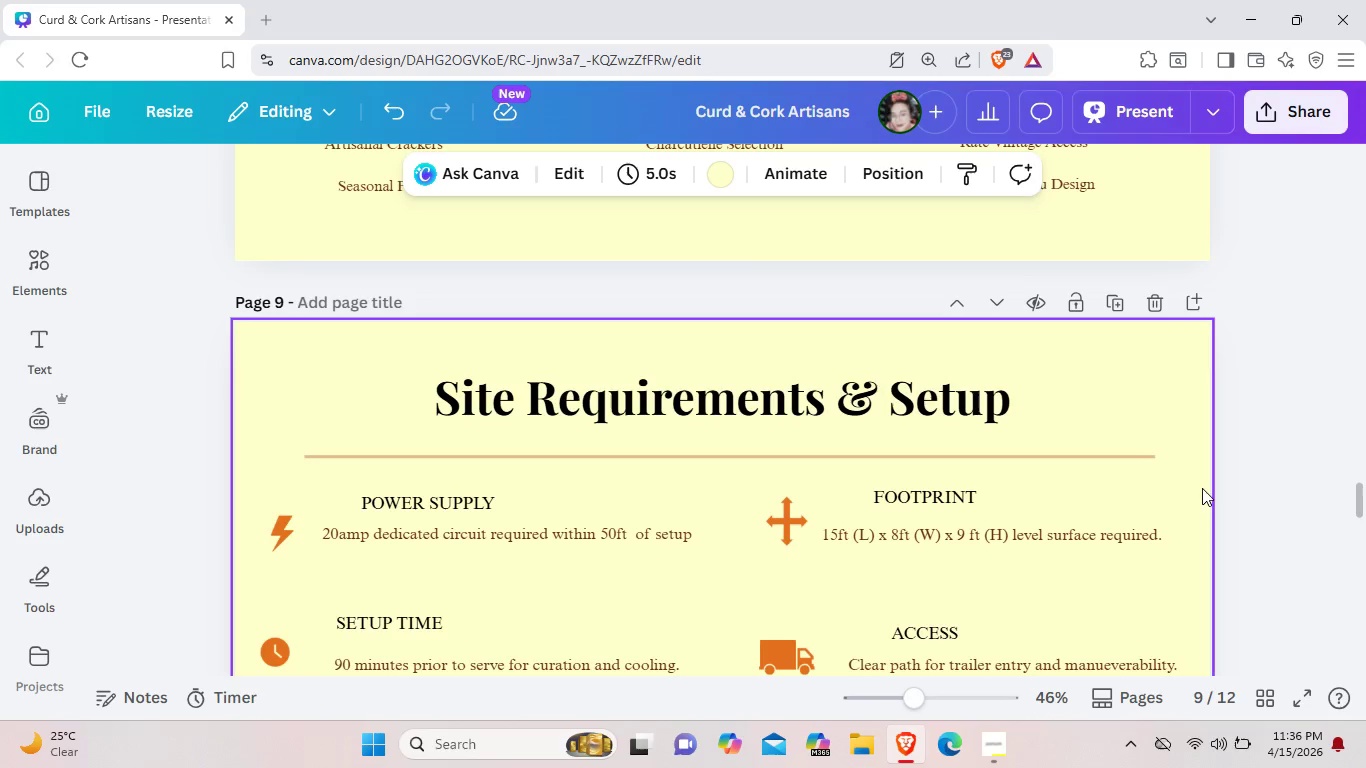 
scroll: coordinate [1202, 488], scroll_direction: up, amount: 3.0
 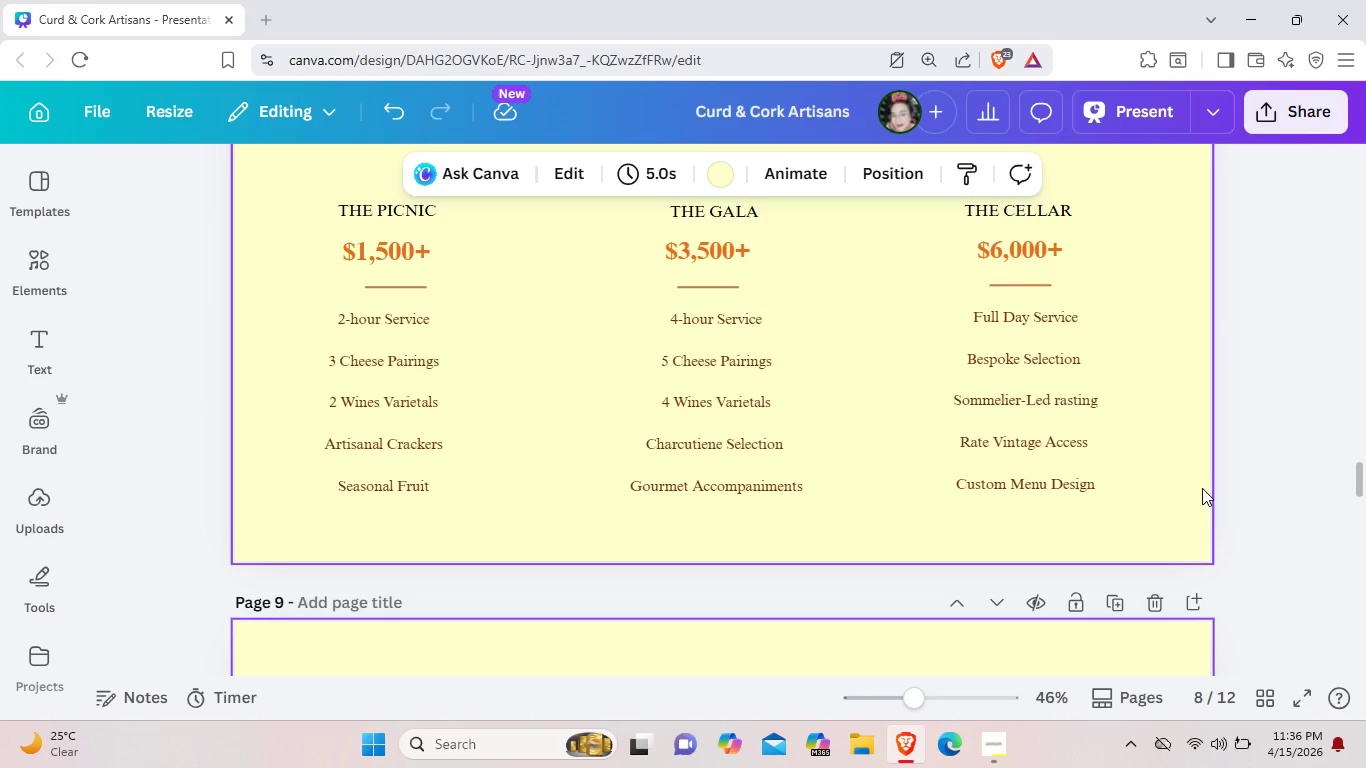 
scroll: coordinate [1202, 488], scroll_direction: down, amount: 15.0
 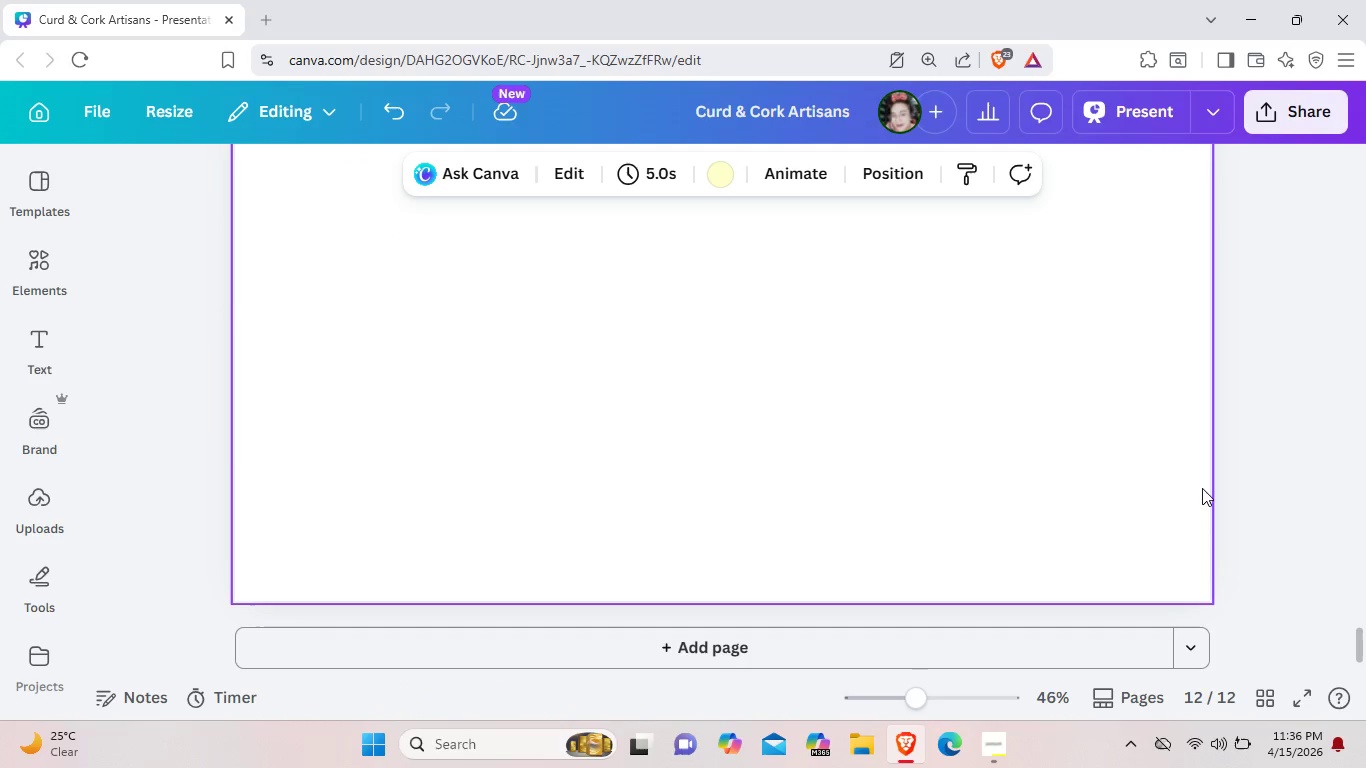 
scroll: coordinate [1193, 492], scroll_direction: up, amount: 13.0
 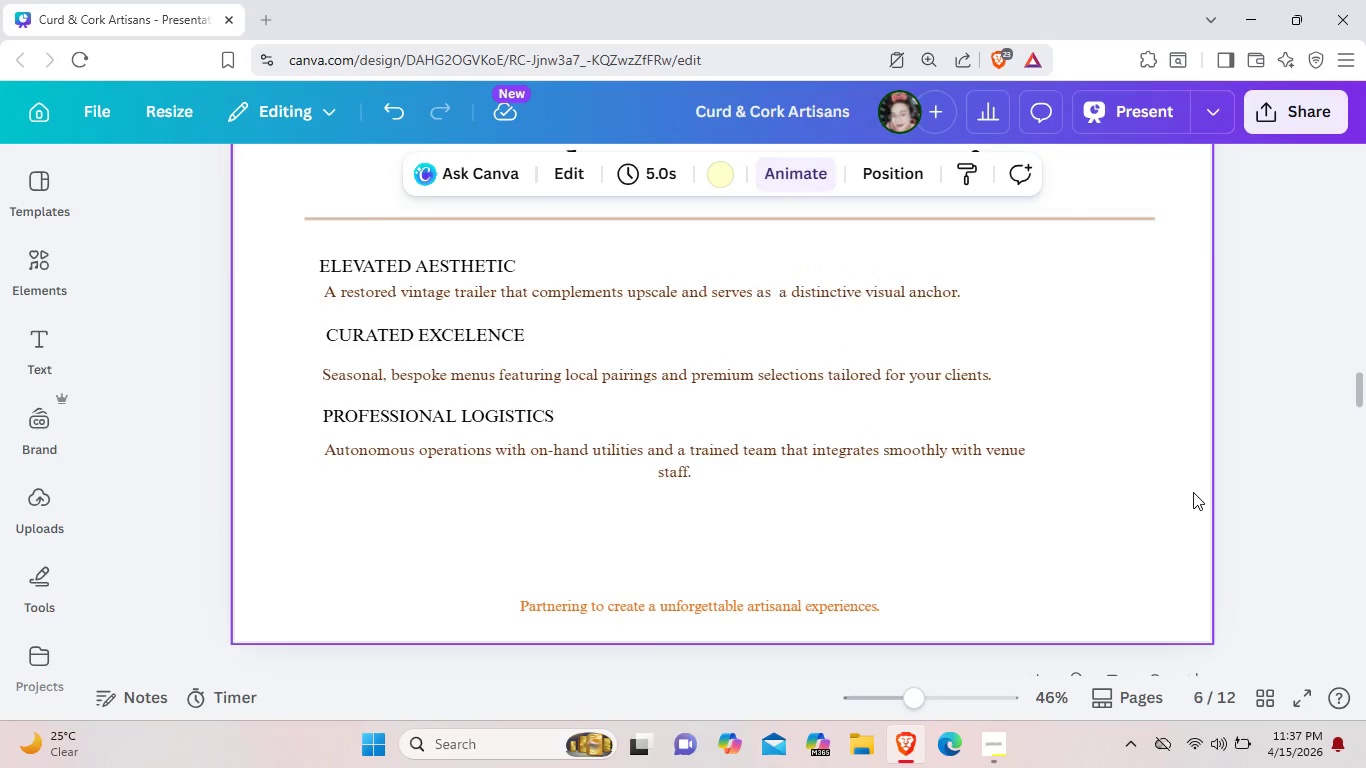 
left_click([988, 272])
 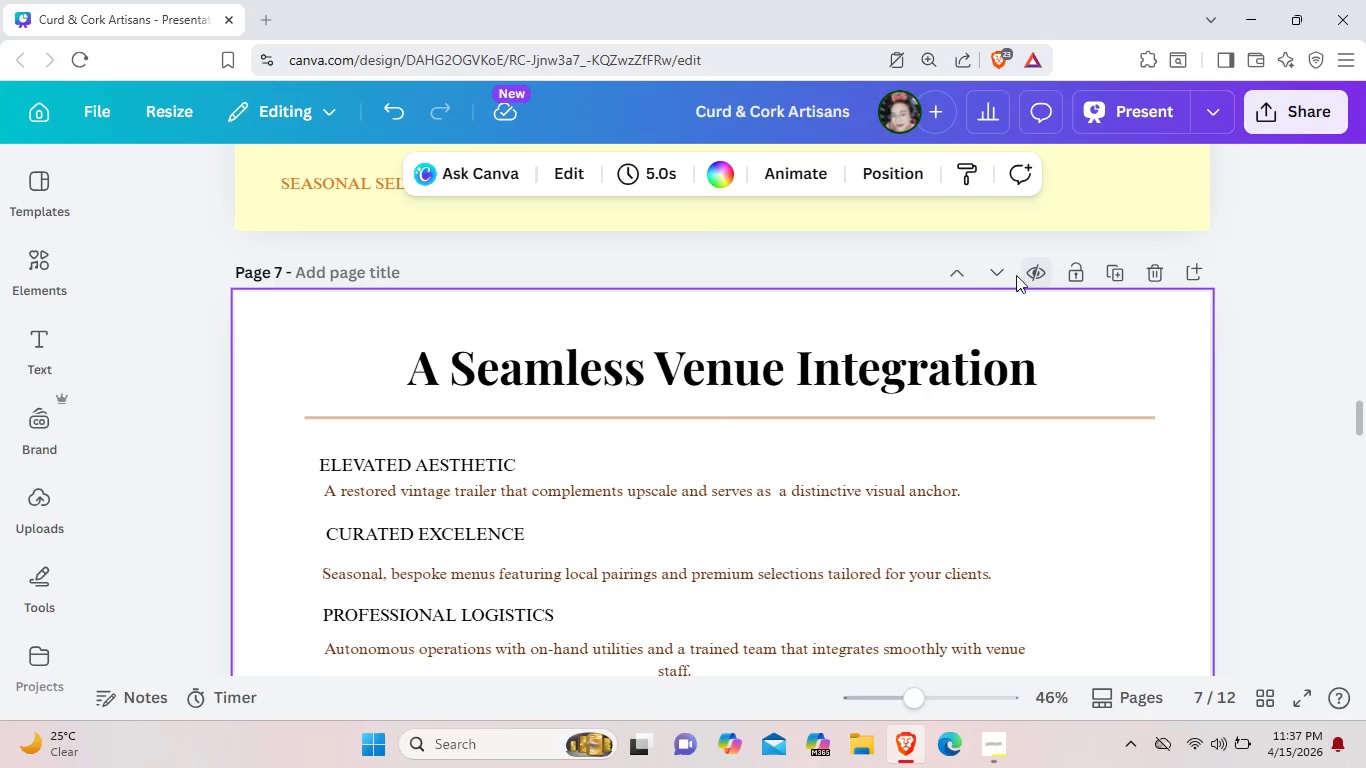 
left_click([989, 272])
 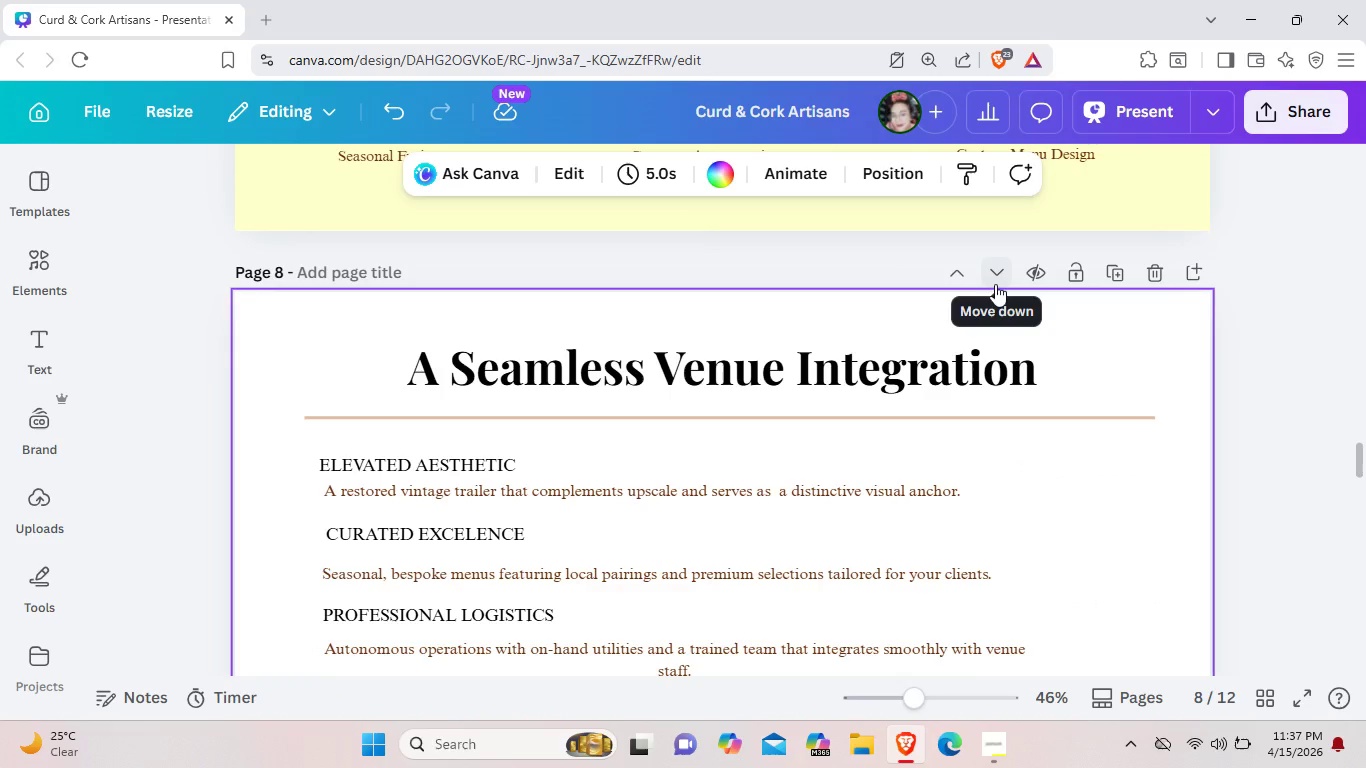 
left_click([996, 277])
 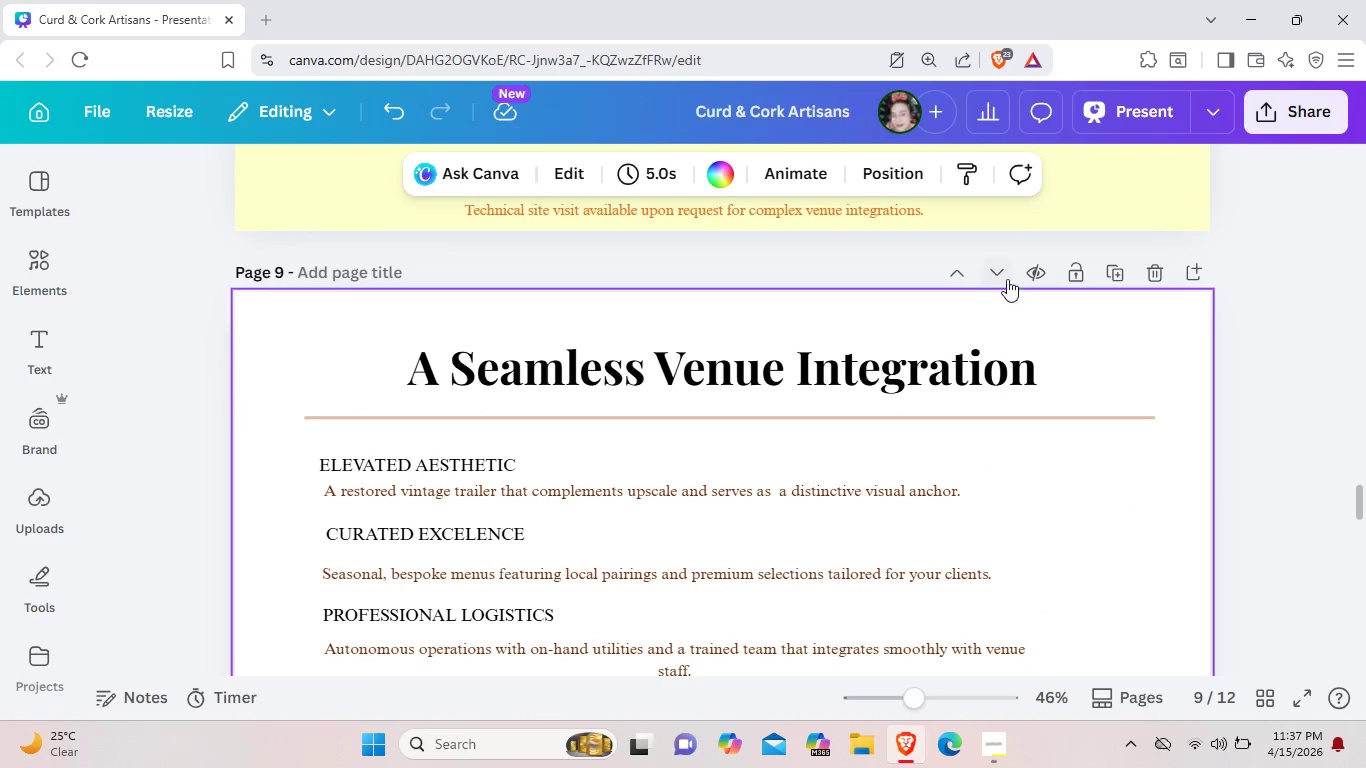 
left_click([1002, 271])
 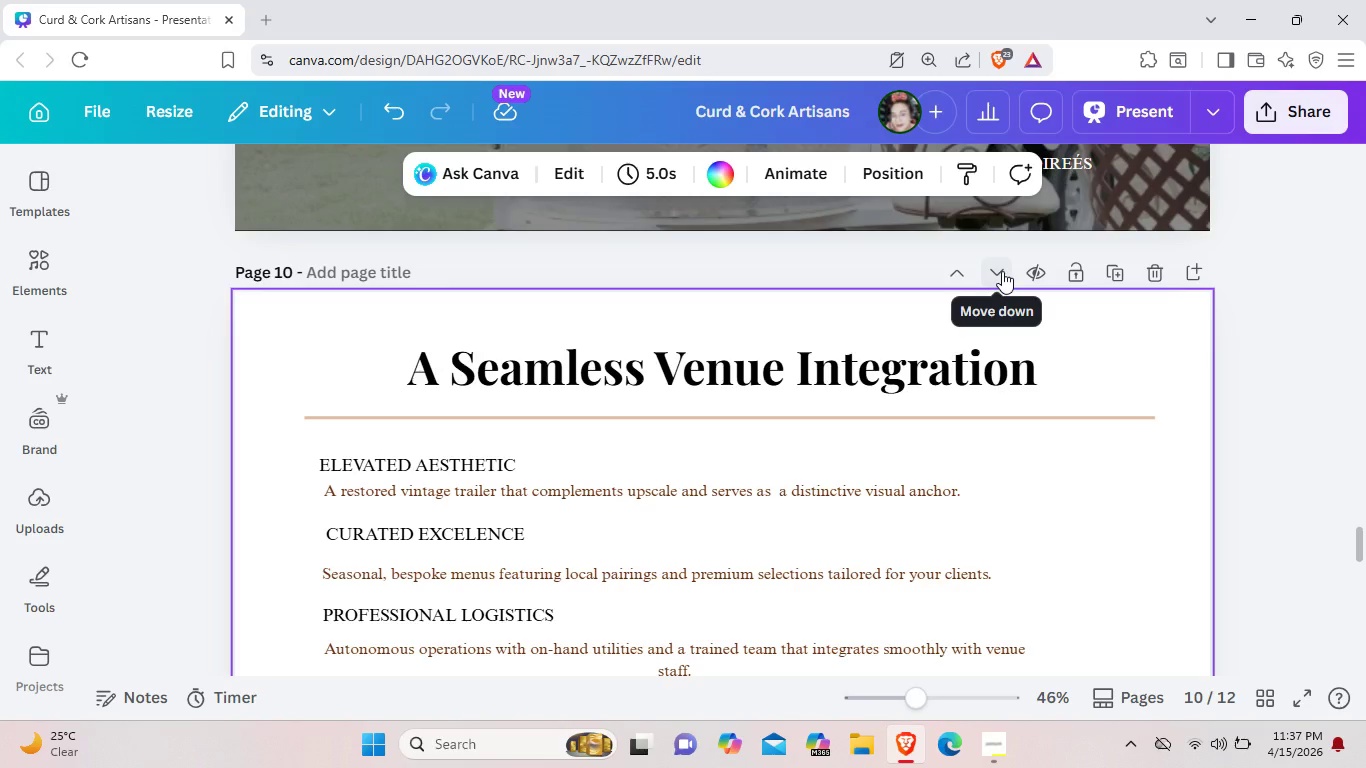 
scroll: coordinate [1045, 394], scroll_direction: up, amount: 8.0
 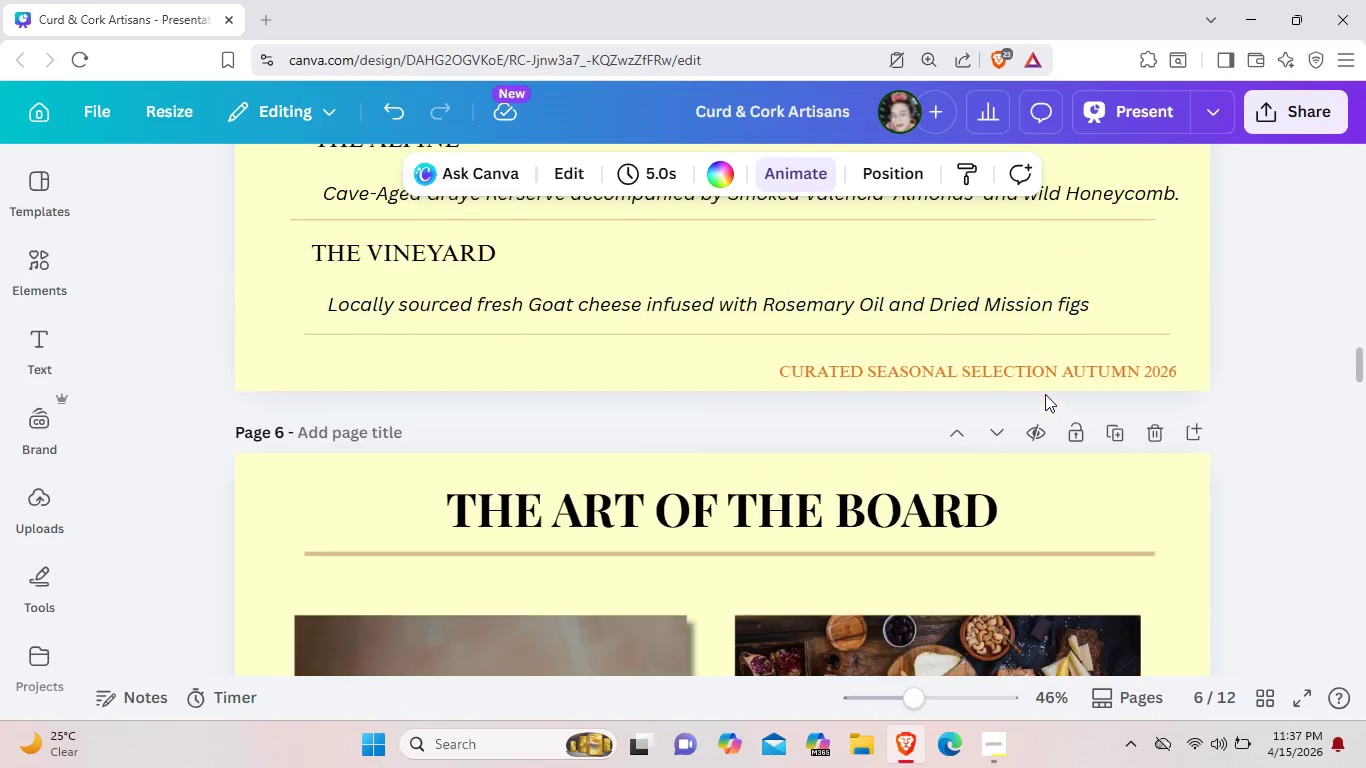 
scroll: coordinate [1045, 394], scroll_direction: down, amount: 18.0
 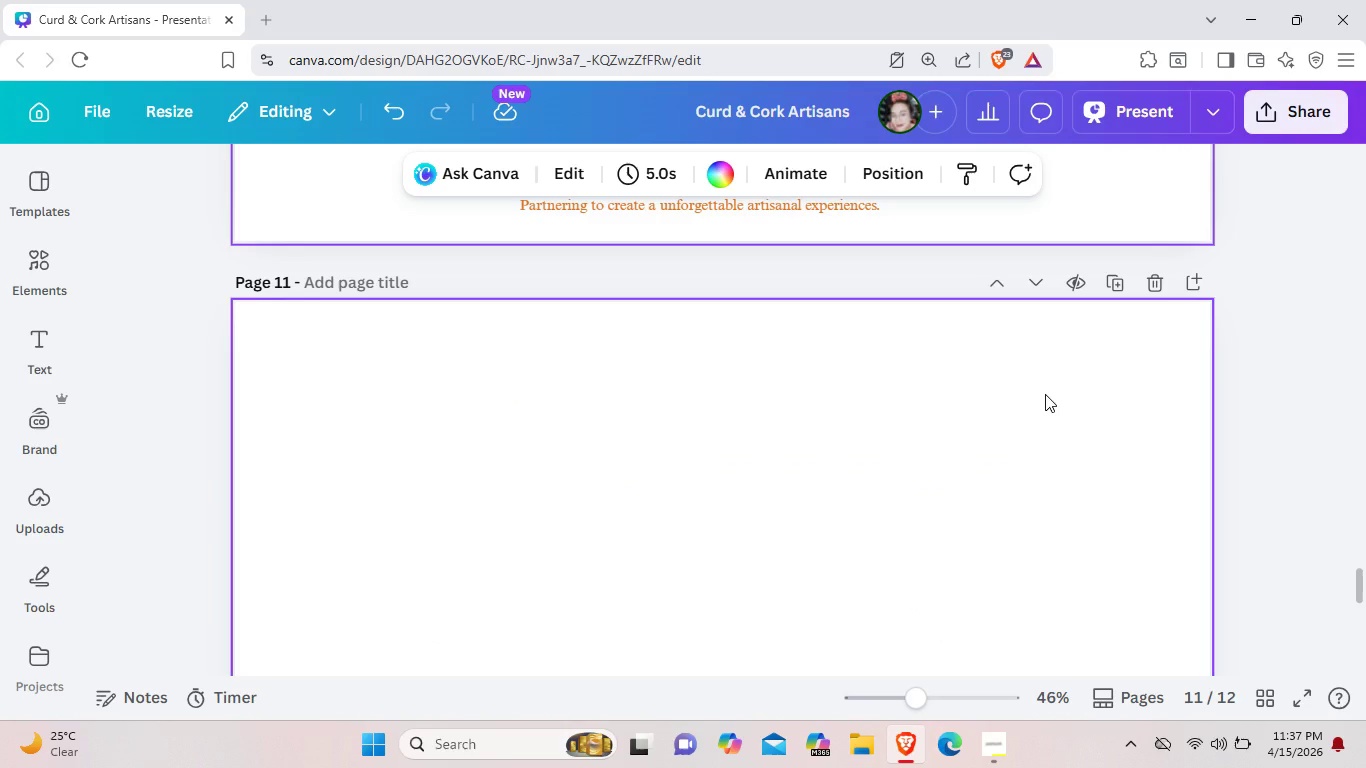 
scroll: coordinate [1045, 394], scroll_direction: up, amount: 9.0
 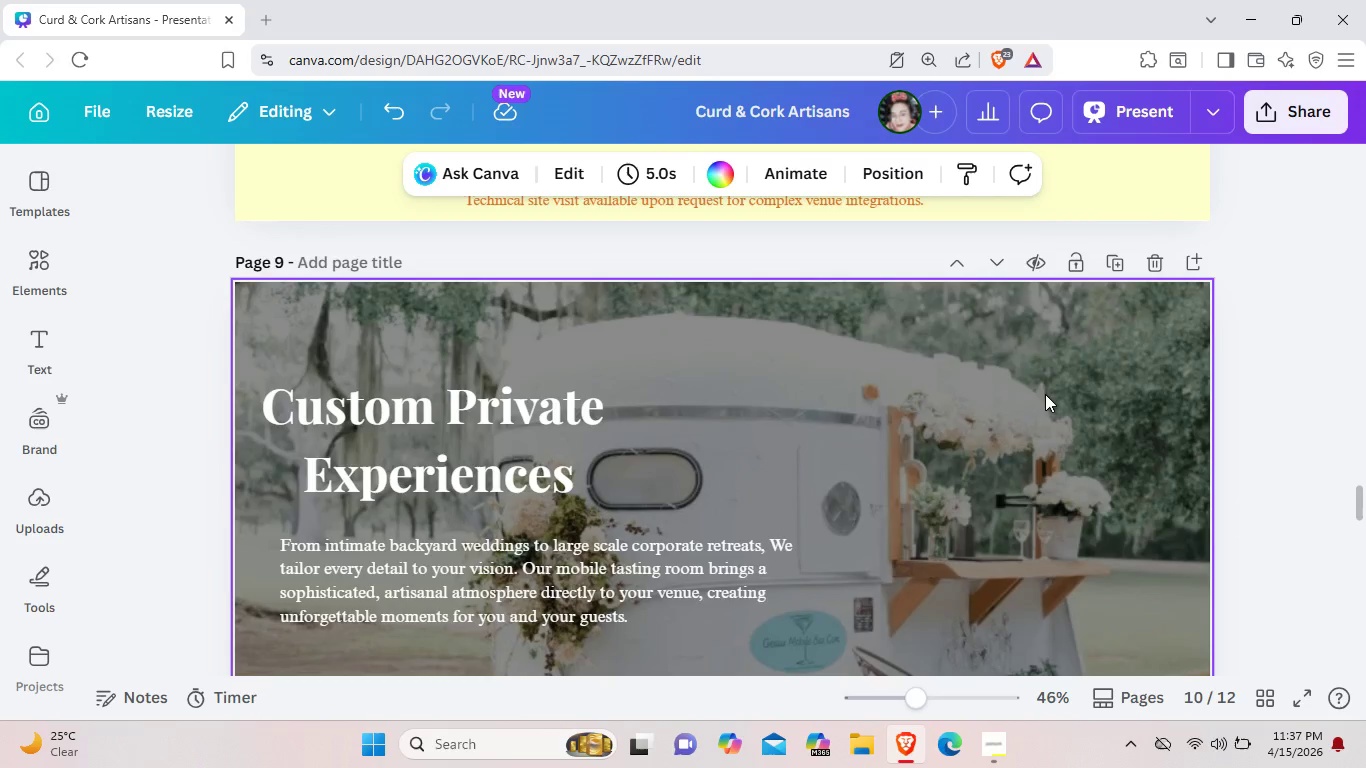 
scroll: coordinate [1045, 394], scroll_direction: down, amount: 3.0
 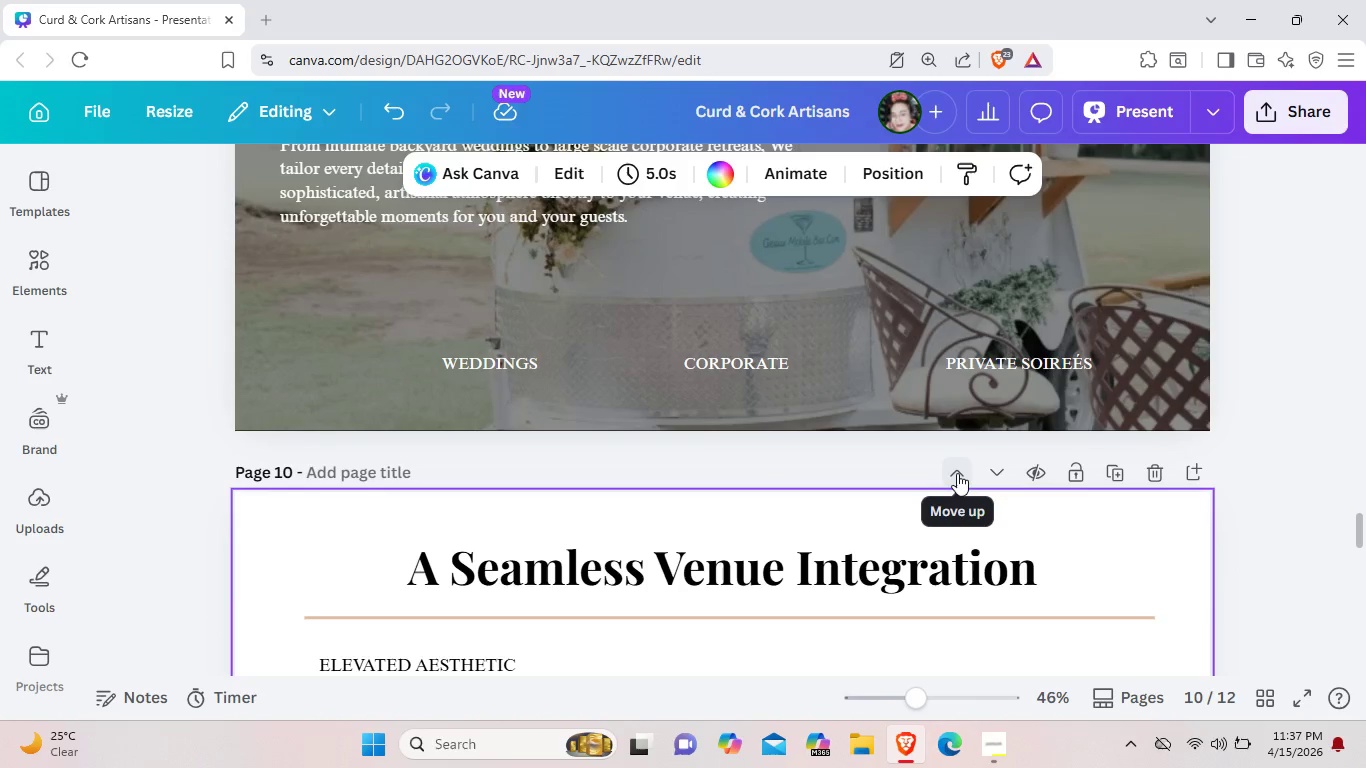 
left_click([957, 473])
 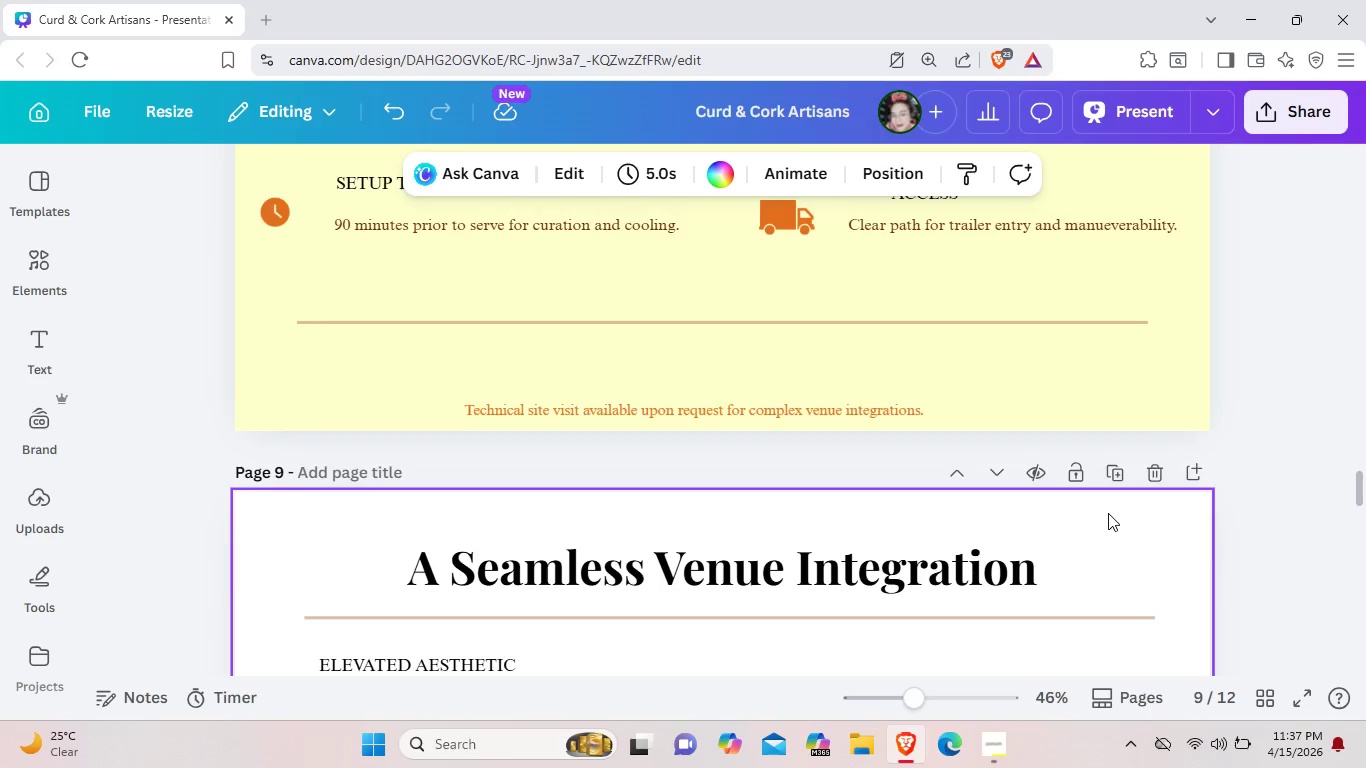 
scroll: coordinate [1108, 513], scroll_direction: up, amount: 3.0
 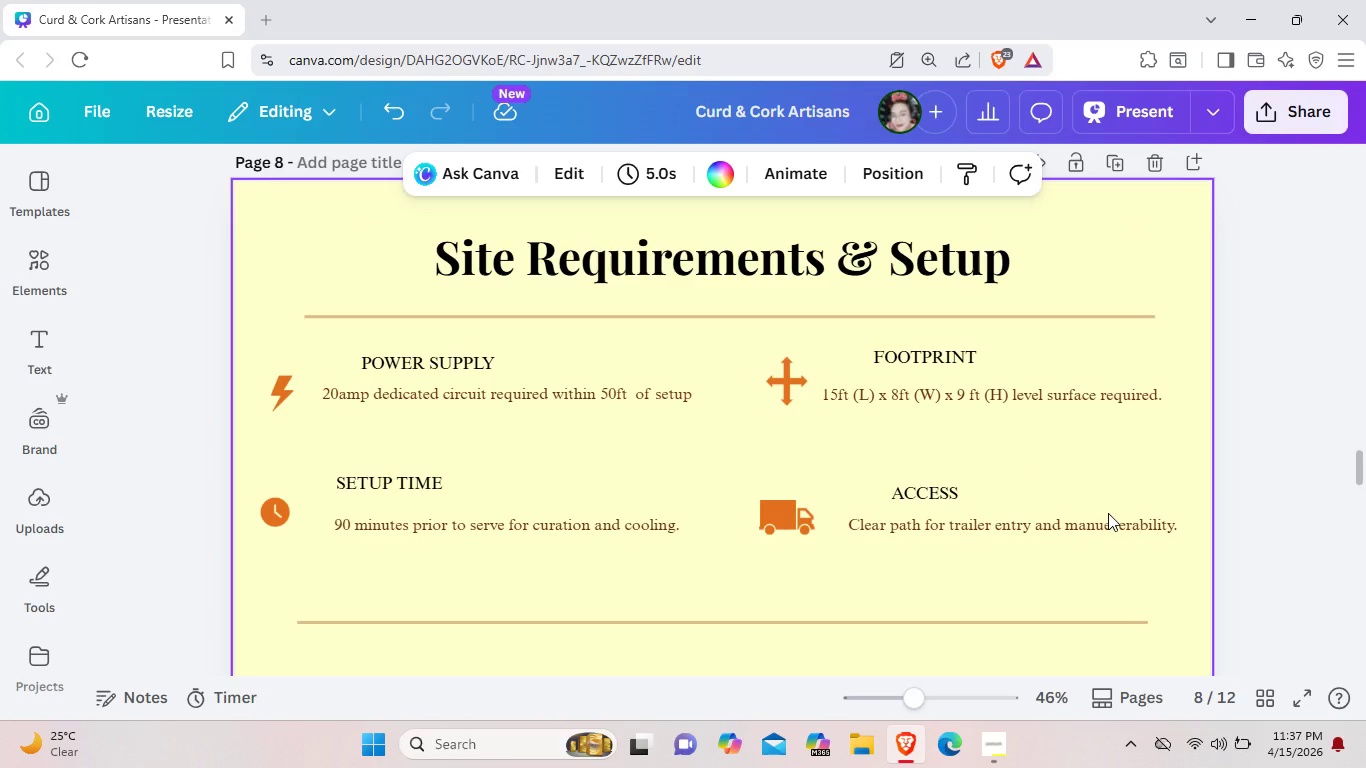 
scroll: coordinate [1108, 513], scroll_direction: down, amount: 17.0
 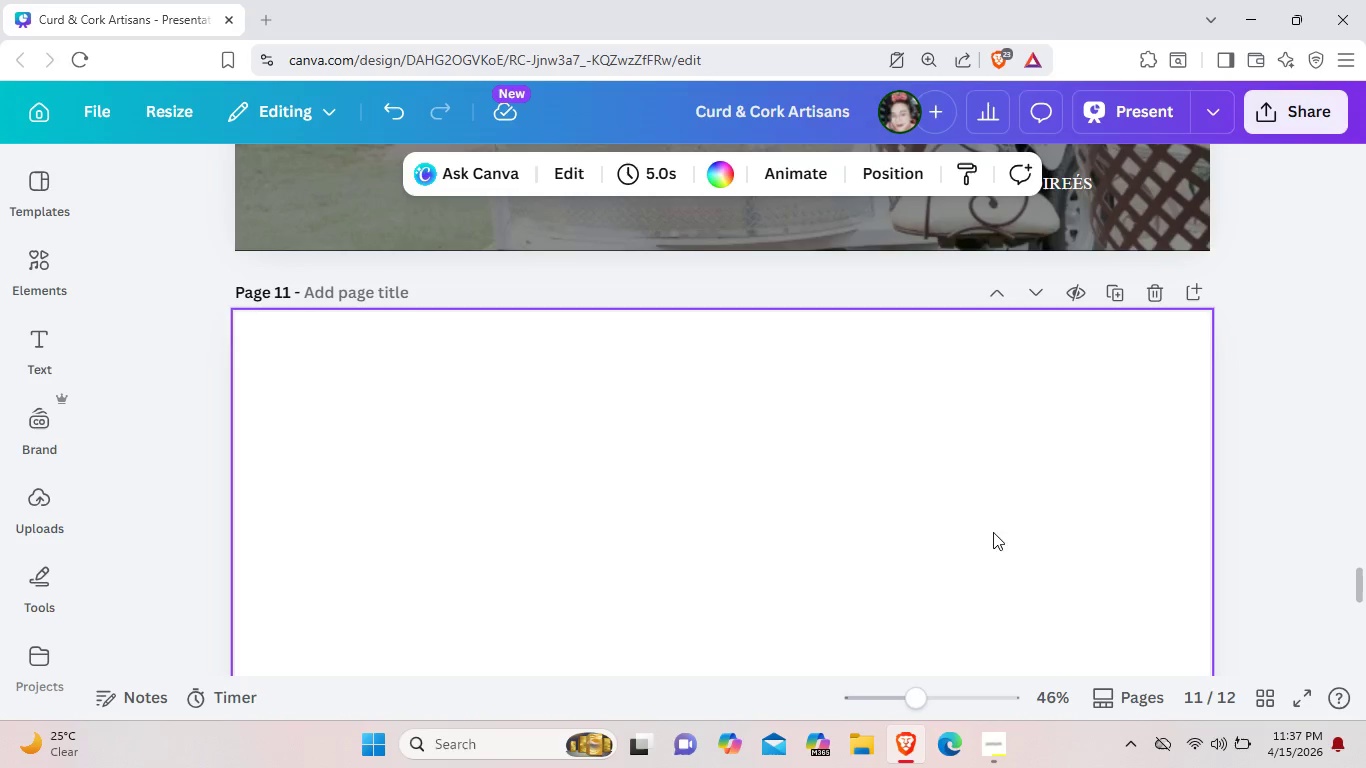 
scroll: coordinate [873, 539], scroll_direction: up, amount: 6.0
 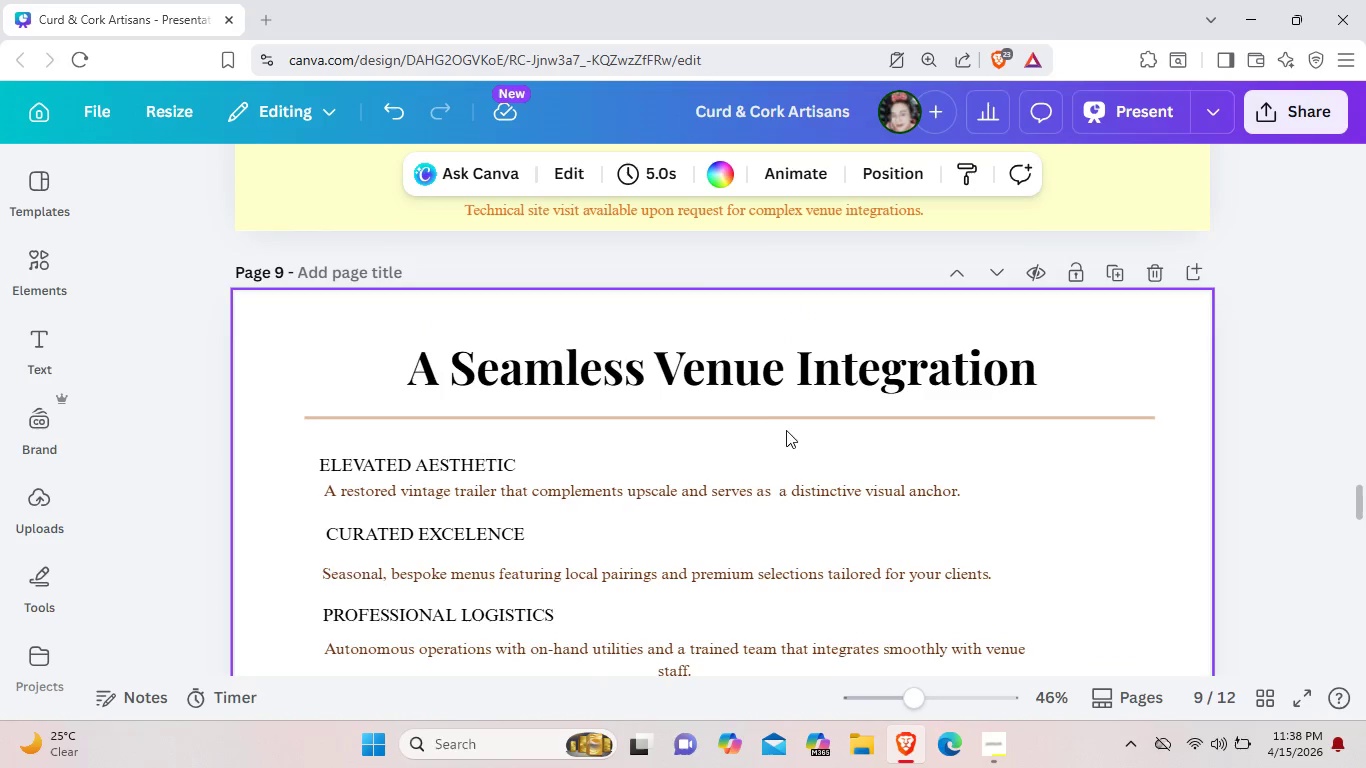 
left_click([796, 384])
 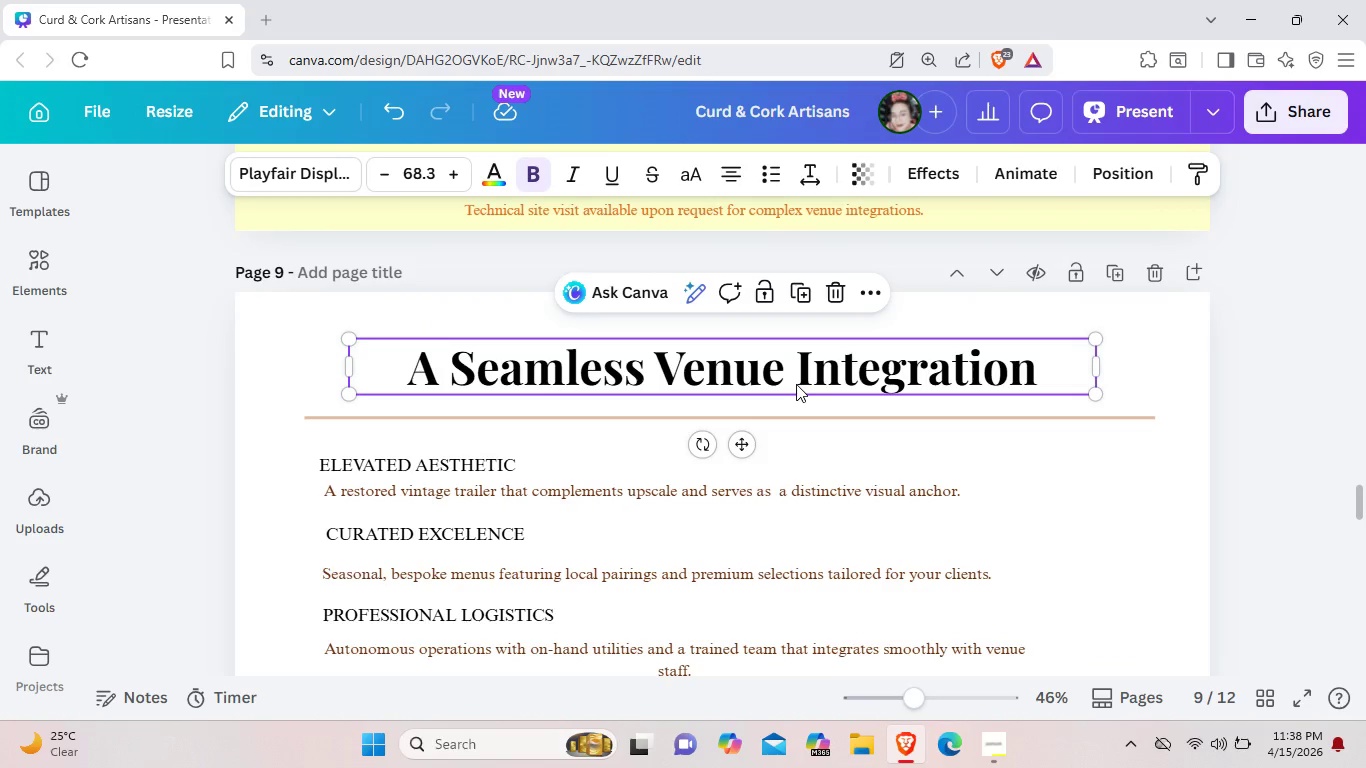 
key(Control+ControlLeft)
 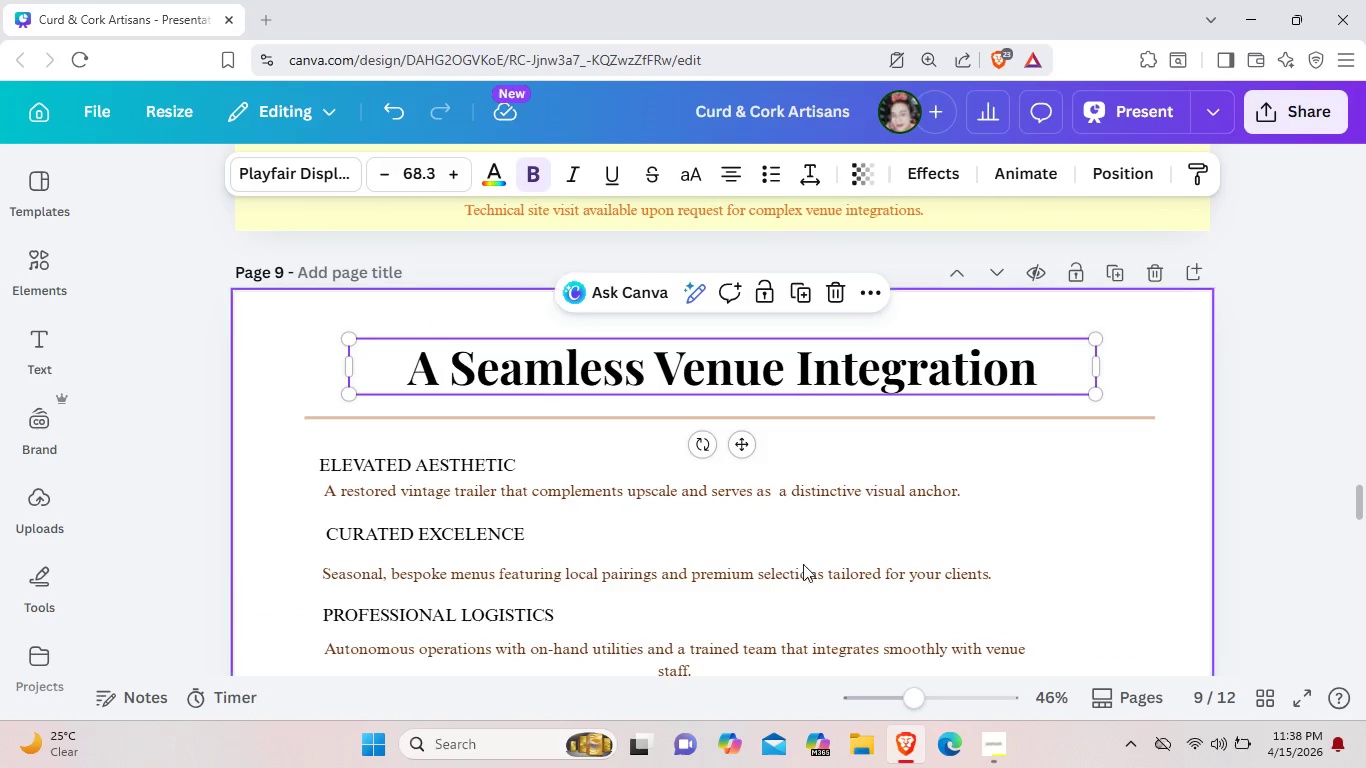 
key(Control+C)
 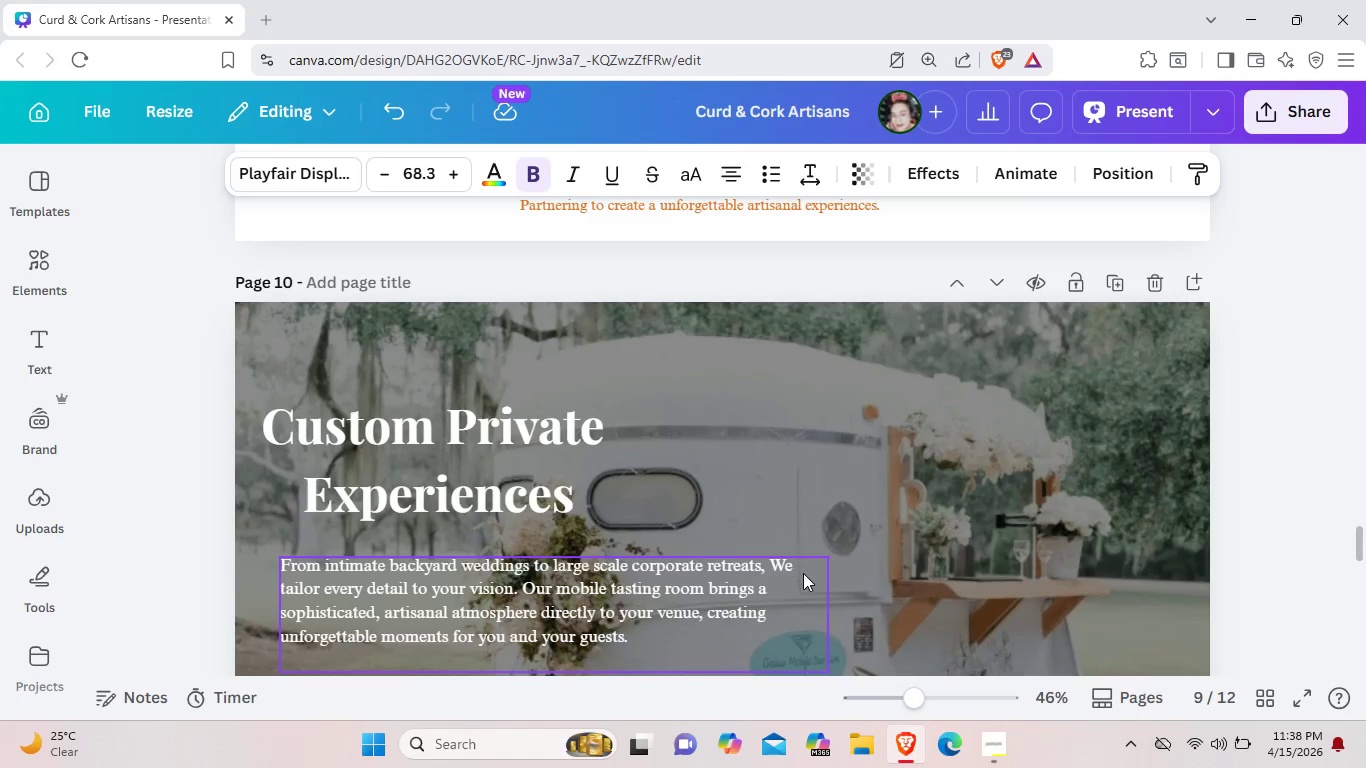 
scroll: coordinate [803, 573], scroll_direction: down, amount: 3.0
 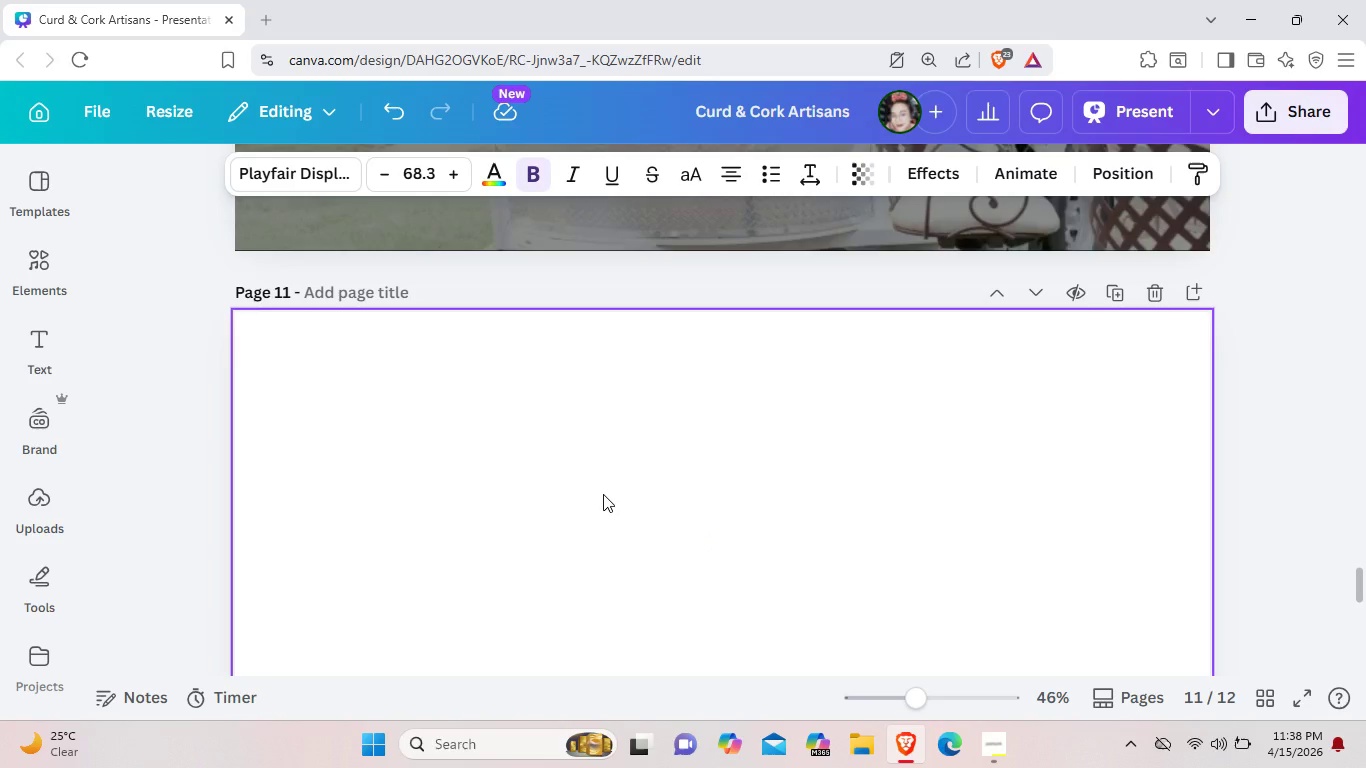 
key(Control+V)
 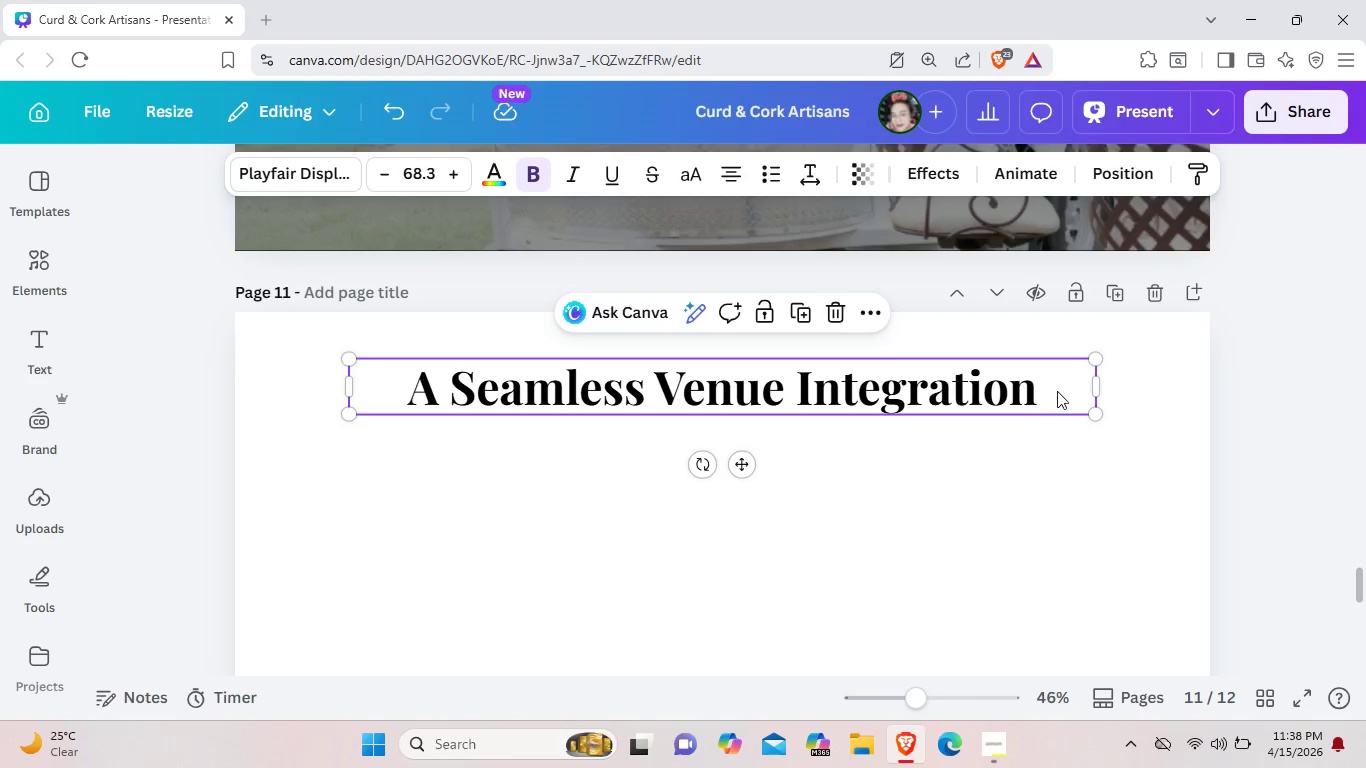 
left_click([1058, 391])
 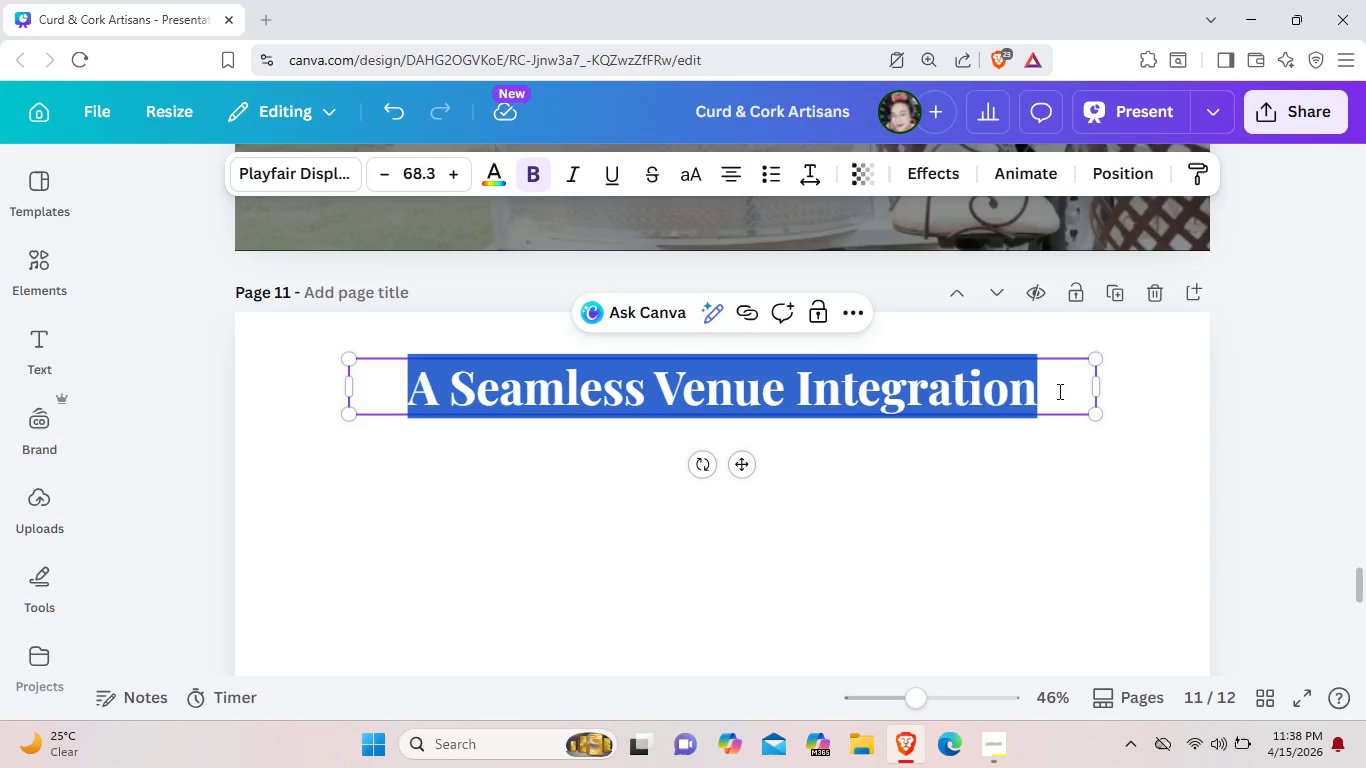 
key(Backspace)
type(Lets)
key(Backspace)
type('s Create an Unforgettable Experience)
 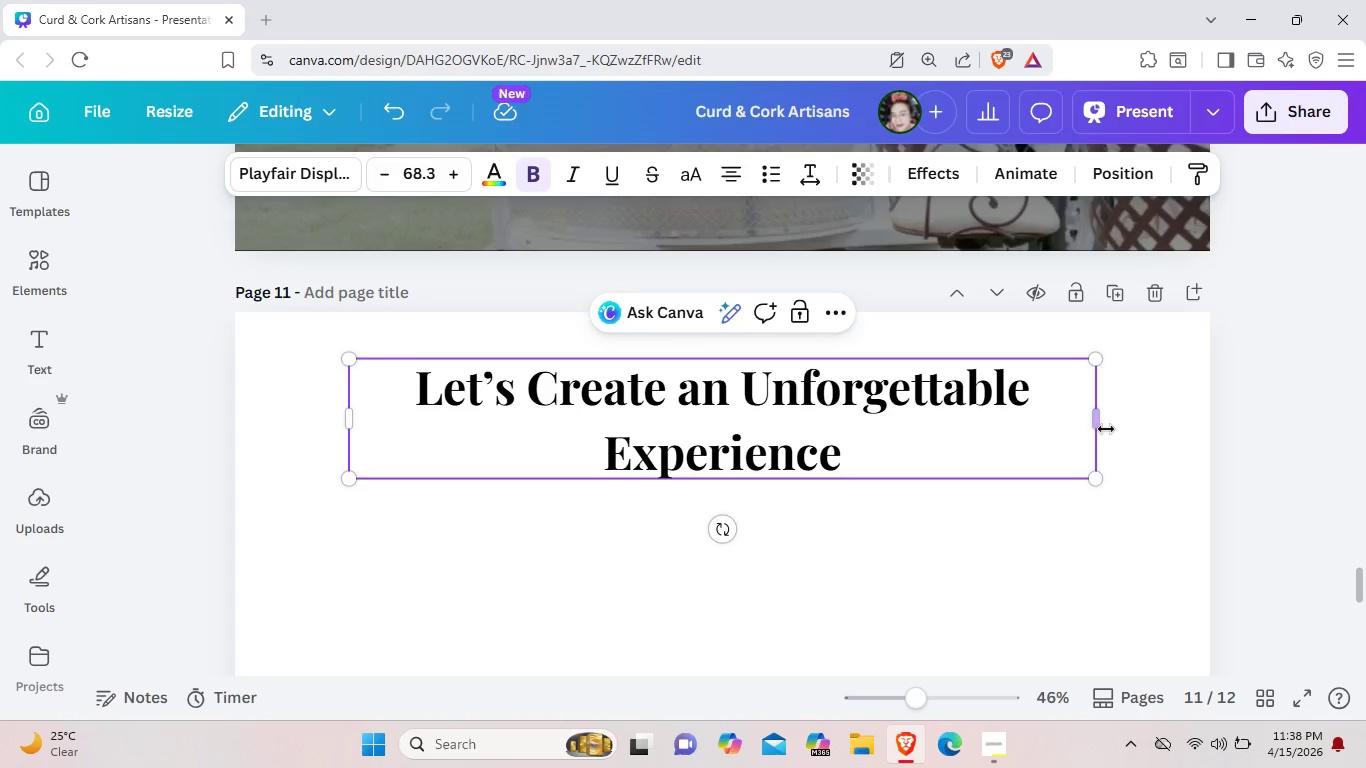 
left_click_drag(start_coordinate=[1099, 423], to_coordinate=[1225, 367])
 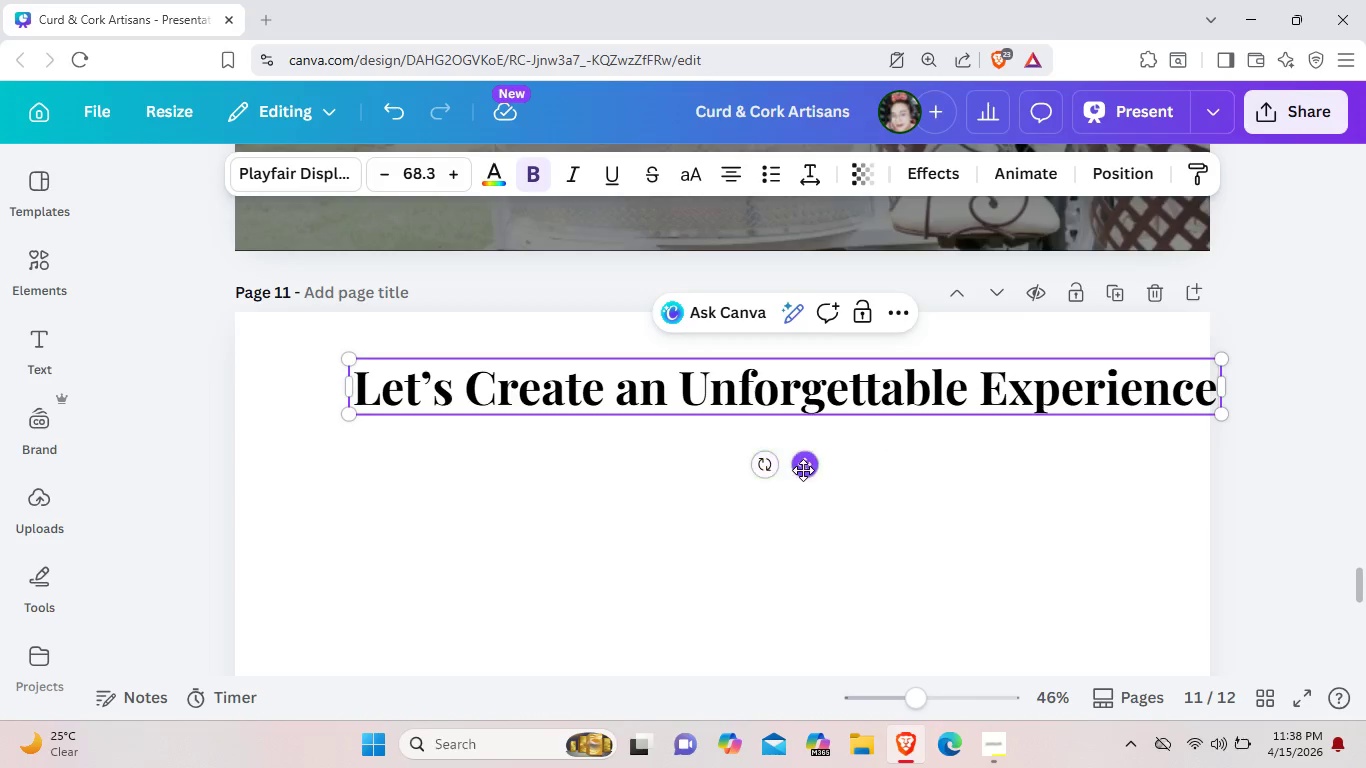 
left_click_drag(start_coordinate=[803, 470], to_coordinate=[761, 469])
 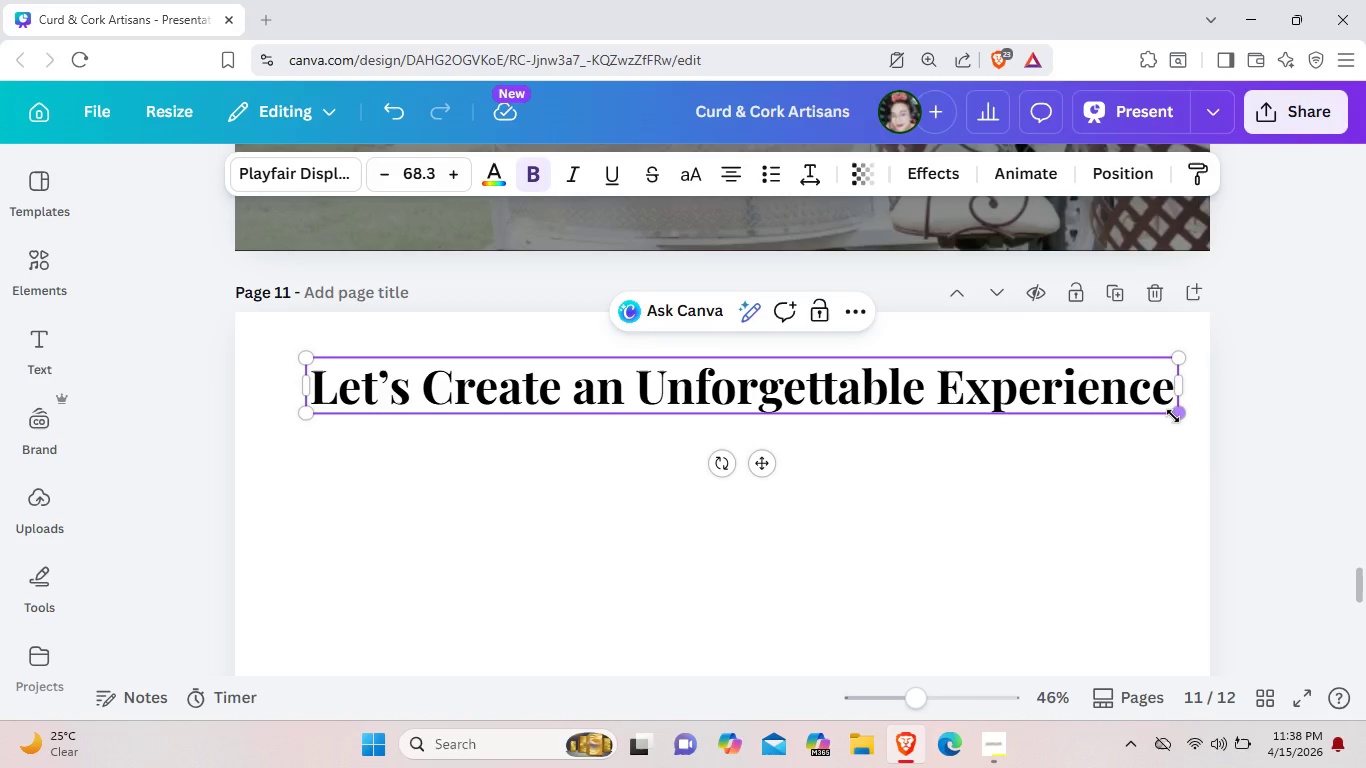 
left_click_drag(start_coordinate=[1173, 416], to_coordinate=[1092, 374])
 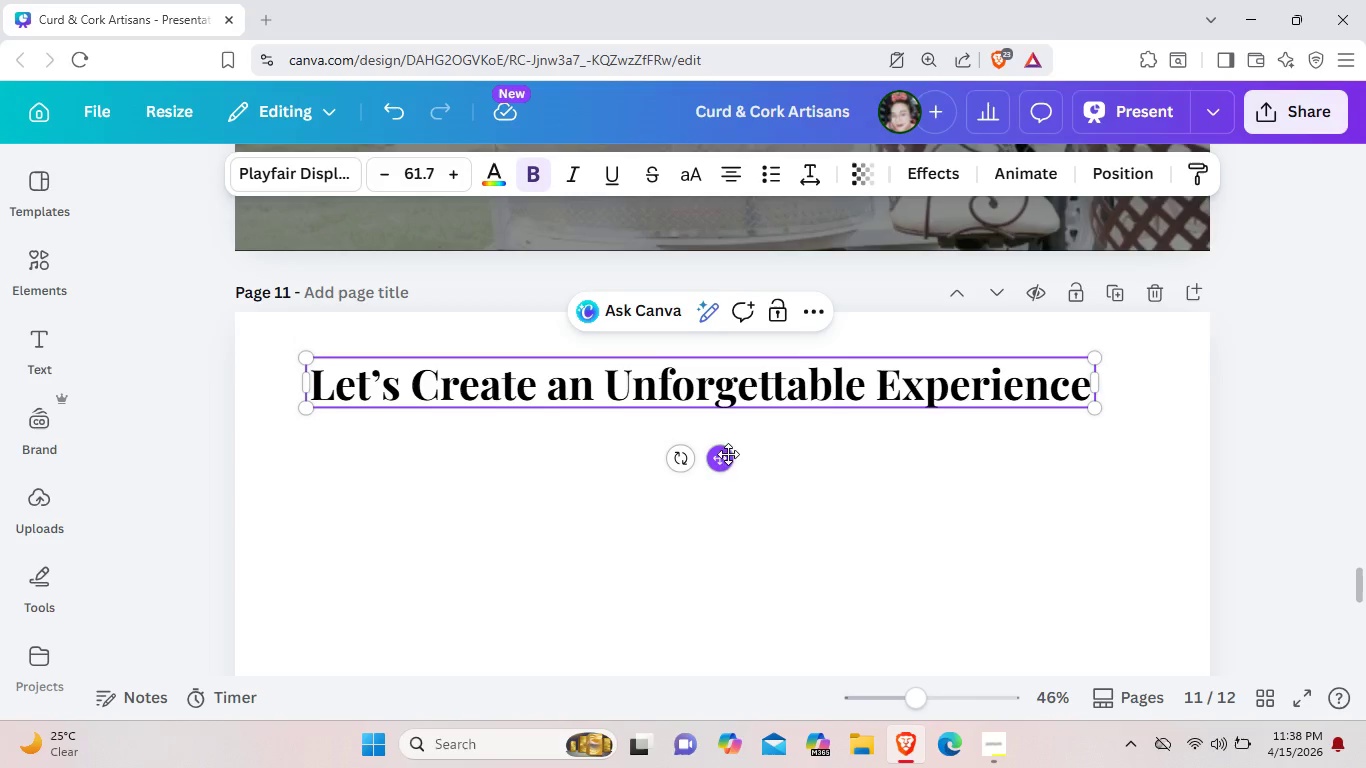 
left_click_drag(start_coordinate=[728, 454], to_coordinate=[754, 475])
 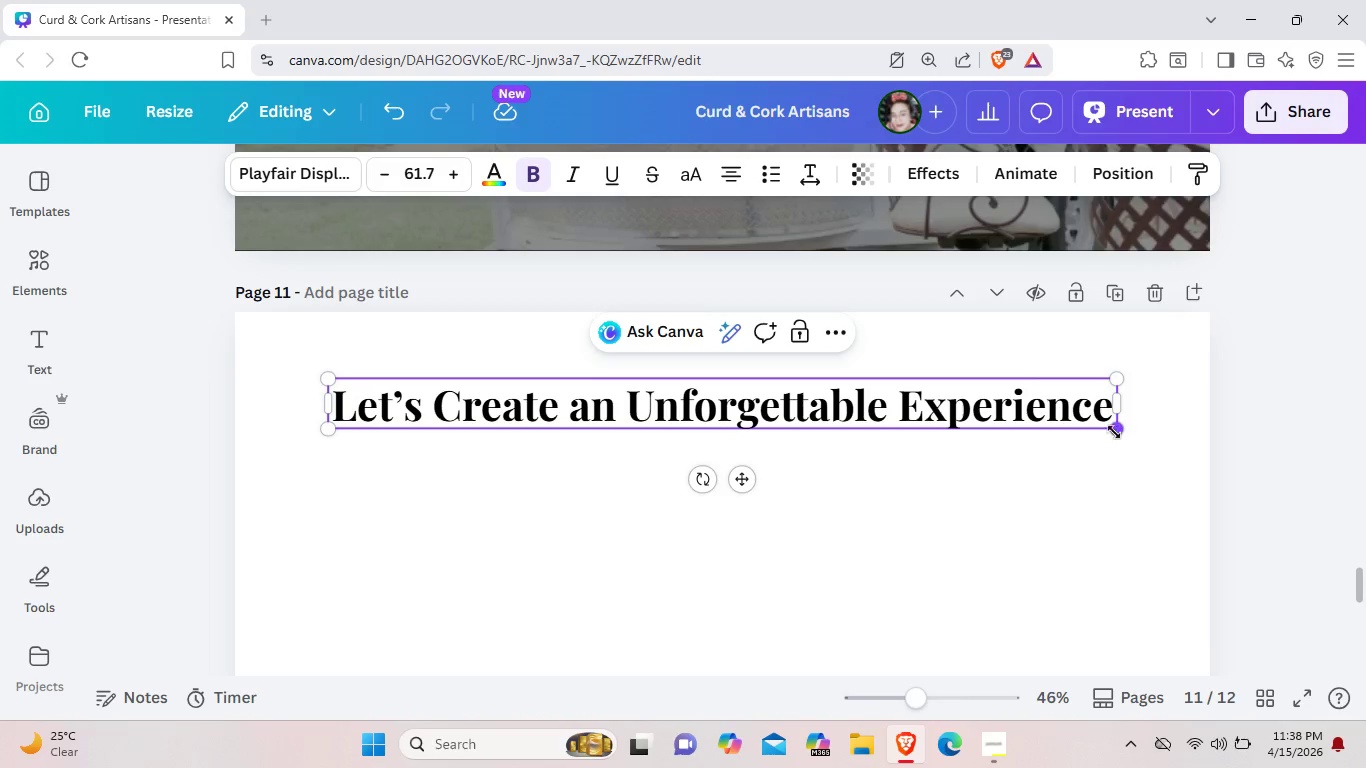 
left_click_drag(start_coordinate=[1119, 435], to_coordinate=[1098, 425])
 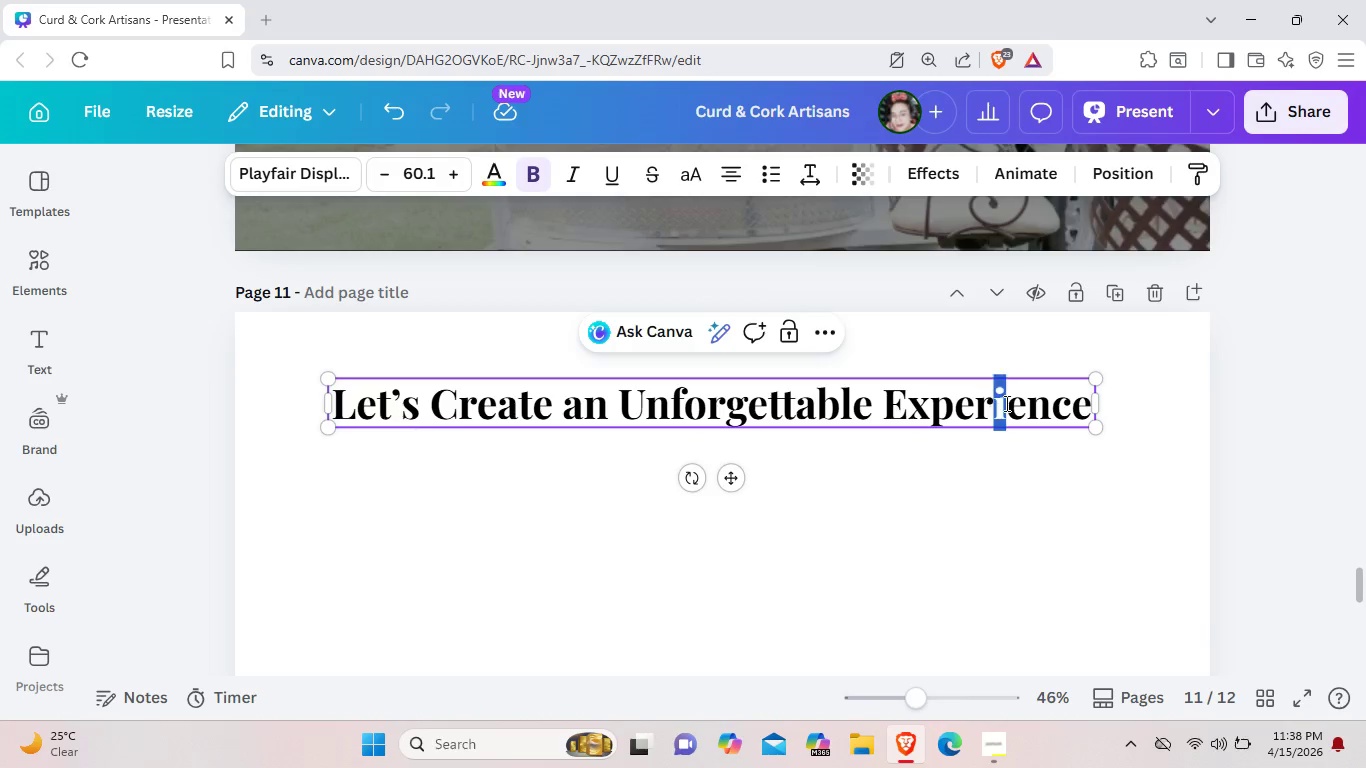 
left_click_drag(start_coordinate=[985, 395], to_coordinate=[1006, 404])
 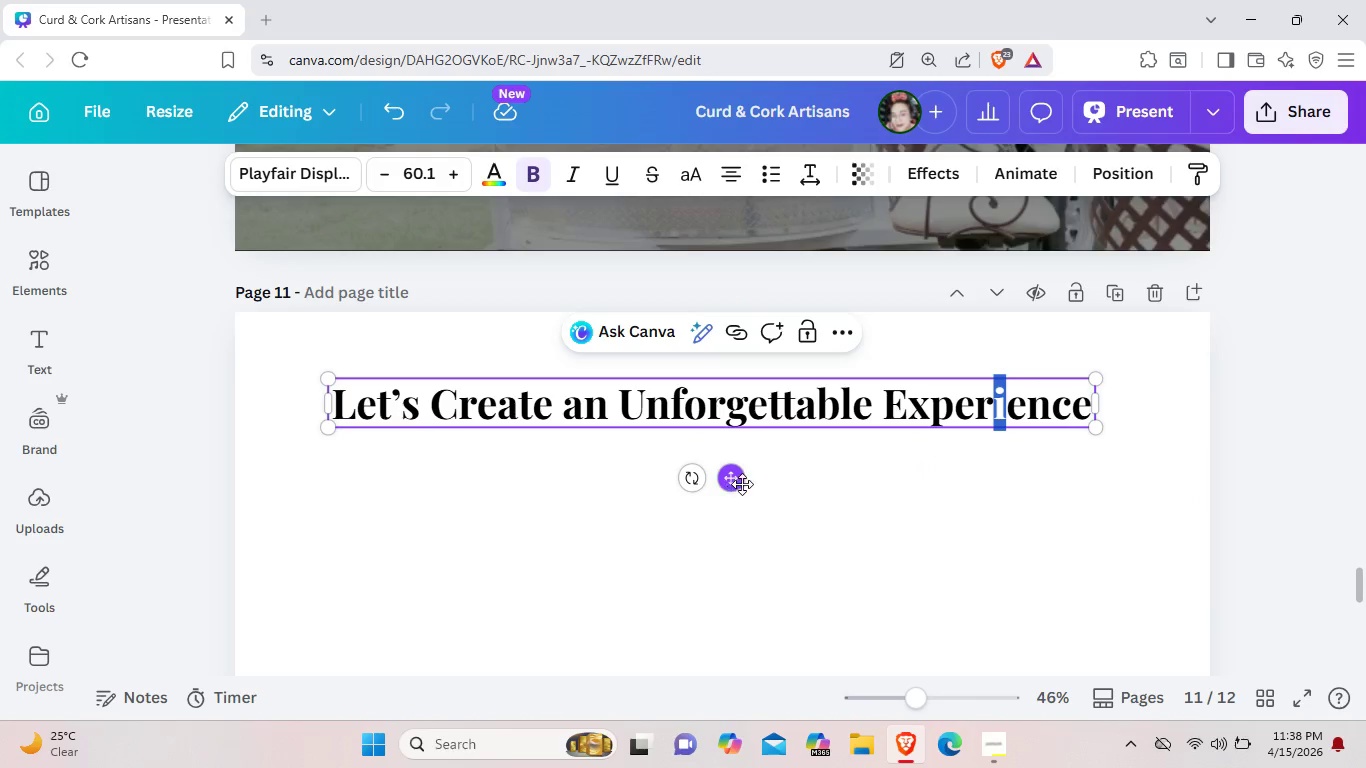 
left_click_drag(start_coordinate=[743, 484], to_coordinate=[754, 488])
 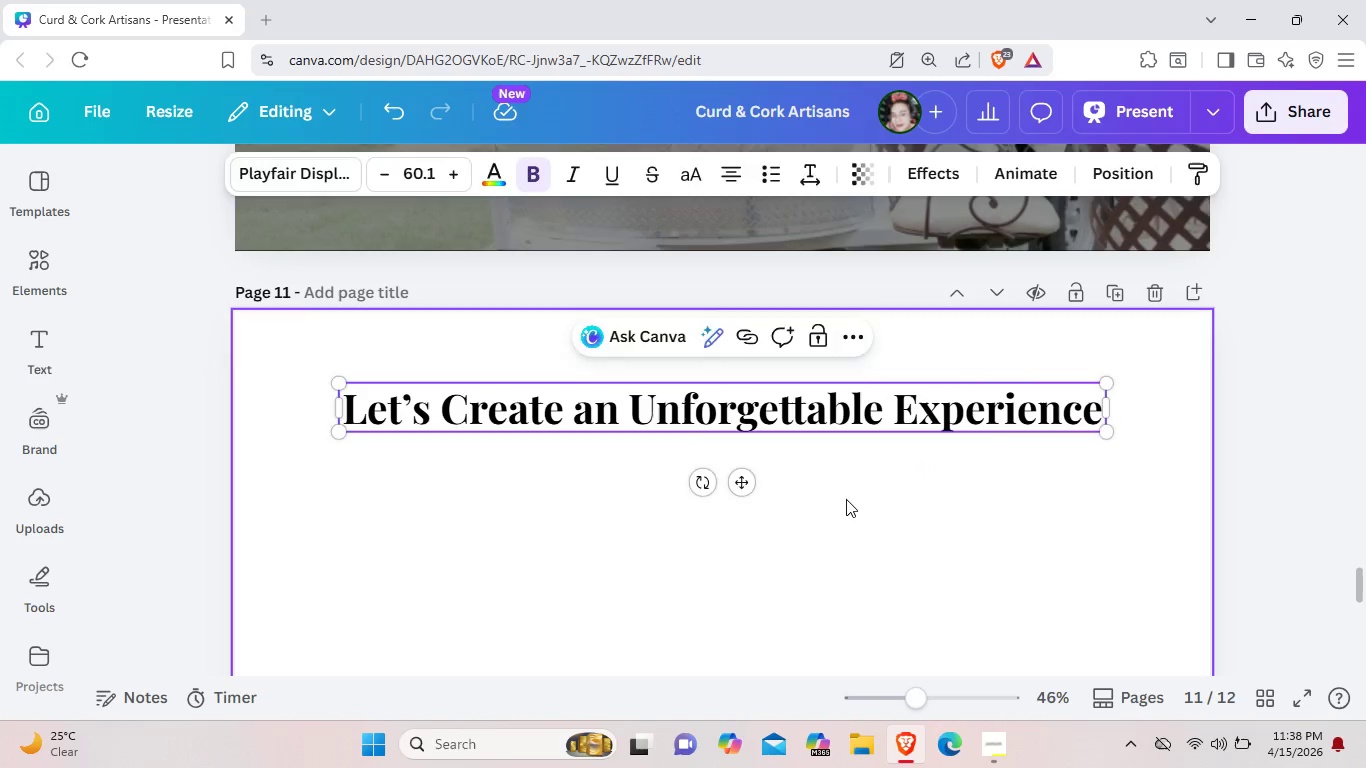 
left_click([850, 505])
 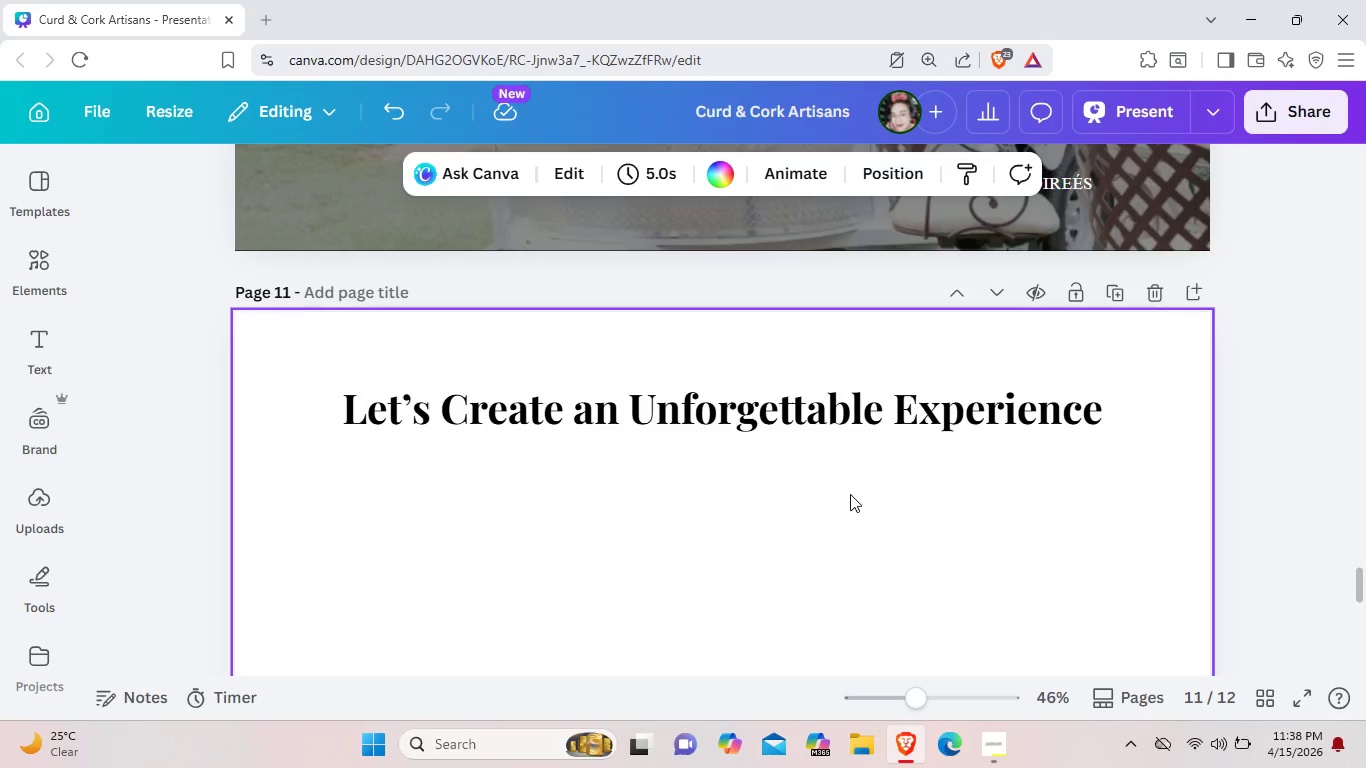 
left_click_drag(start_coordinate=[821, 415], to_coordinate=[828, 498])
 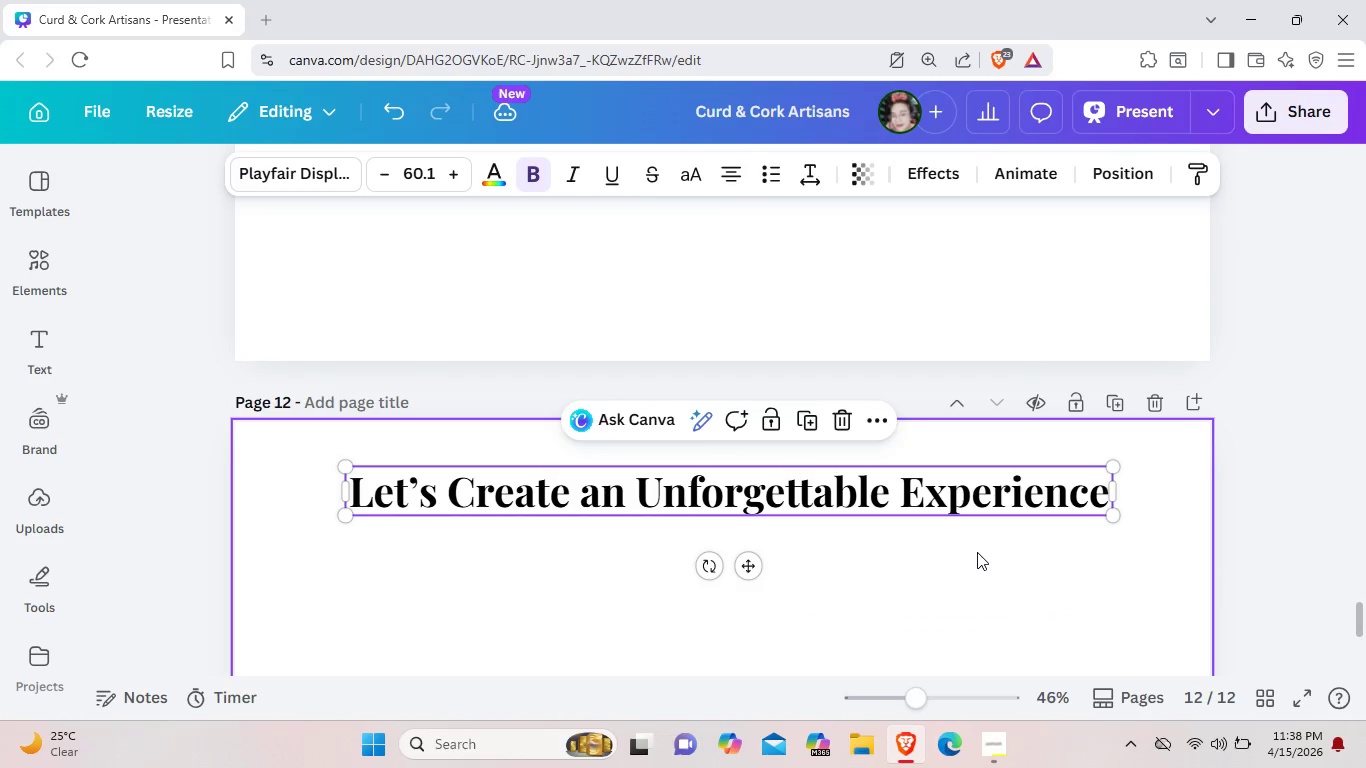 
scroll: coordinate [819, 613], scroll_direction: down, amount: 5.0
 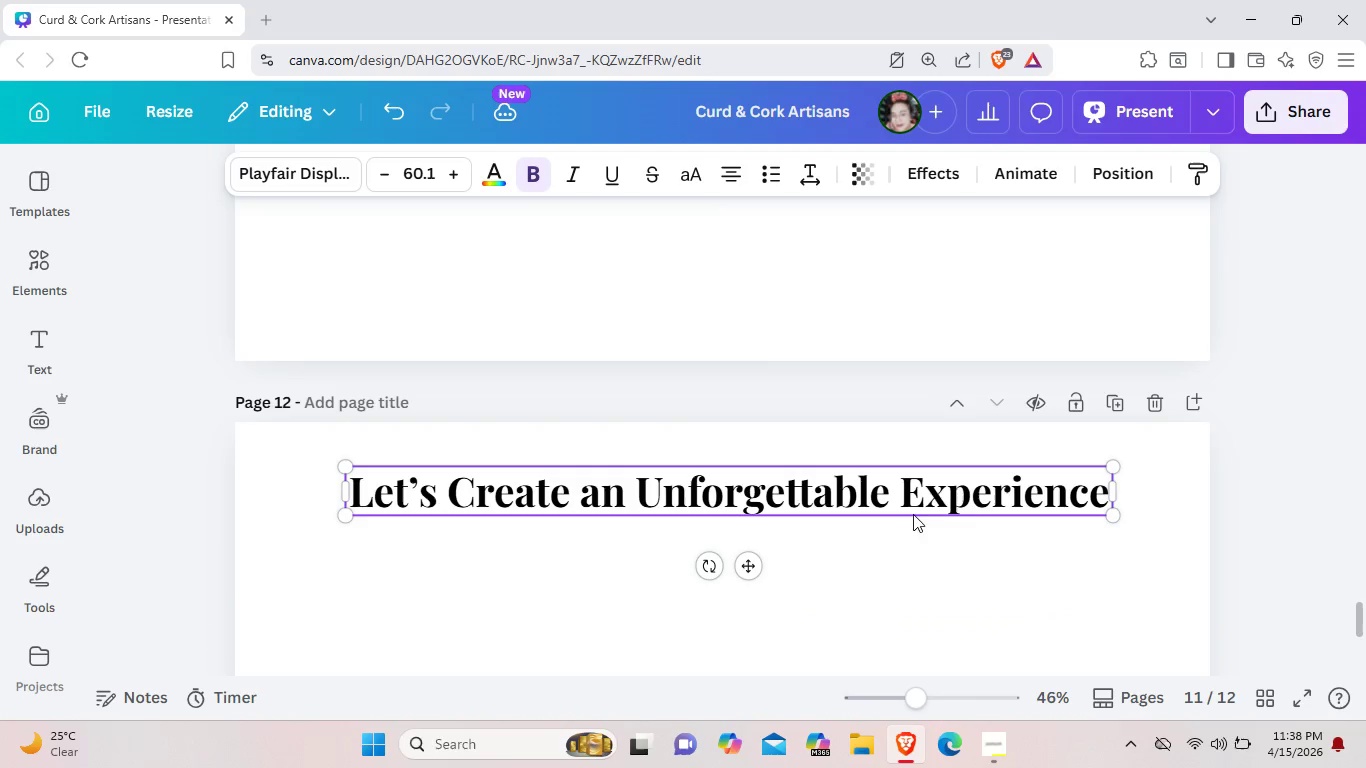 
left_click([977, 552])
 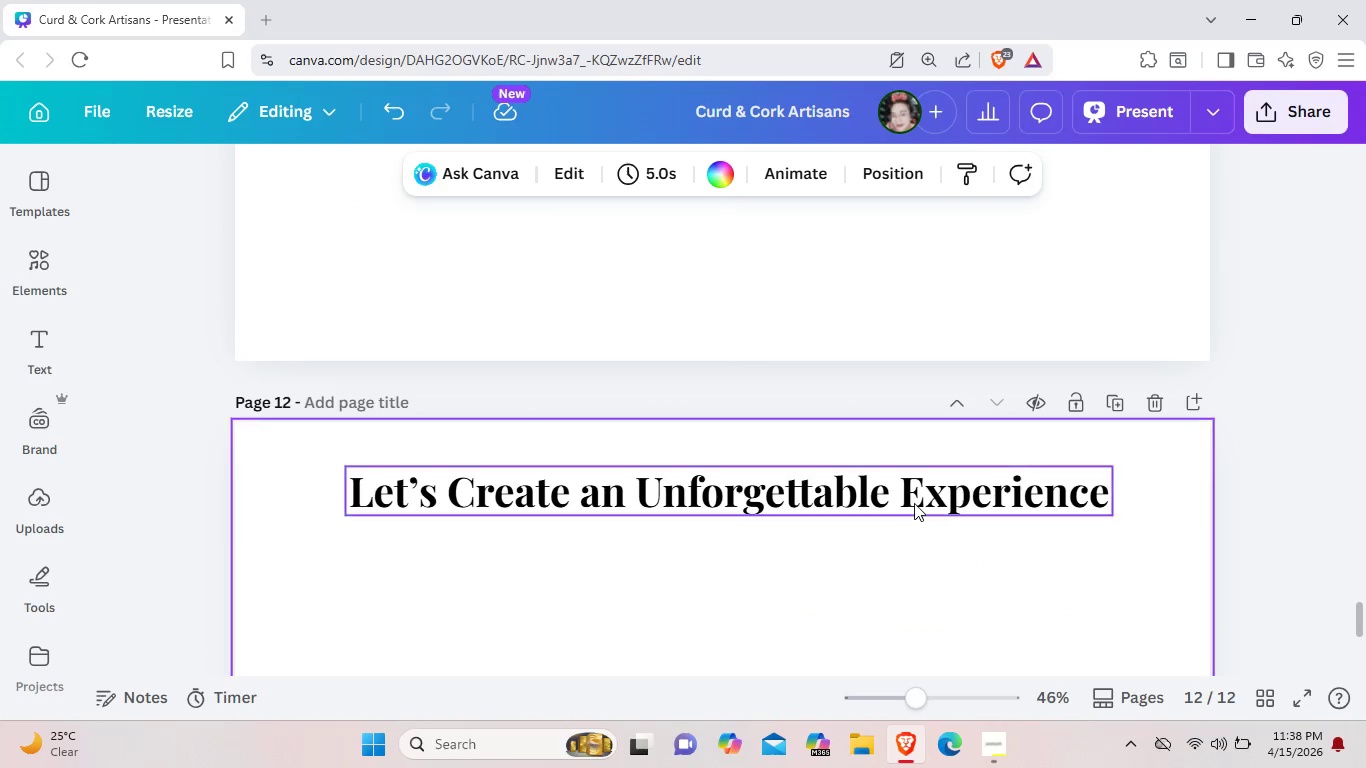 
left_click([914, 503])
 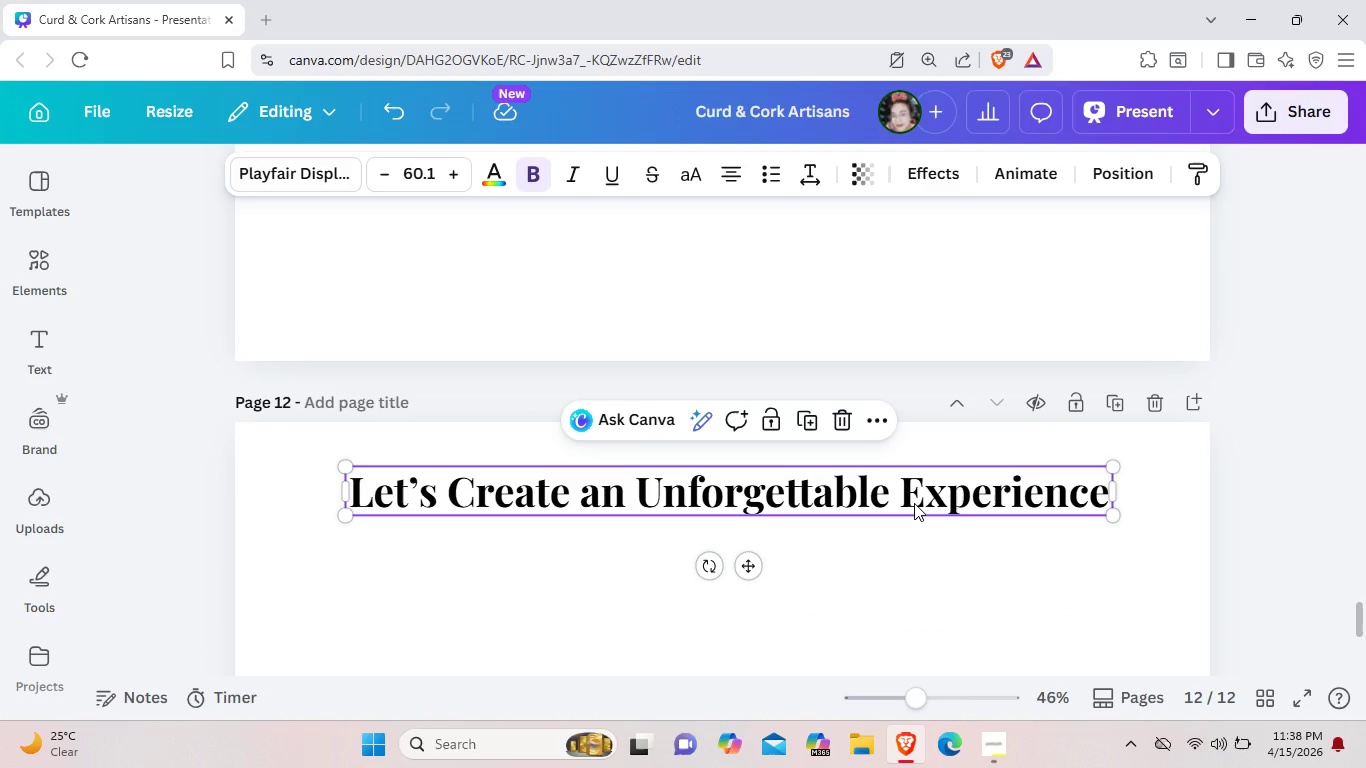 
key(Control+ControlLeft)
 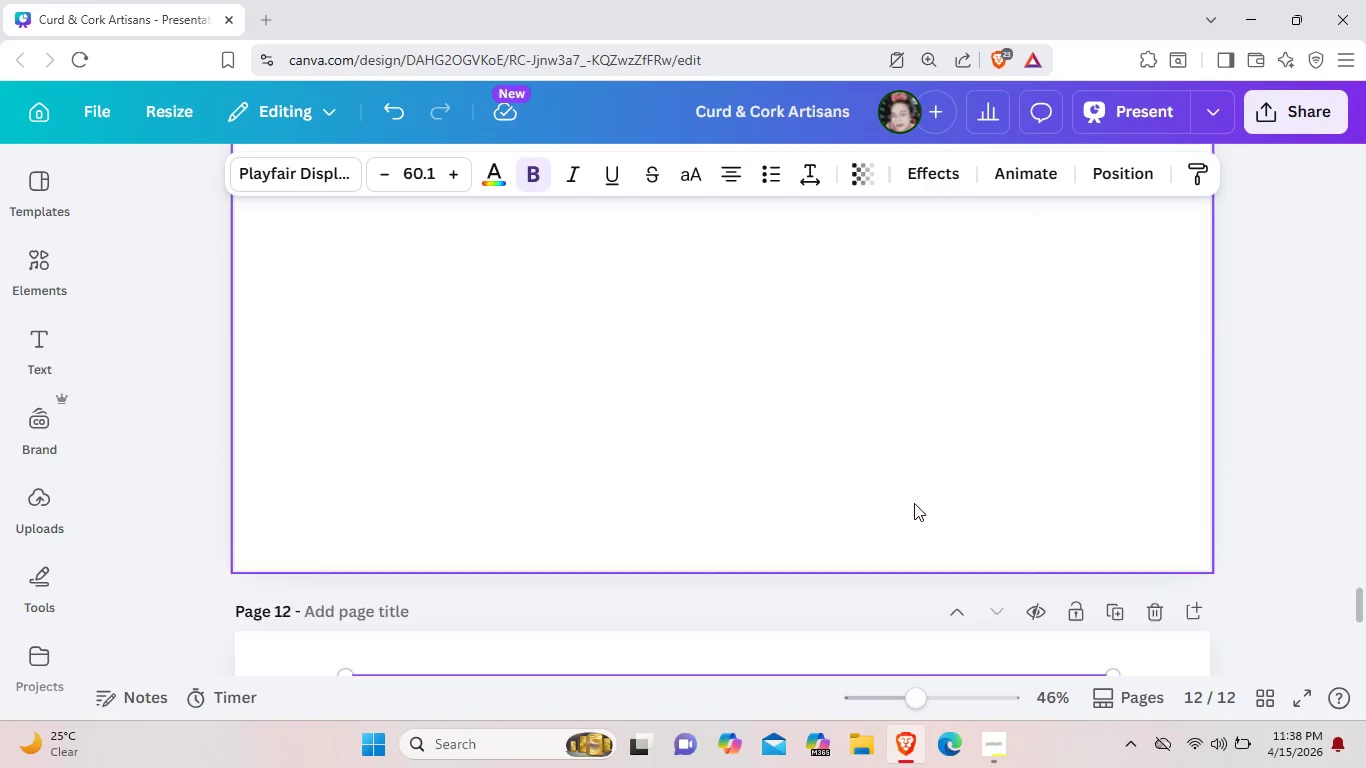 
key(Control+C)
 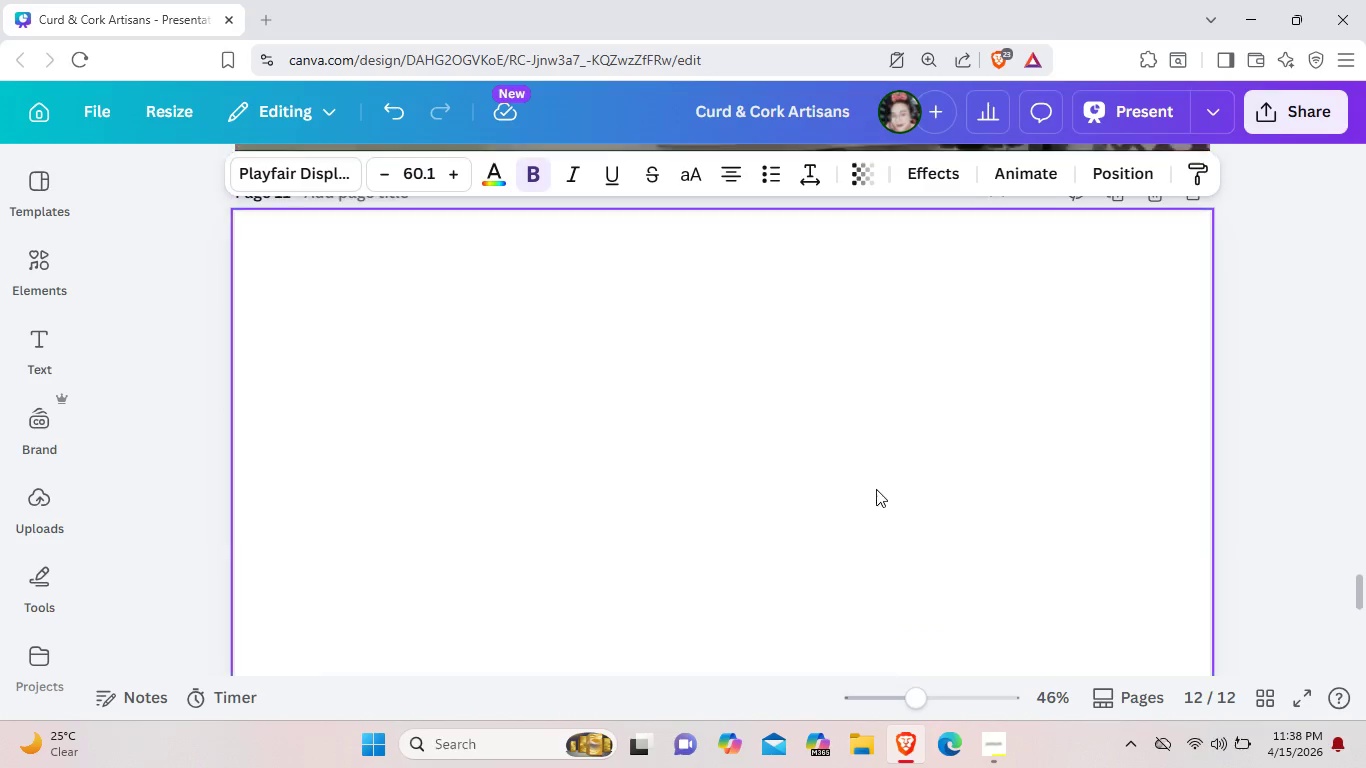 
scroll: coordinate [652, 351], scroll_direction: up, amount: 3.0
 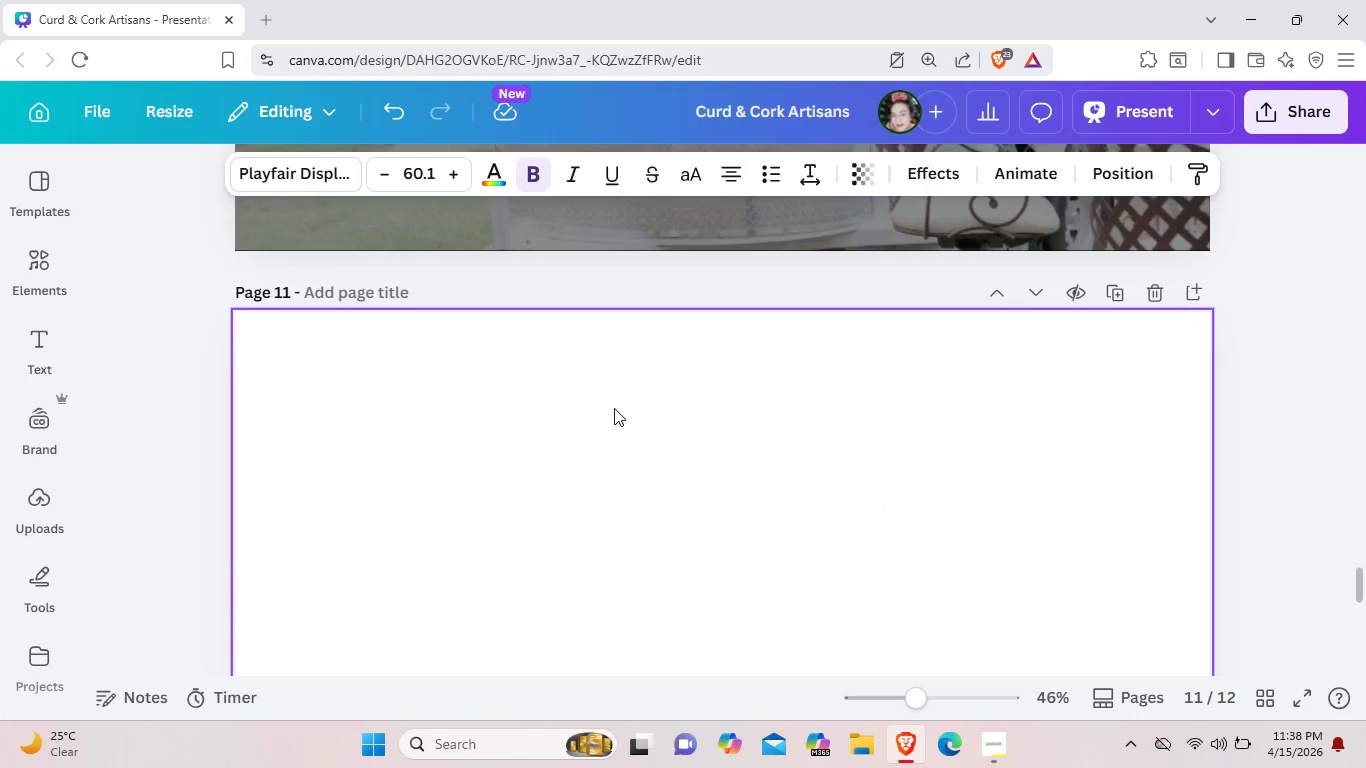 
key(Control+V)
 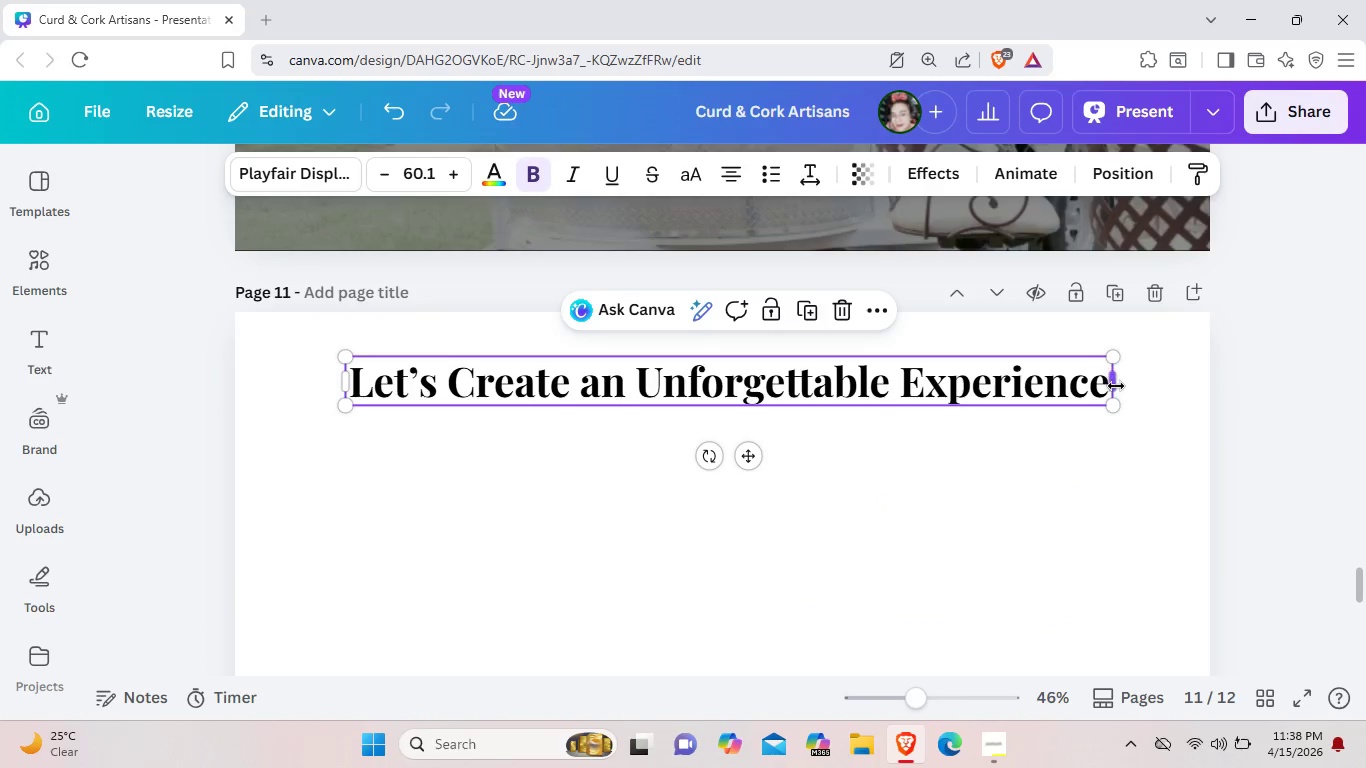 
left_click_drag(start_coordinate=[1115, 385], to_coordinate=[1142, 387])
 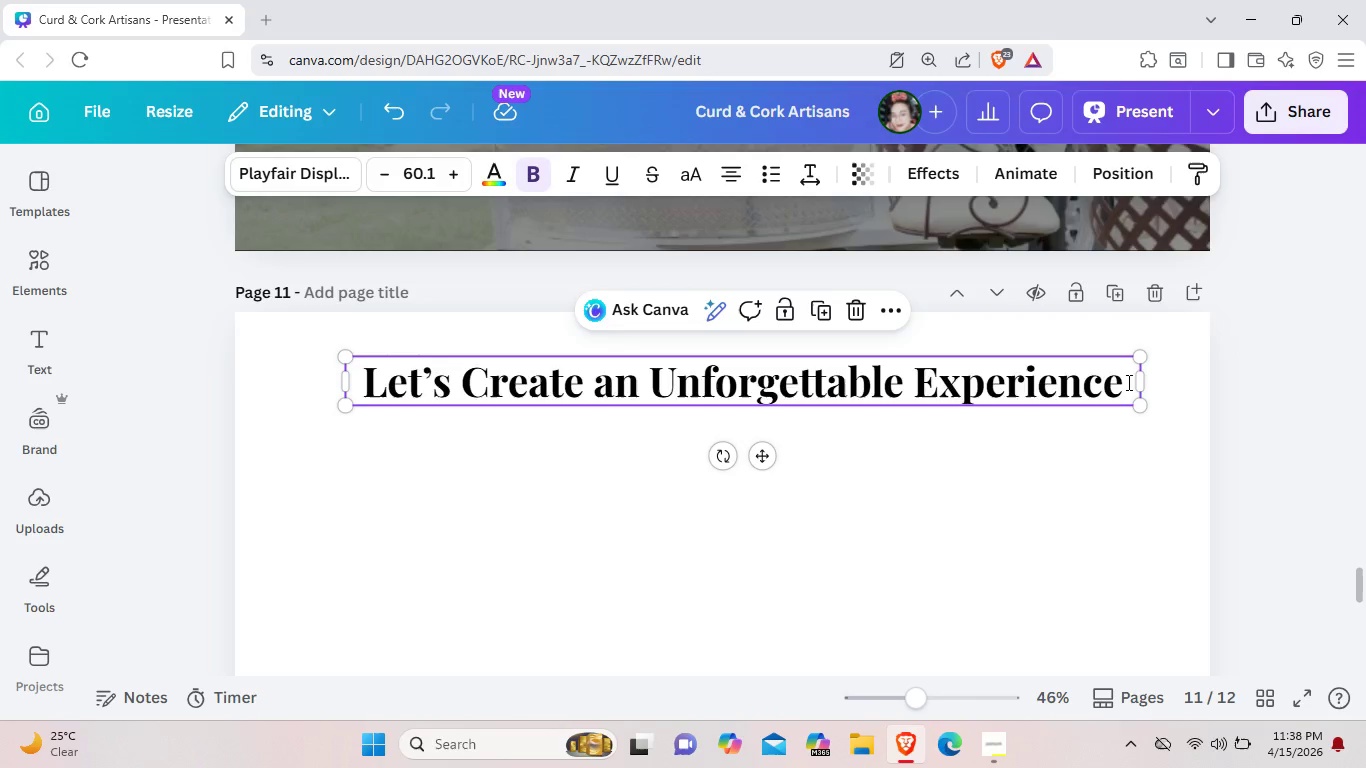 
left_click([1128, 382])
 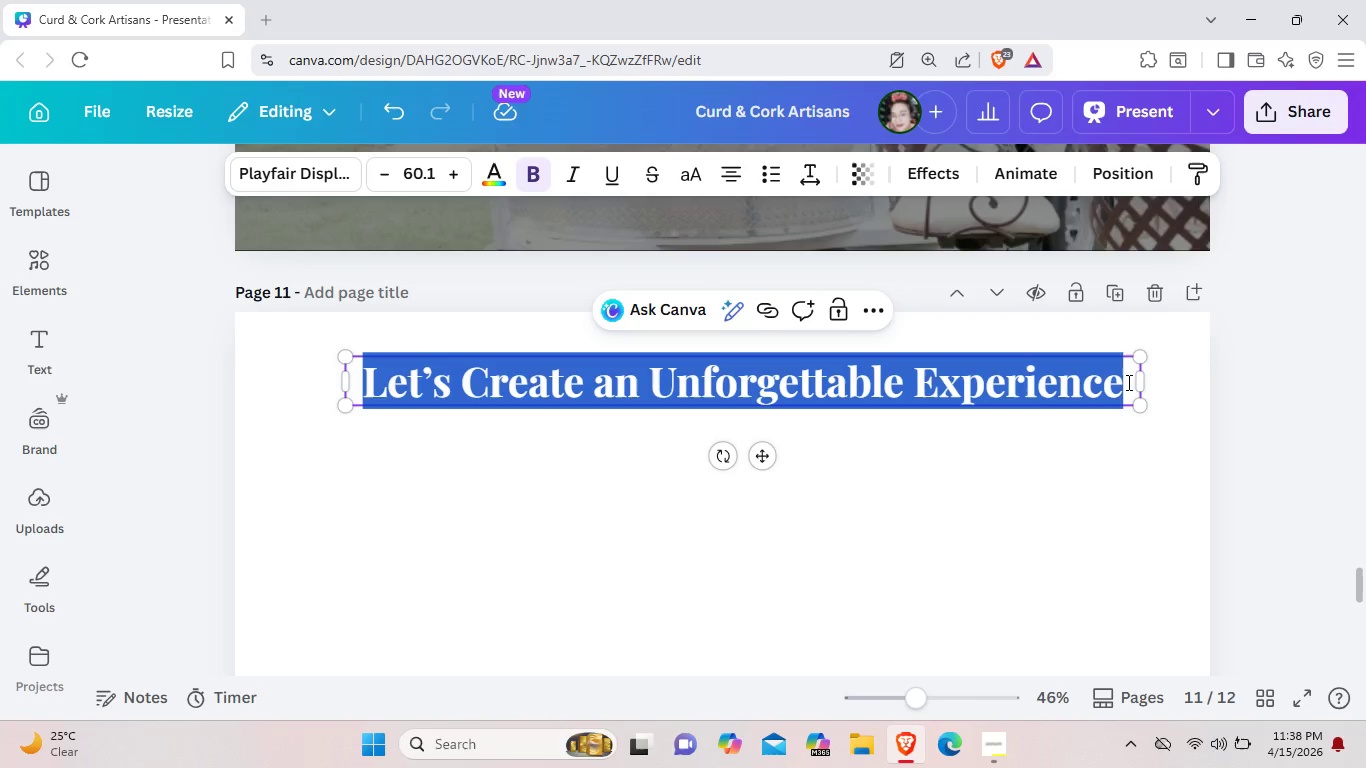 
key(Backspace)
type(What Our Clients Say)
 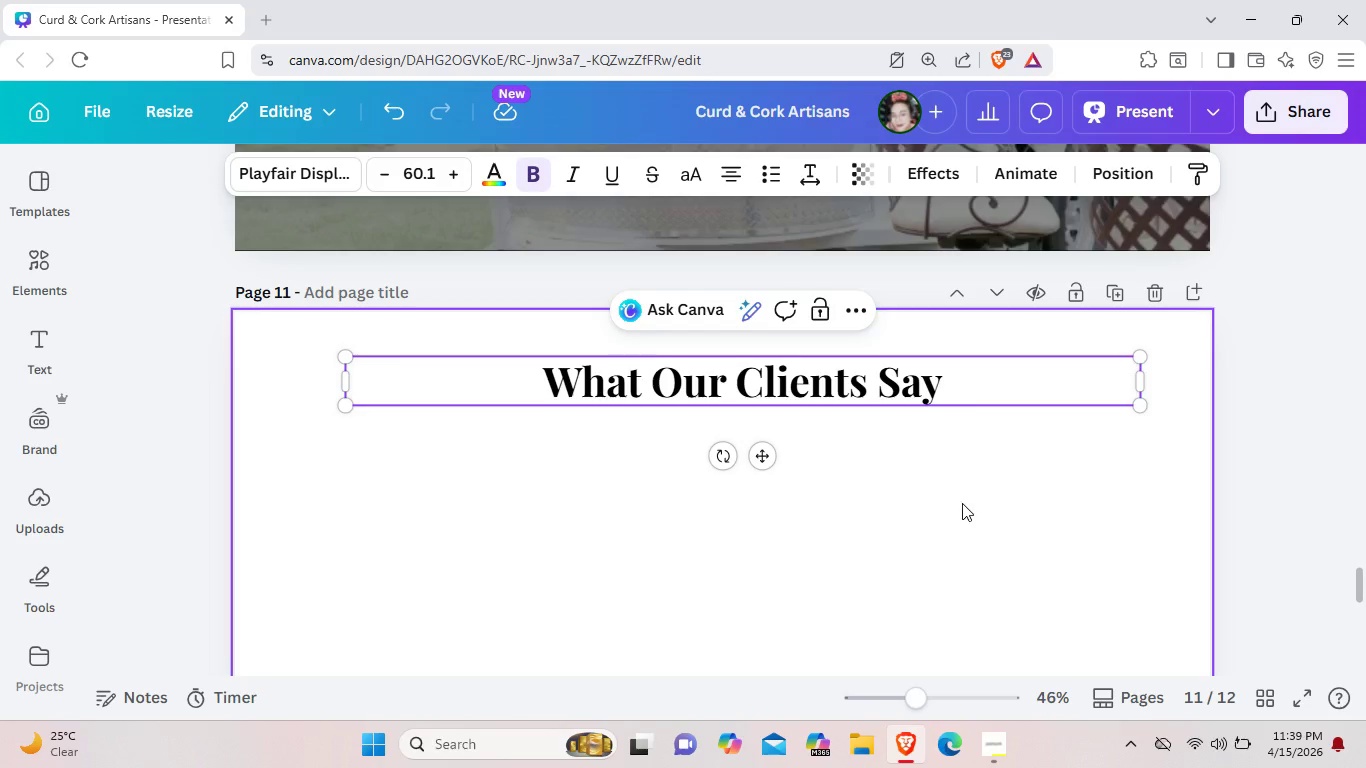 
left_click([962, 503])
 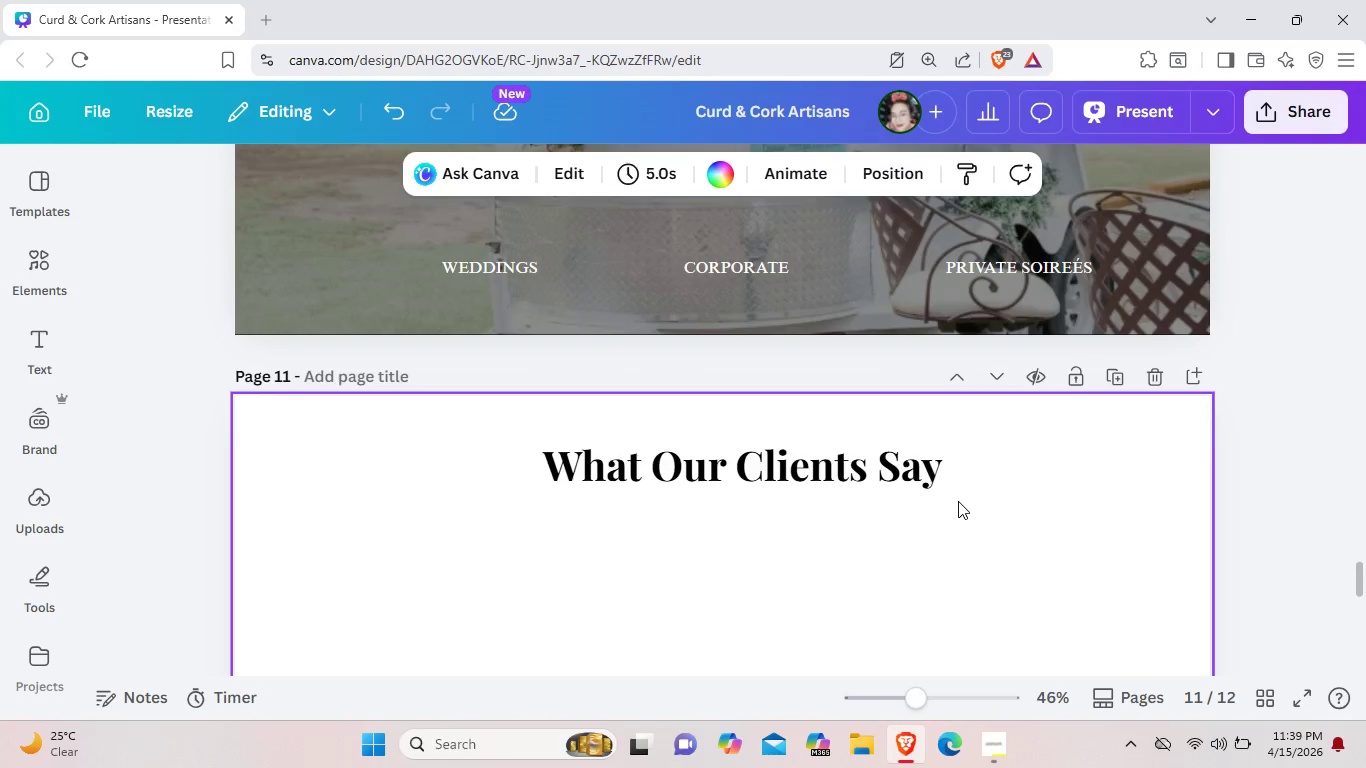 
scroll: coordinate [592, 525], scroll_direction: up, amount: 11.0
 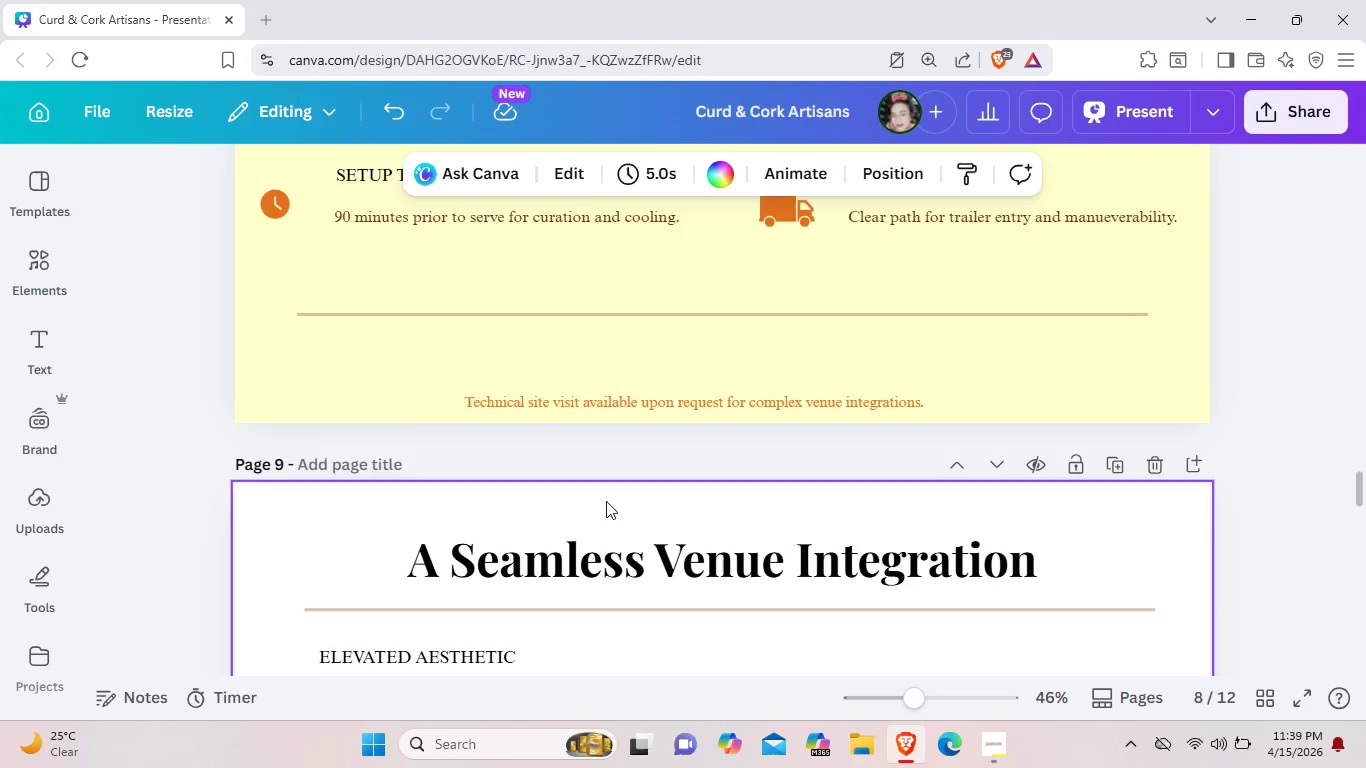 
scroll: coordinate [606, 501], scroll_direction: down, amount: 2.0
 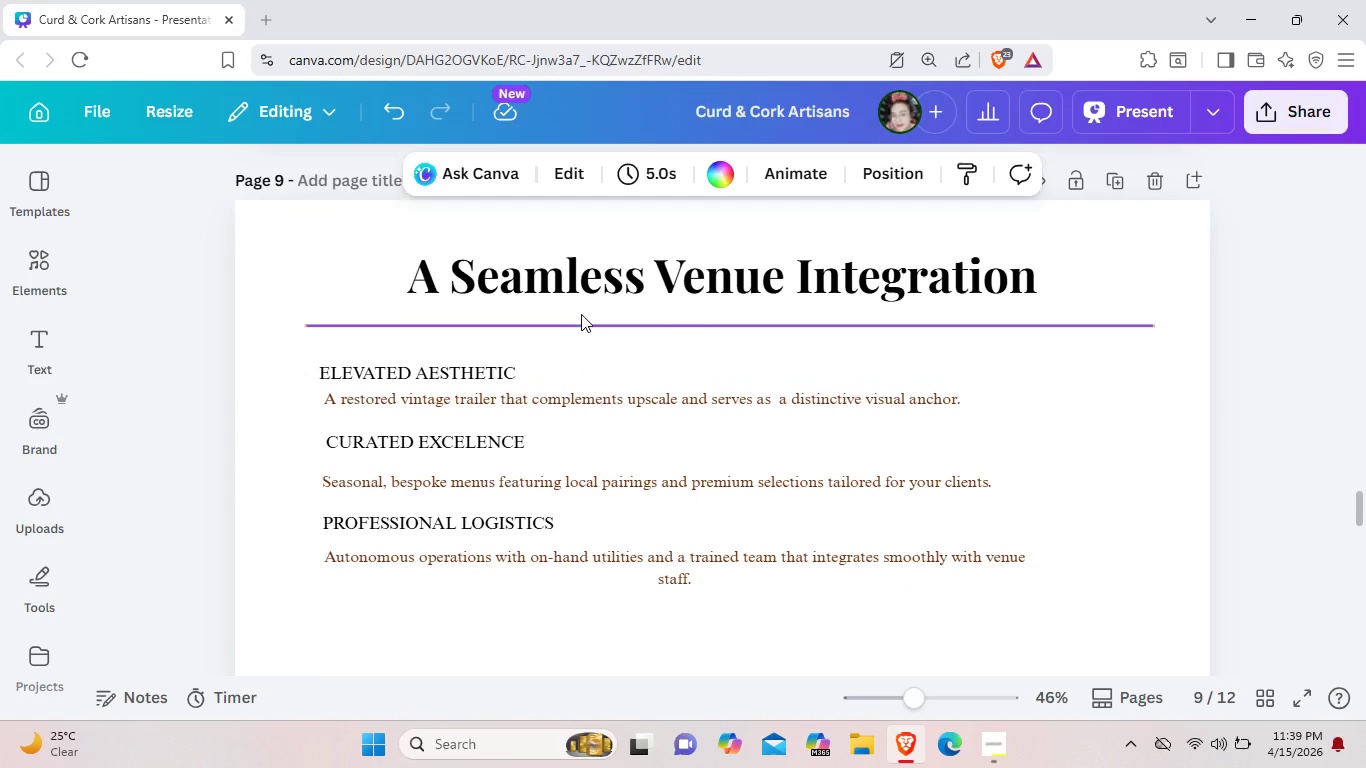 
scroll: coordinate [659, 407], scroll_direction: up, amount: 8.0
 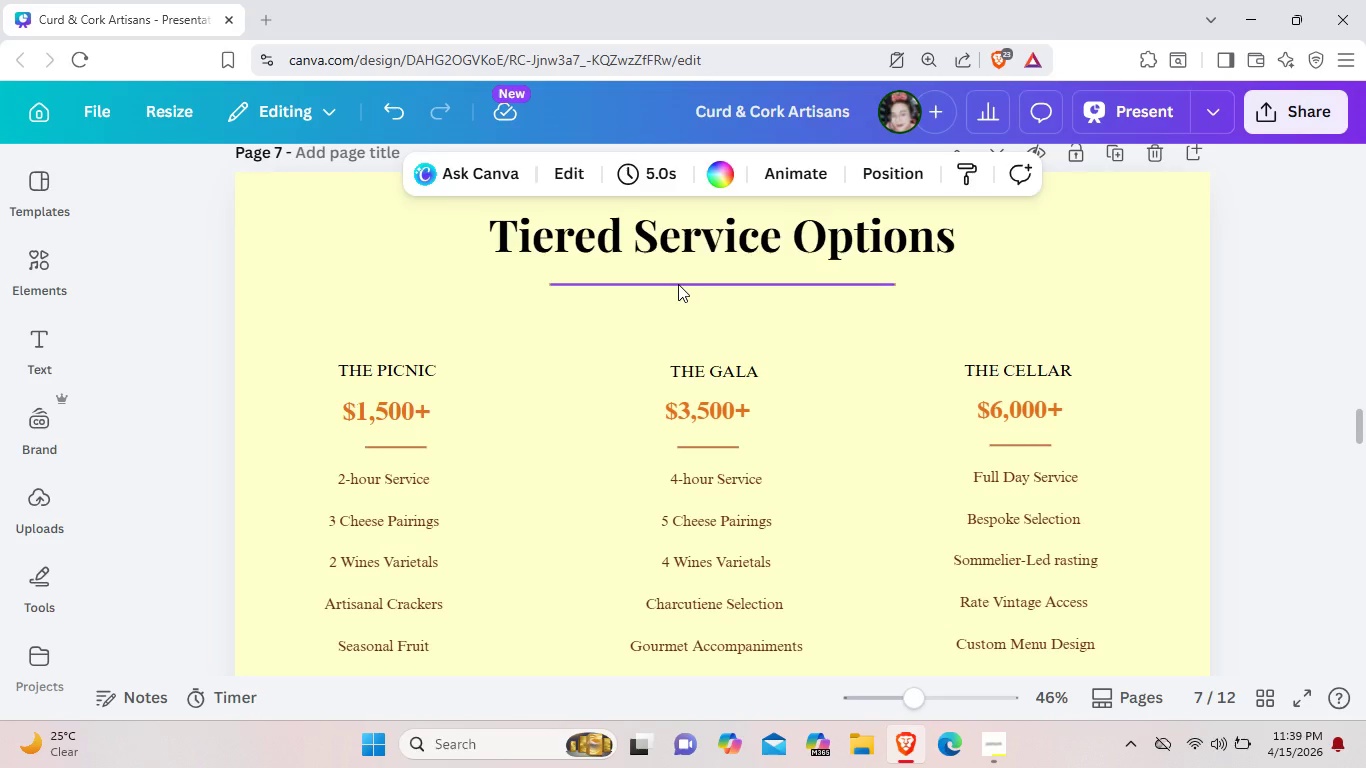 
left_click([678, 284])
 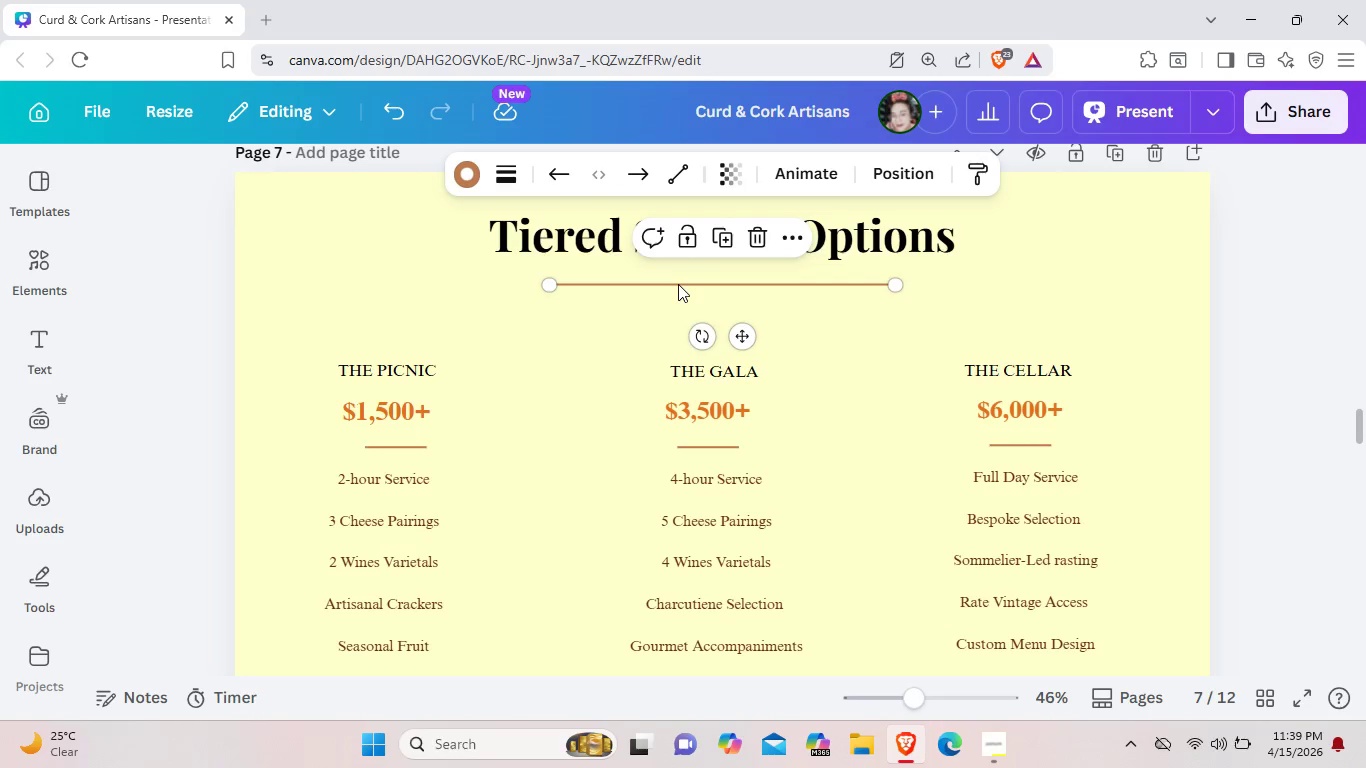 
key(Control+ControlLeft)
 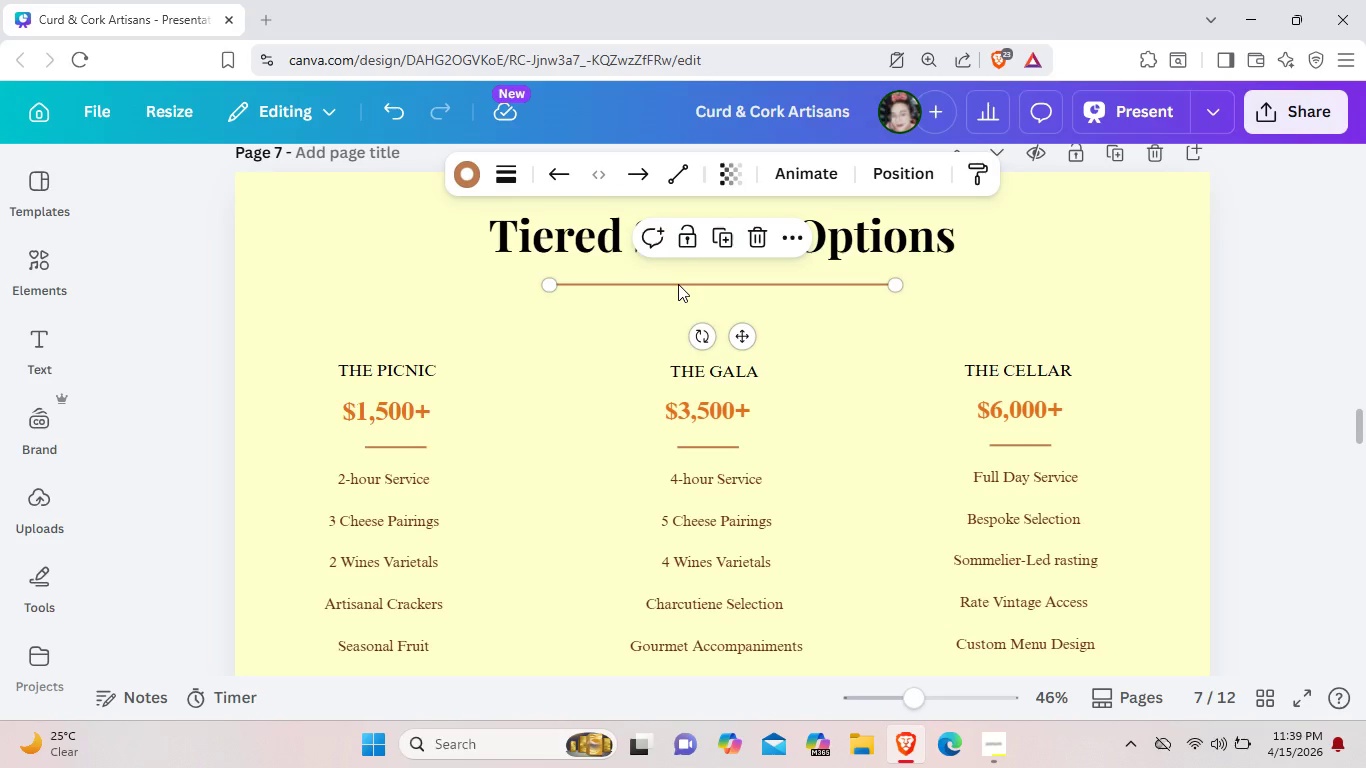 
key(Control+C)
 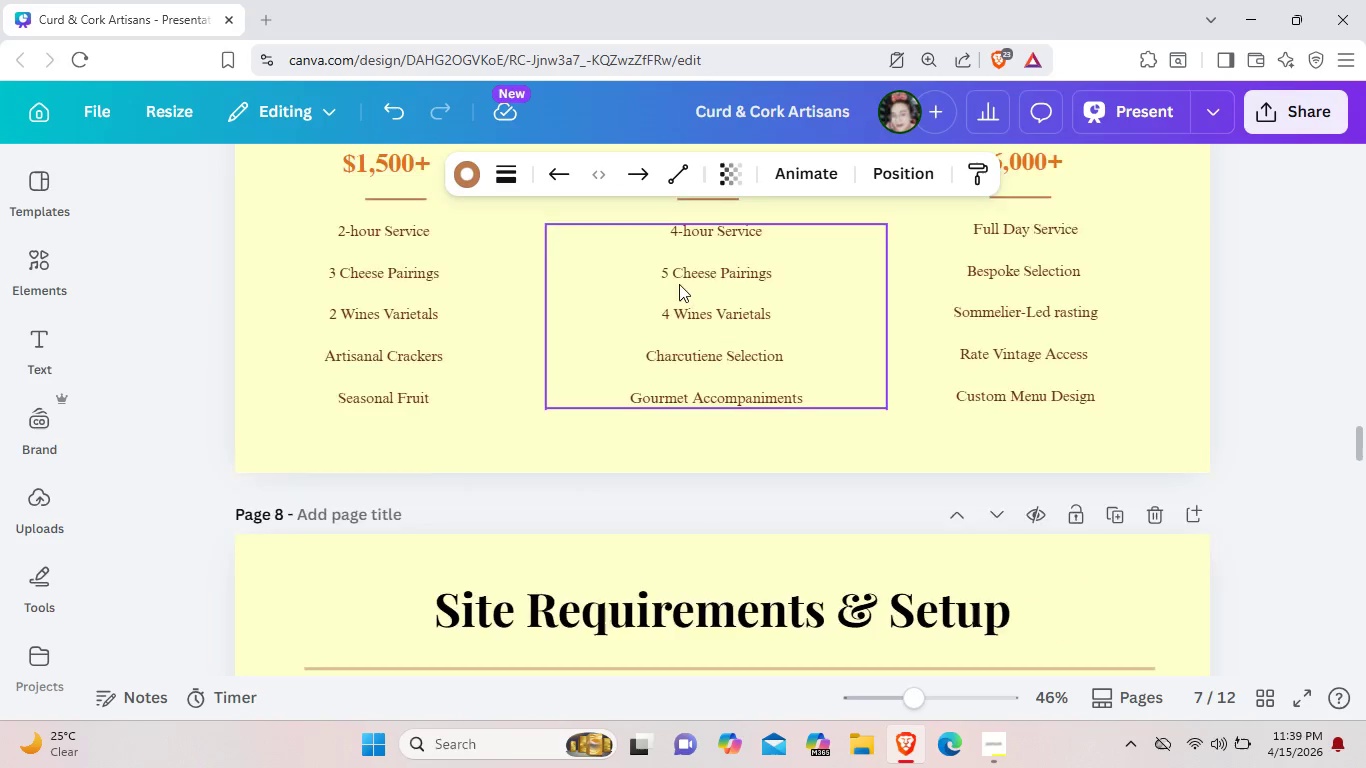 
scroll: coordinate [679, 285], scroll_direction: down, amount: 17.0
 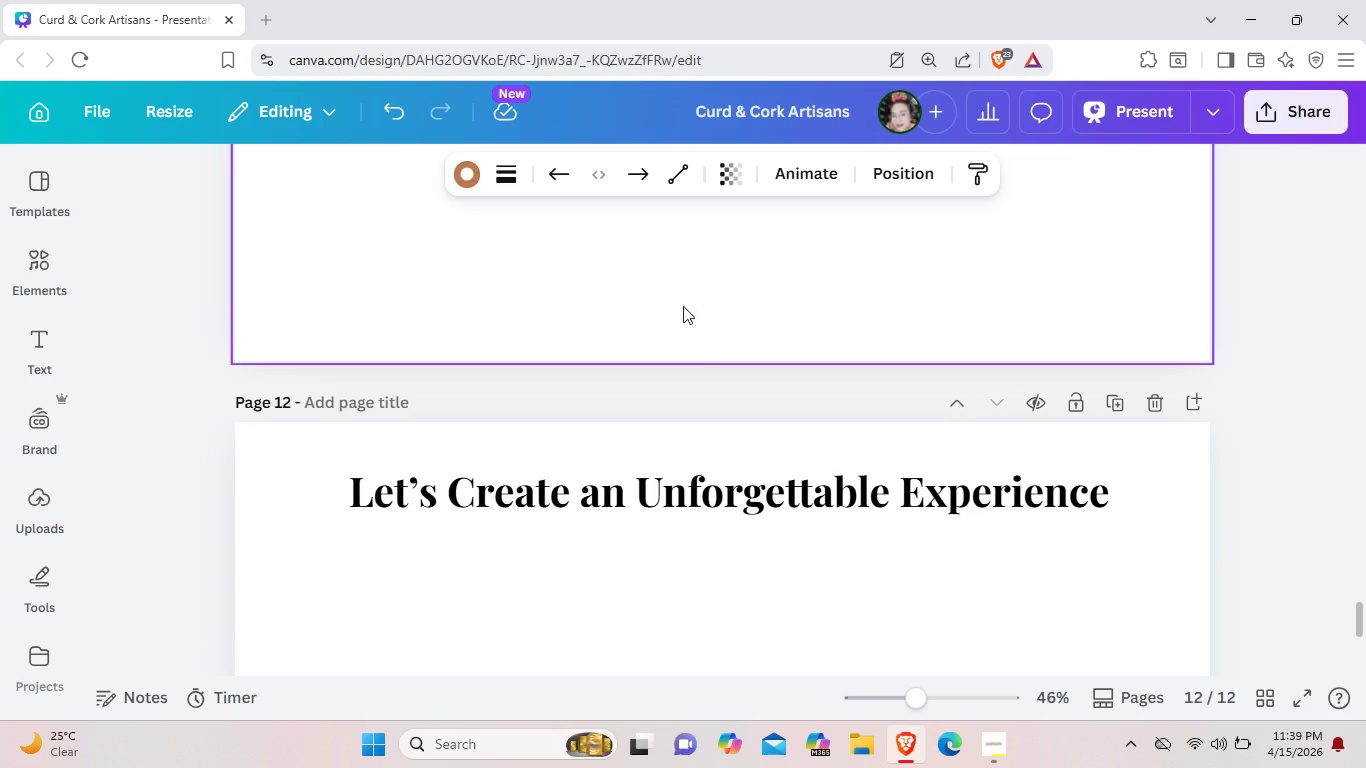 
scroll: coordinate [695, 344], scroll_direction: up, amount: 4.0
 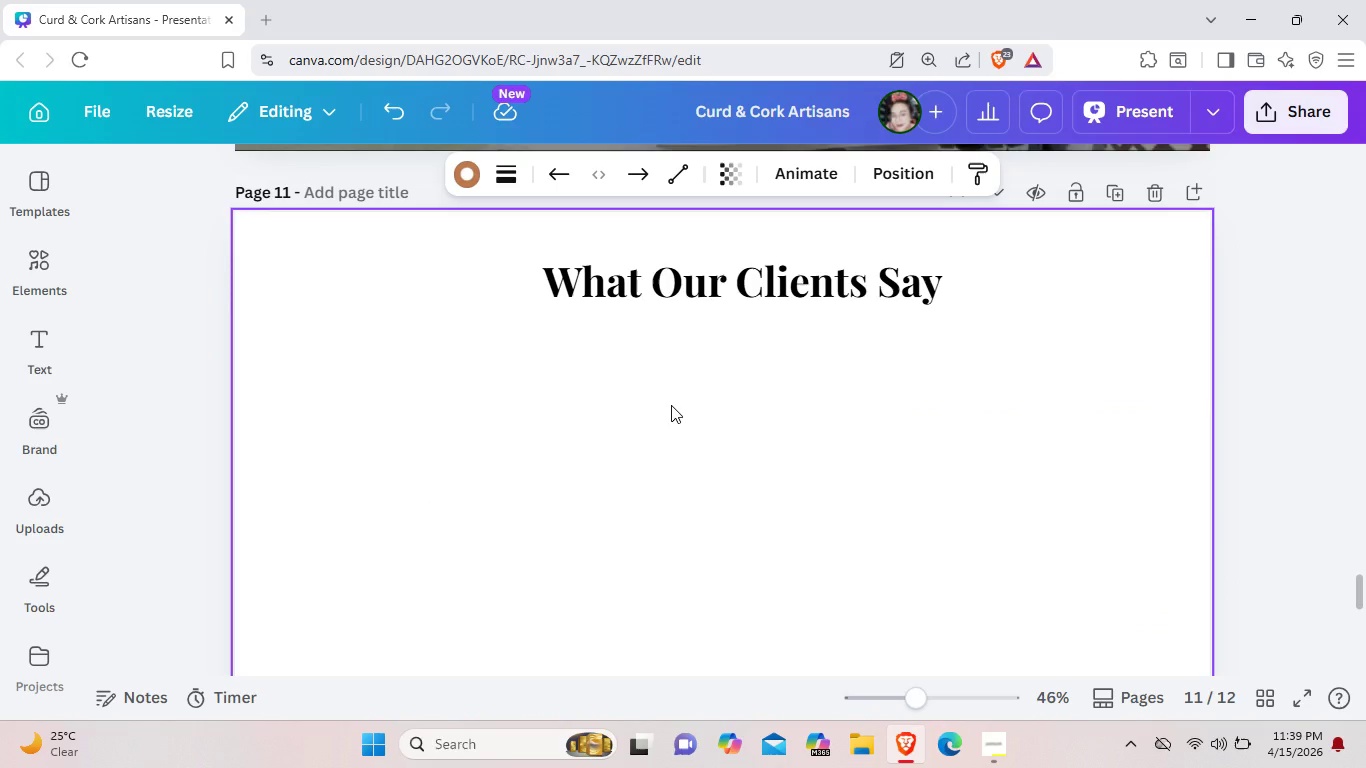 
key(Control+V)
 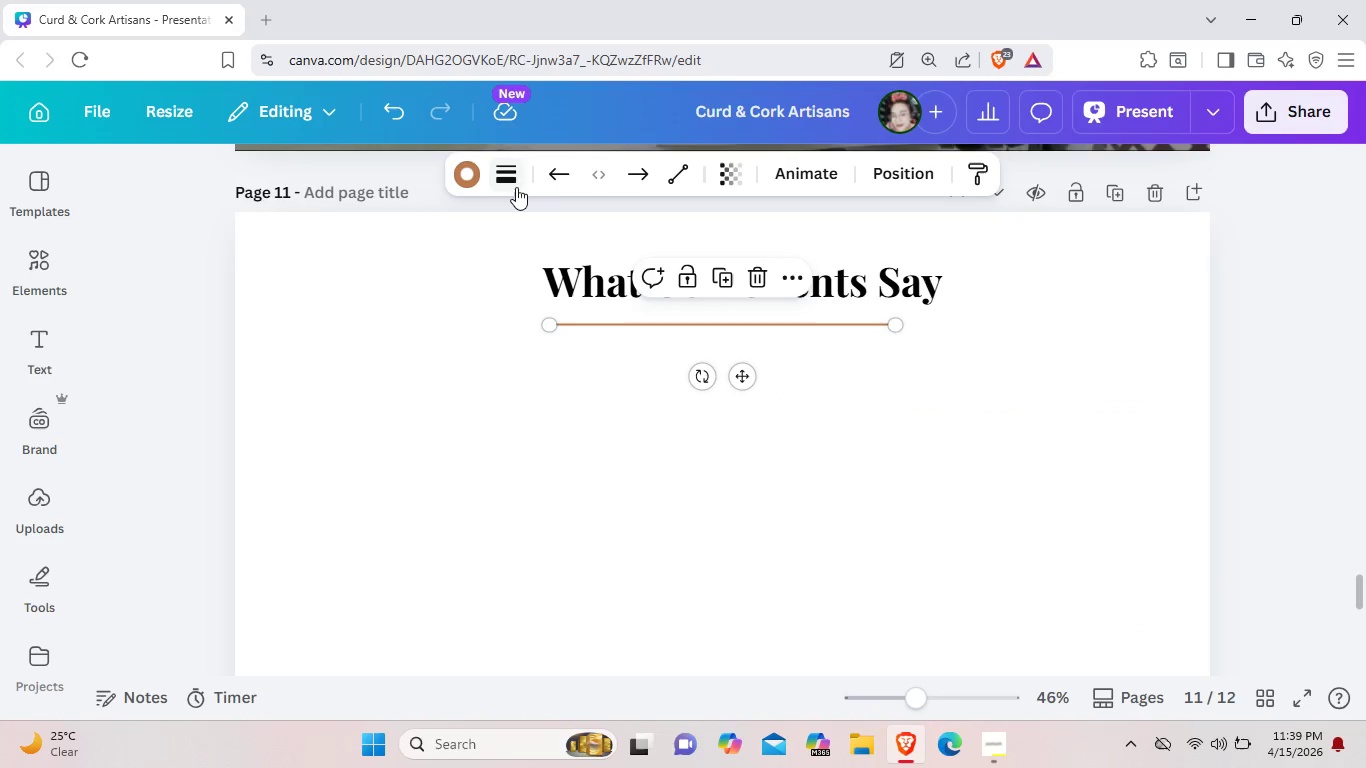 
left_click([516, 187])
 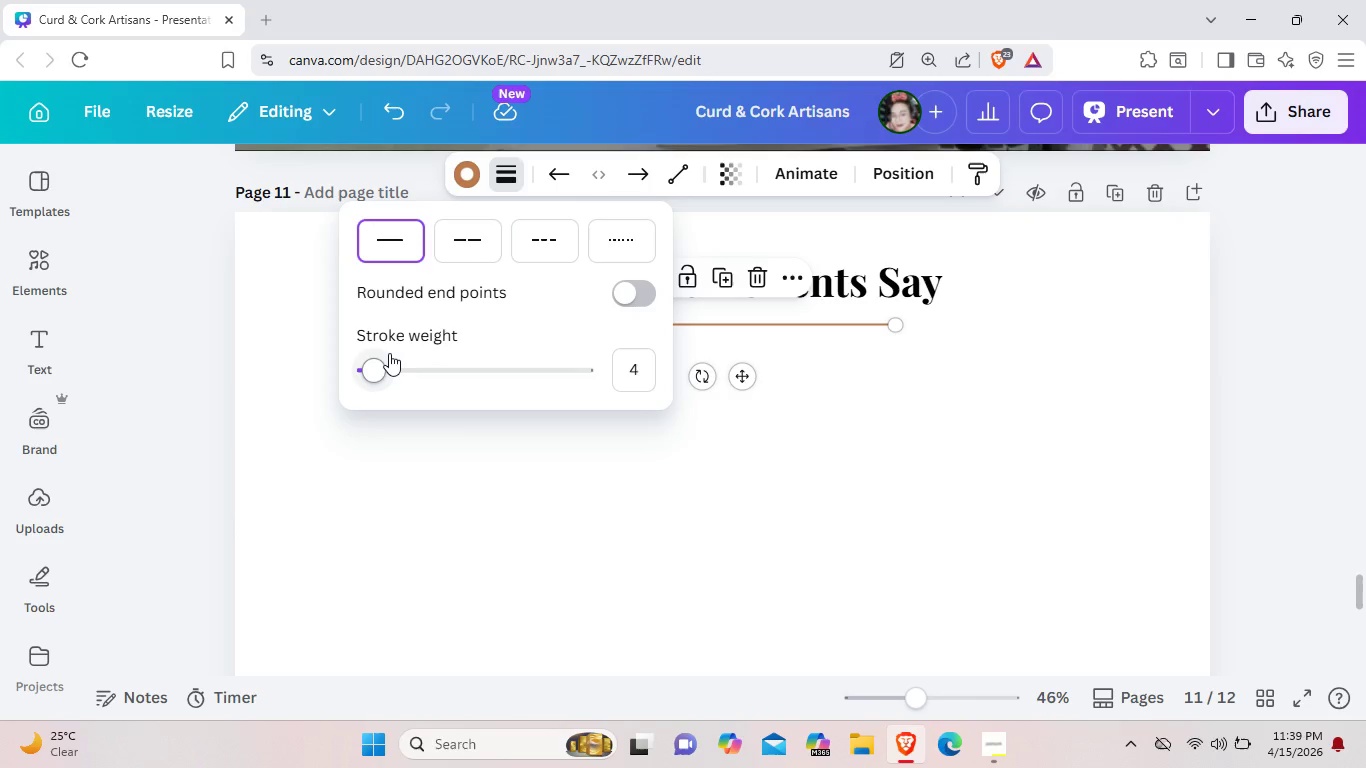 
left_click_drag(start_coordinate=[378, 363], to_coordinate=[369, 361])
 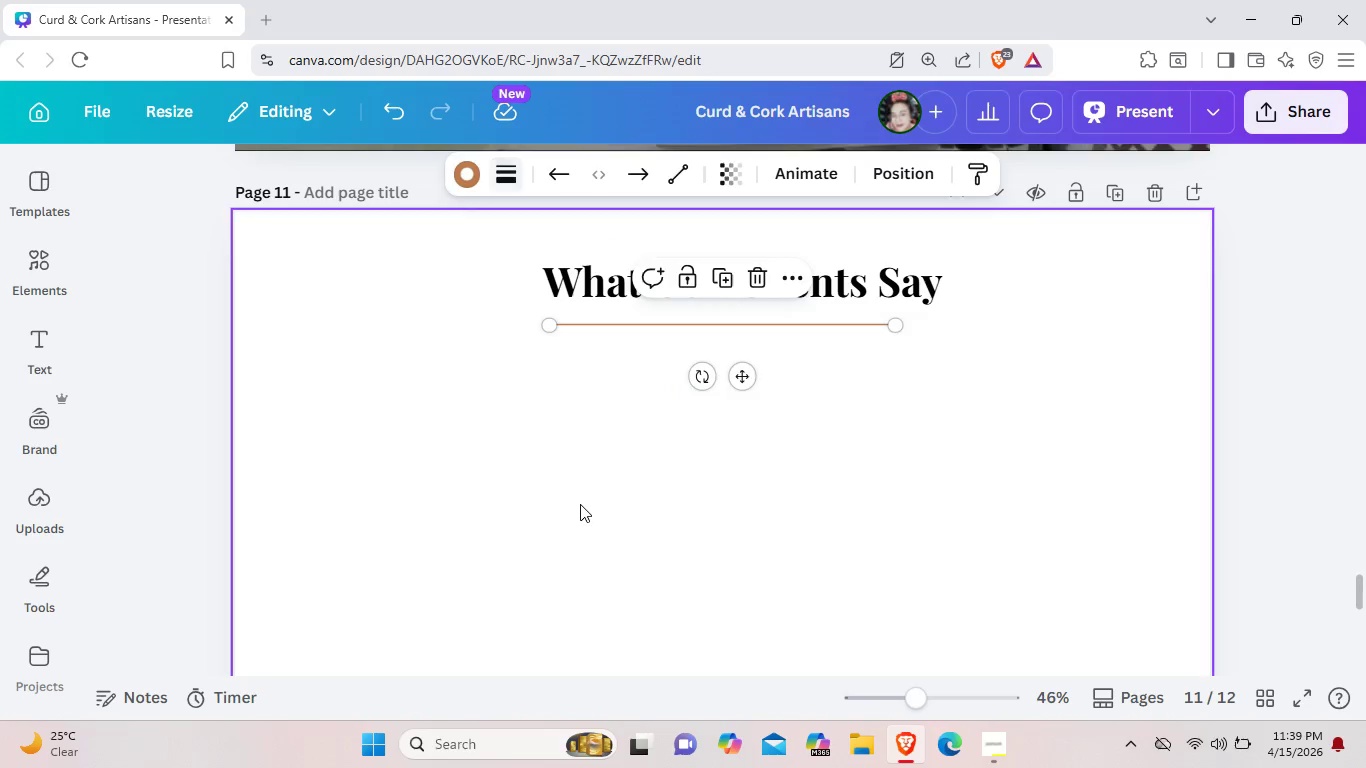 
left_click([580, 506])
 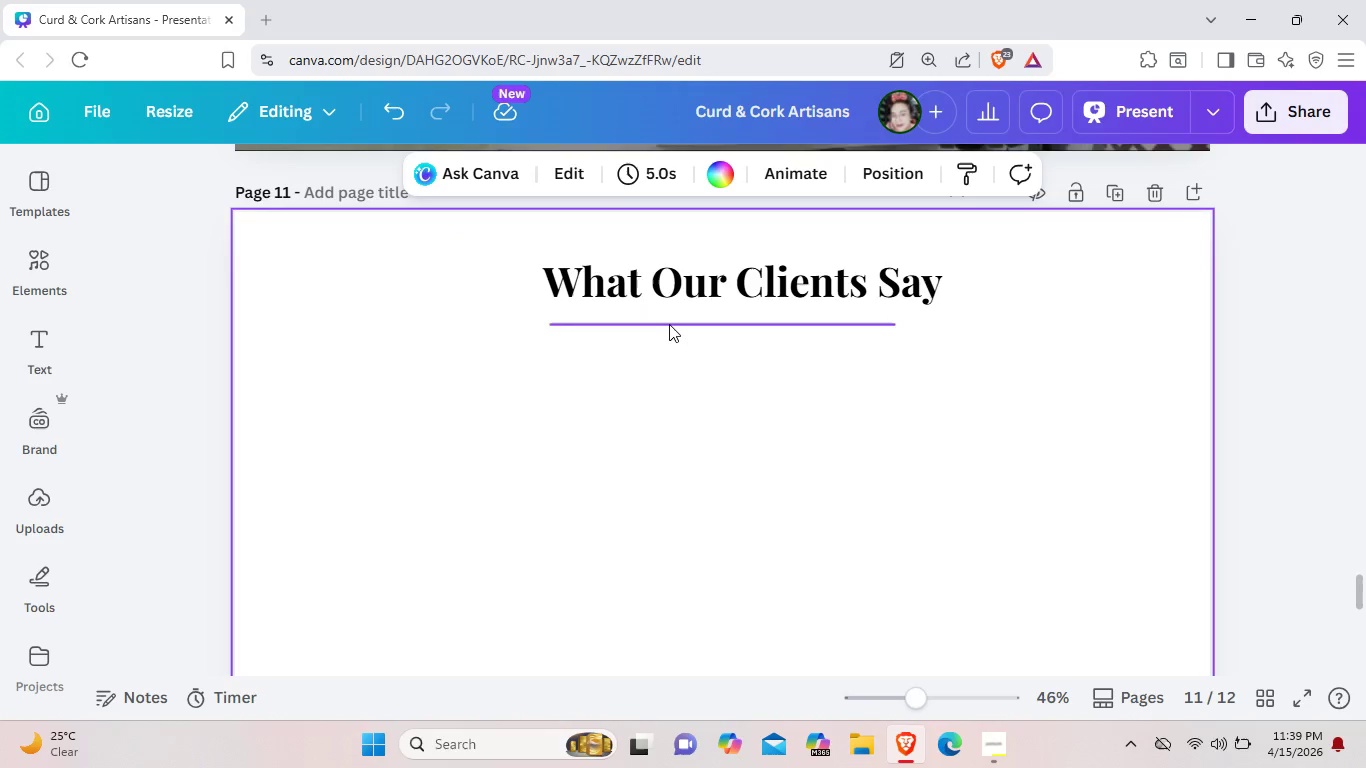 
left_click_drag(start_coordinate=[669, 324], to_coordinate=[677, 323])
 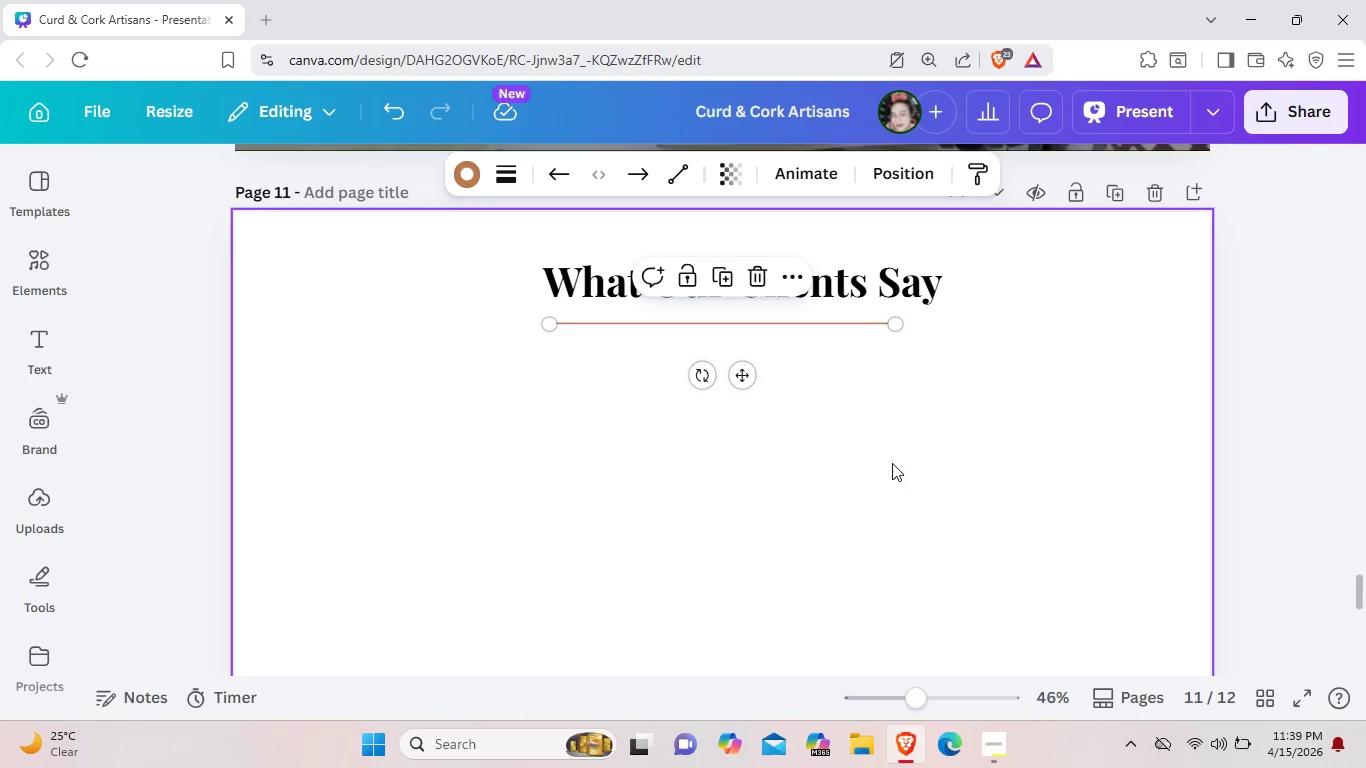 
left_click([892, 463])
 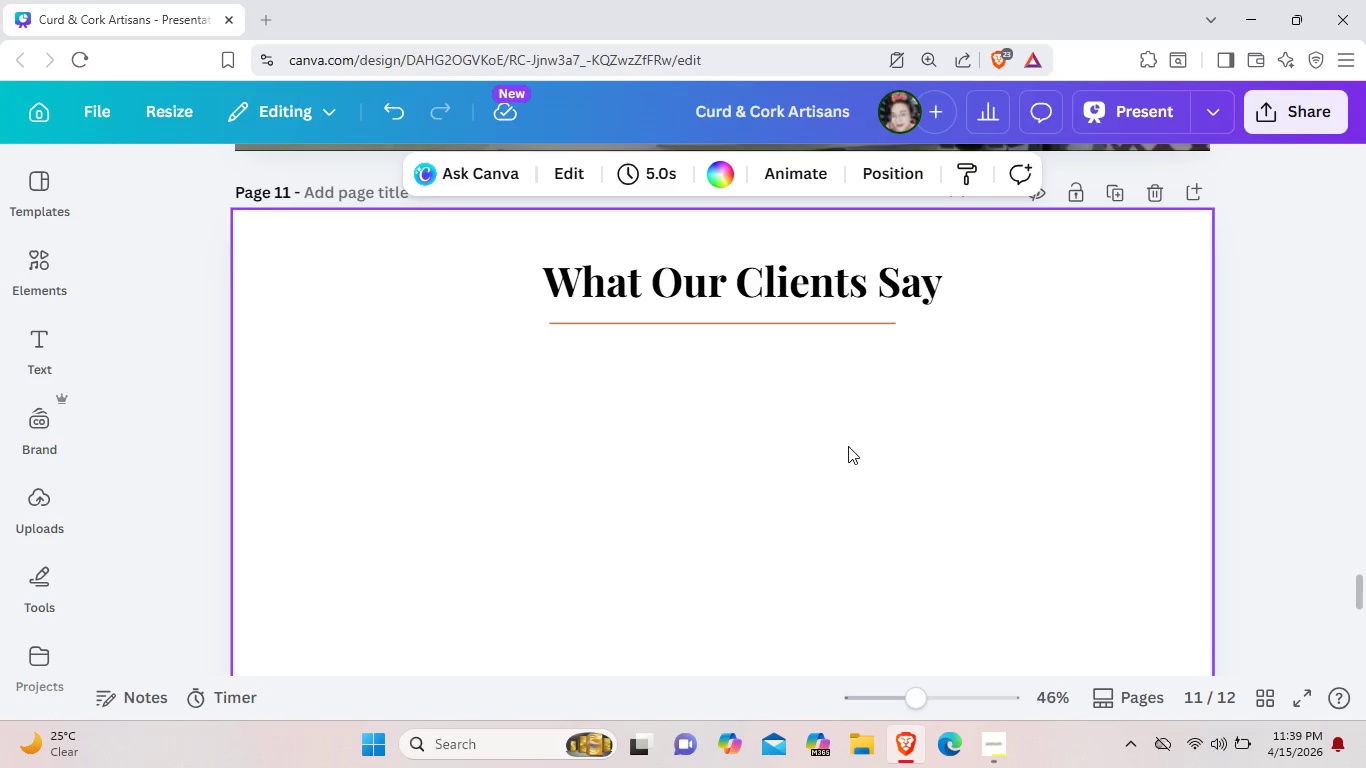 
scroll: coordinate [575, 471], scroll_direction: up, amount: 3.0
 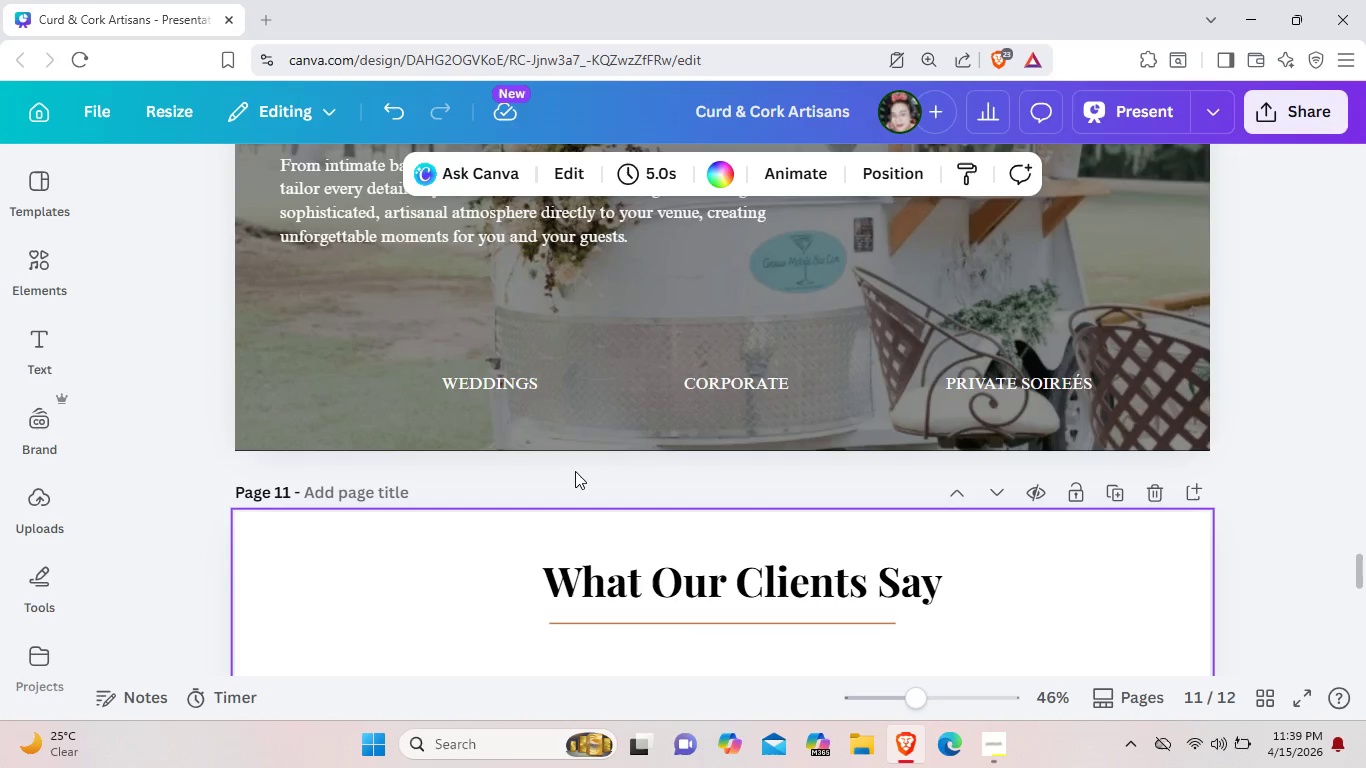 
wait(5.18)
 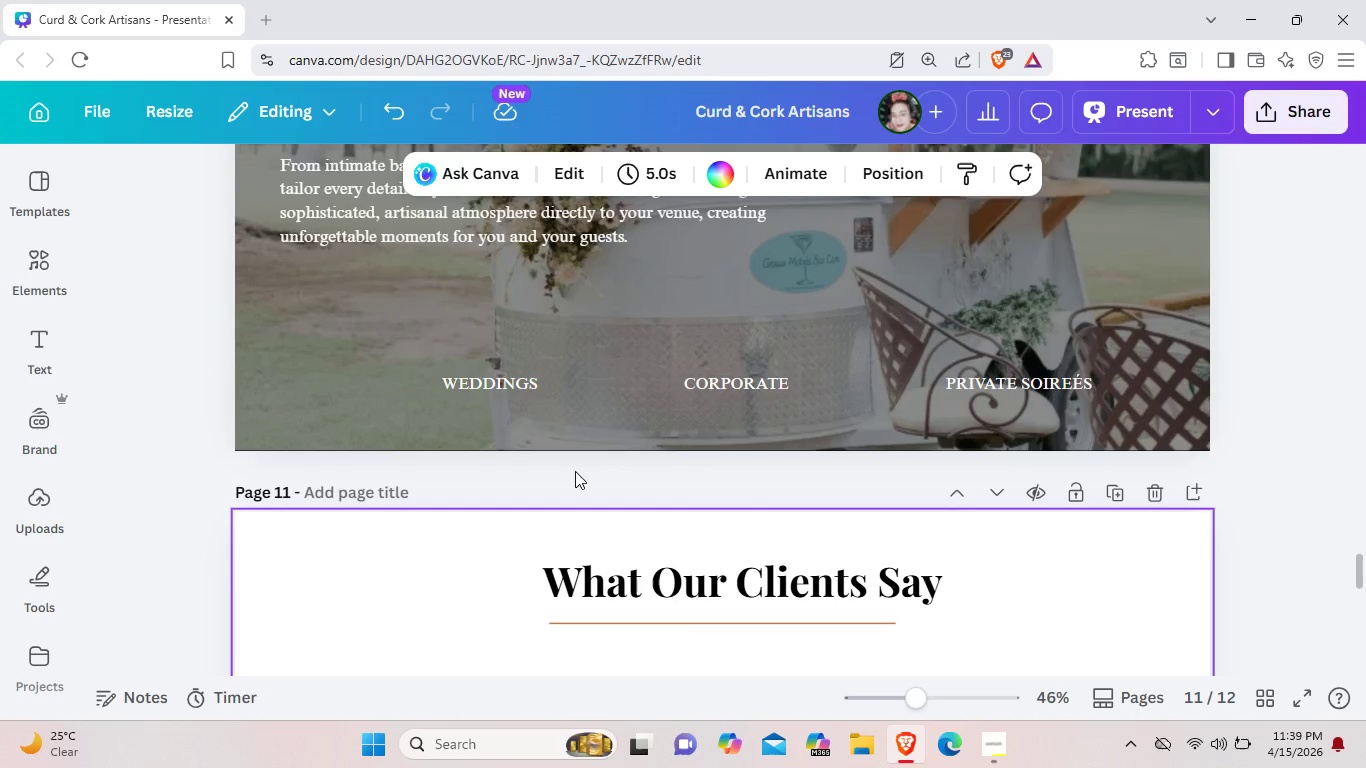 
scroll: coordinate [459, 395], scroll_direction: up, amount: 2.0
 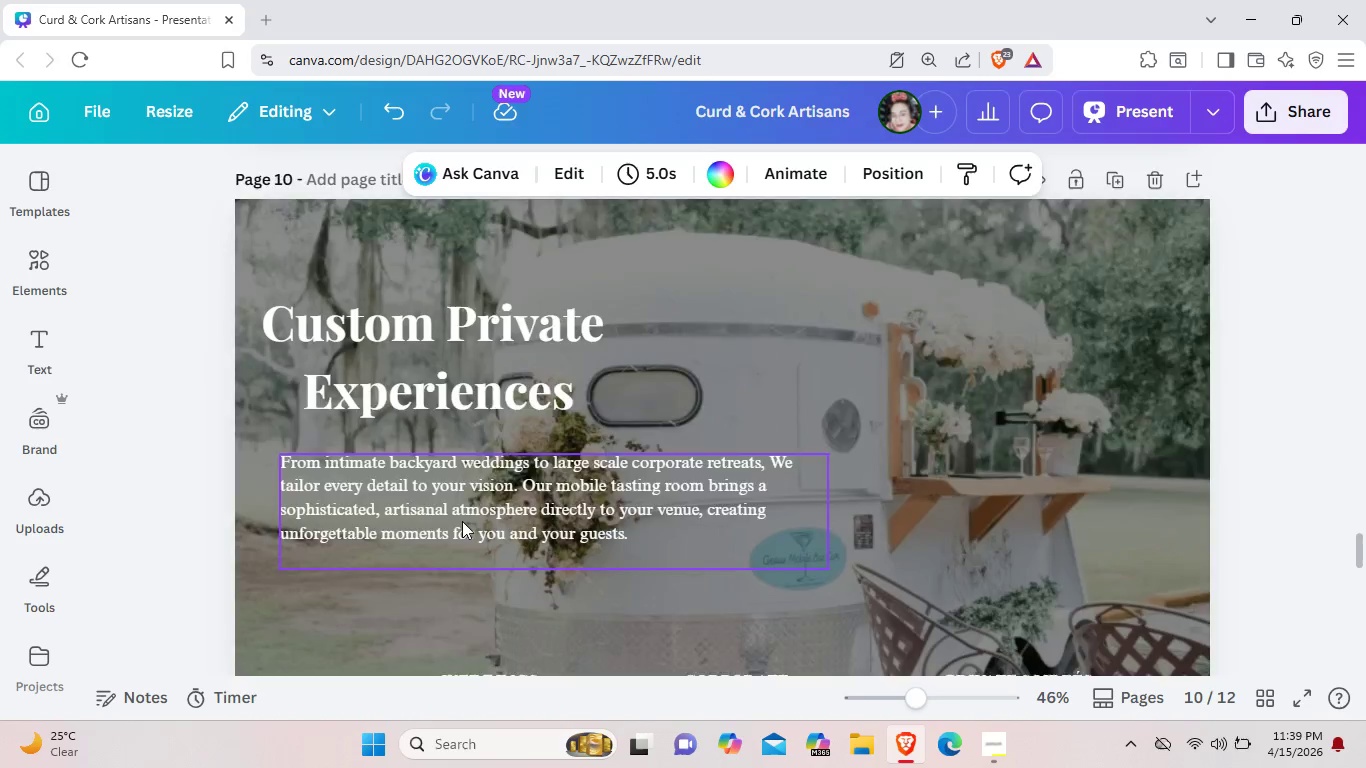 
scroll: coordinate [462, 521], scroll_direction: down, amount: 2.0
 